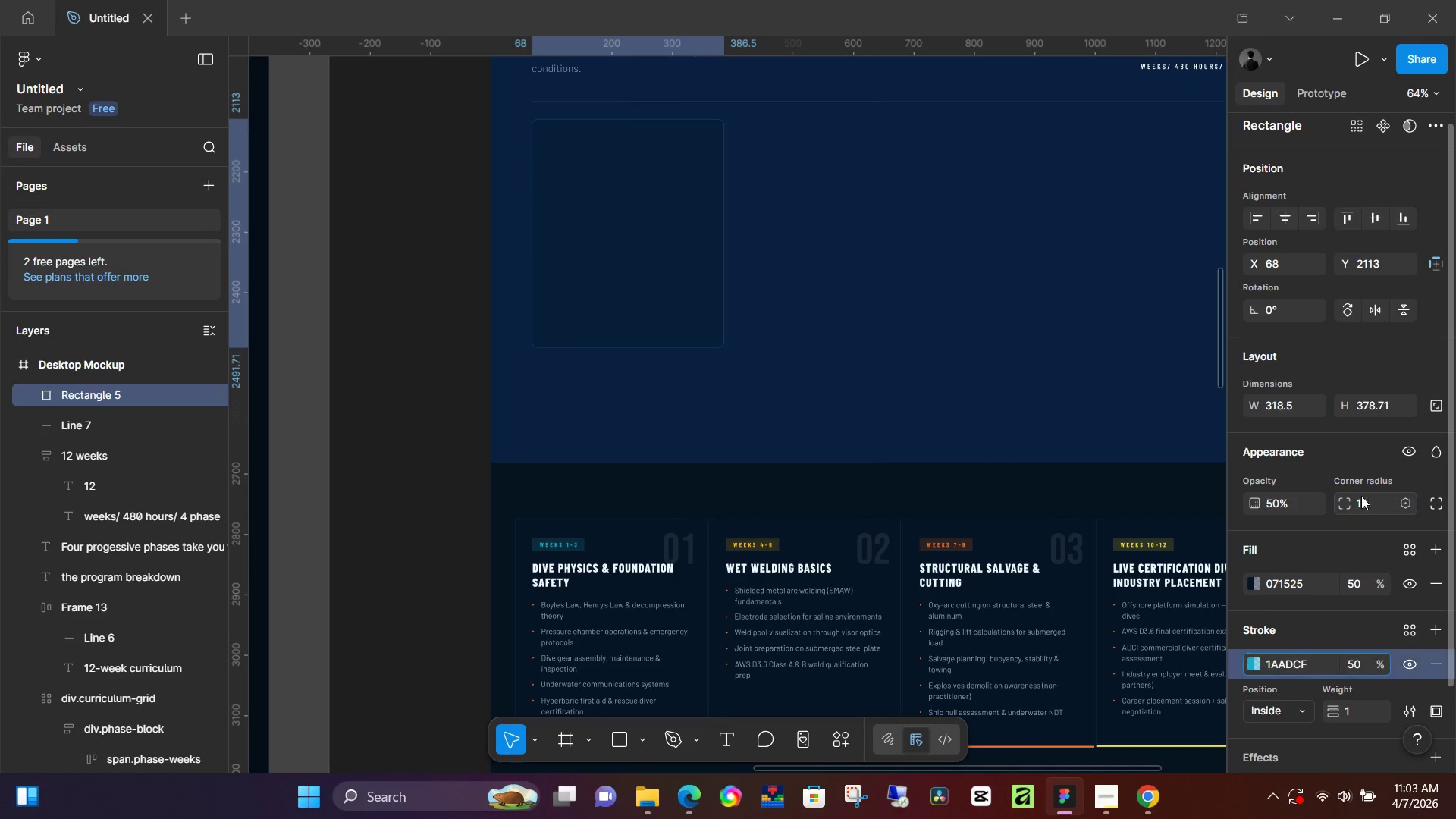 
key(NumpadEnter)
 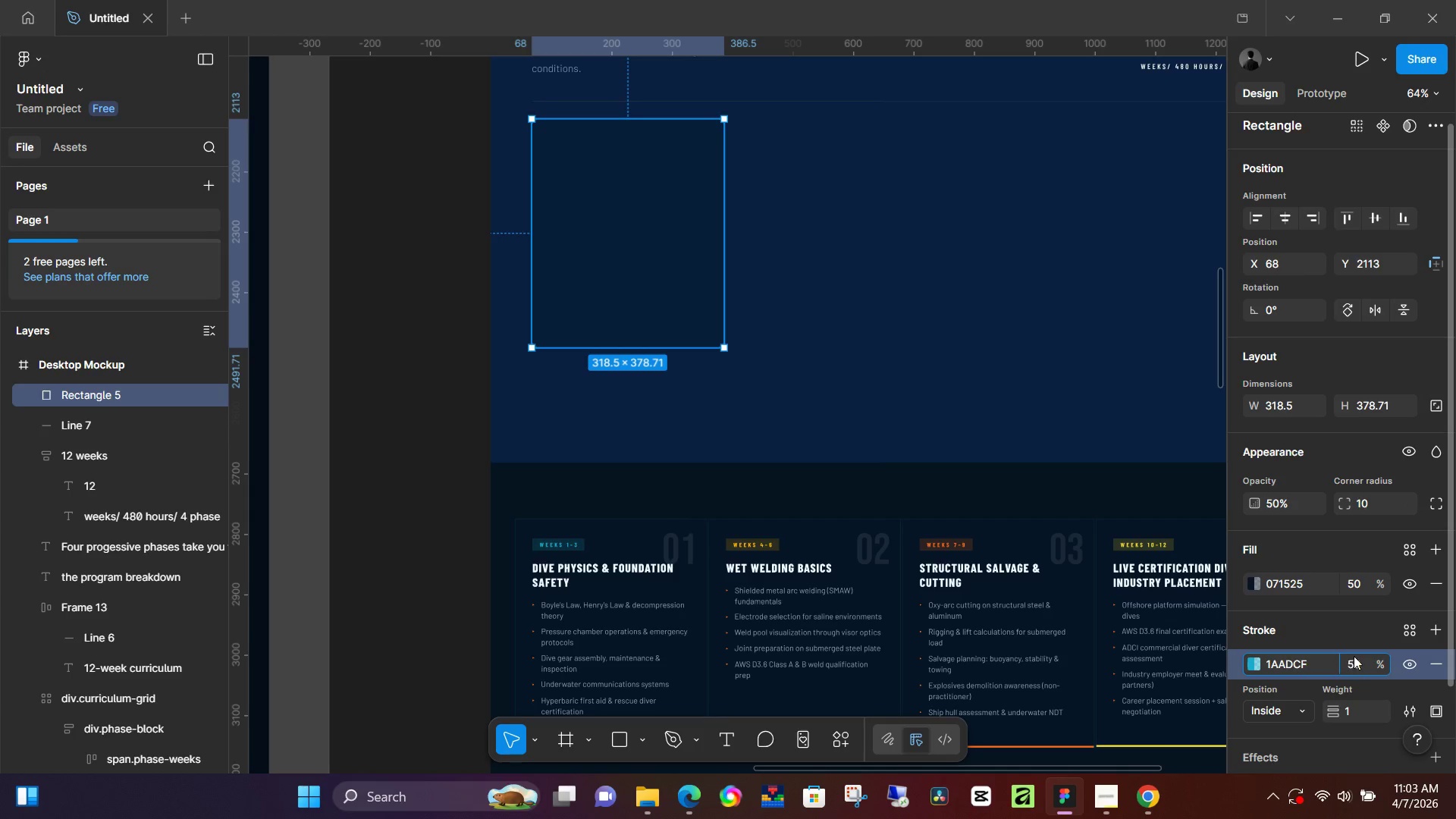 
wait(7.2)
 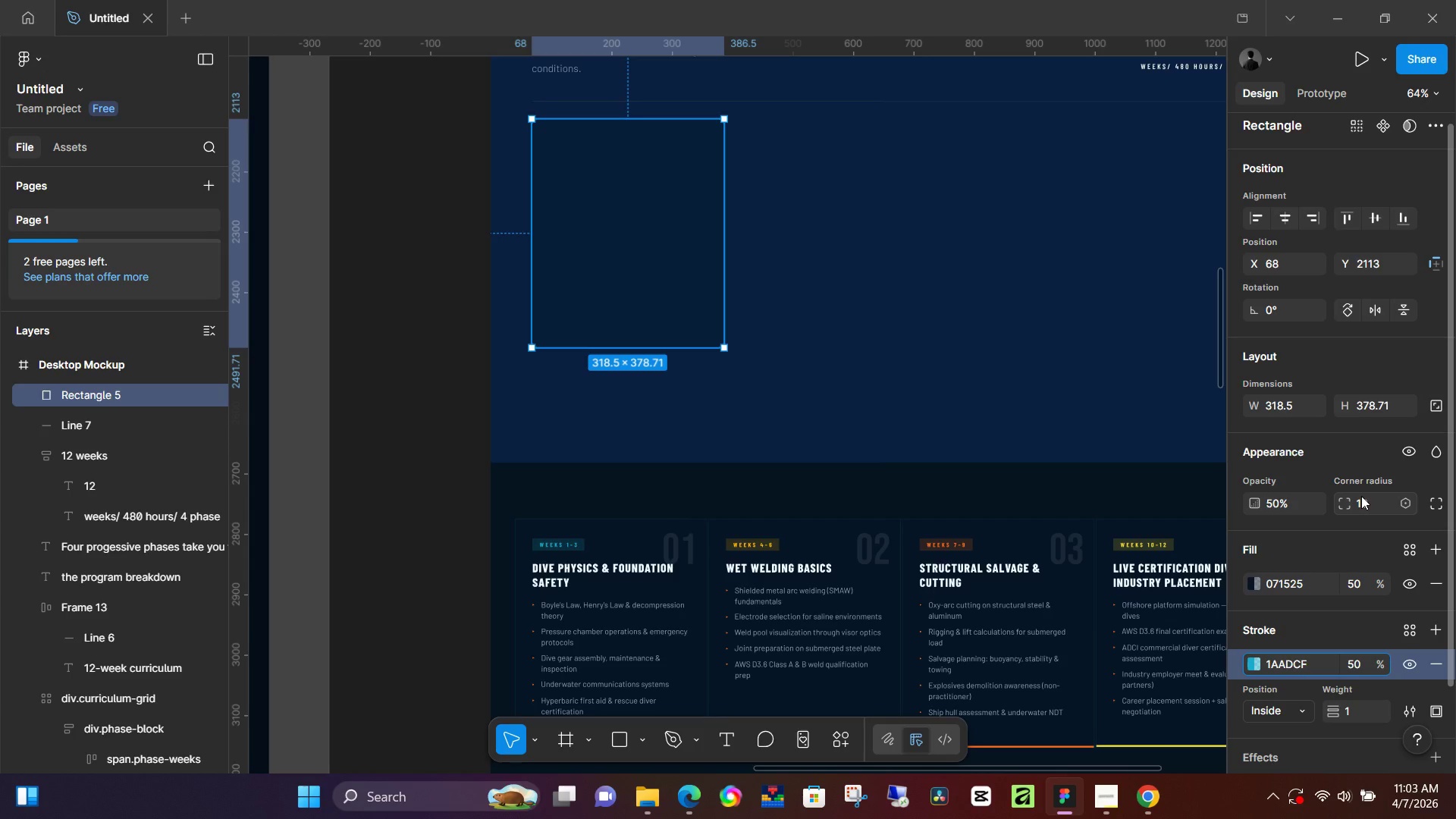 
left_click([1378, 501])
 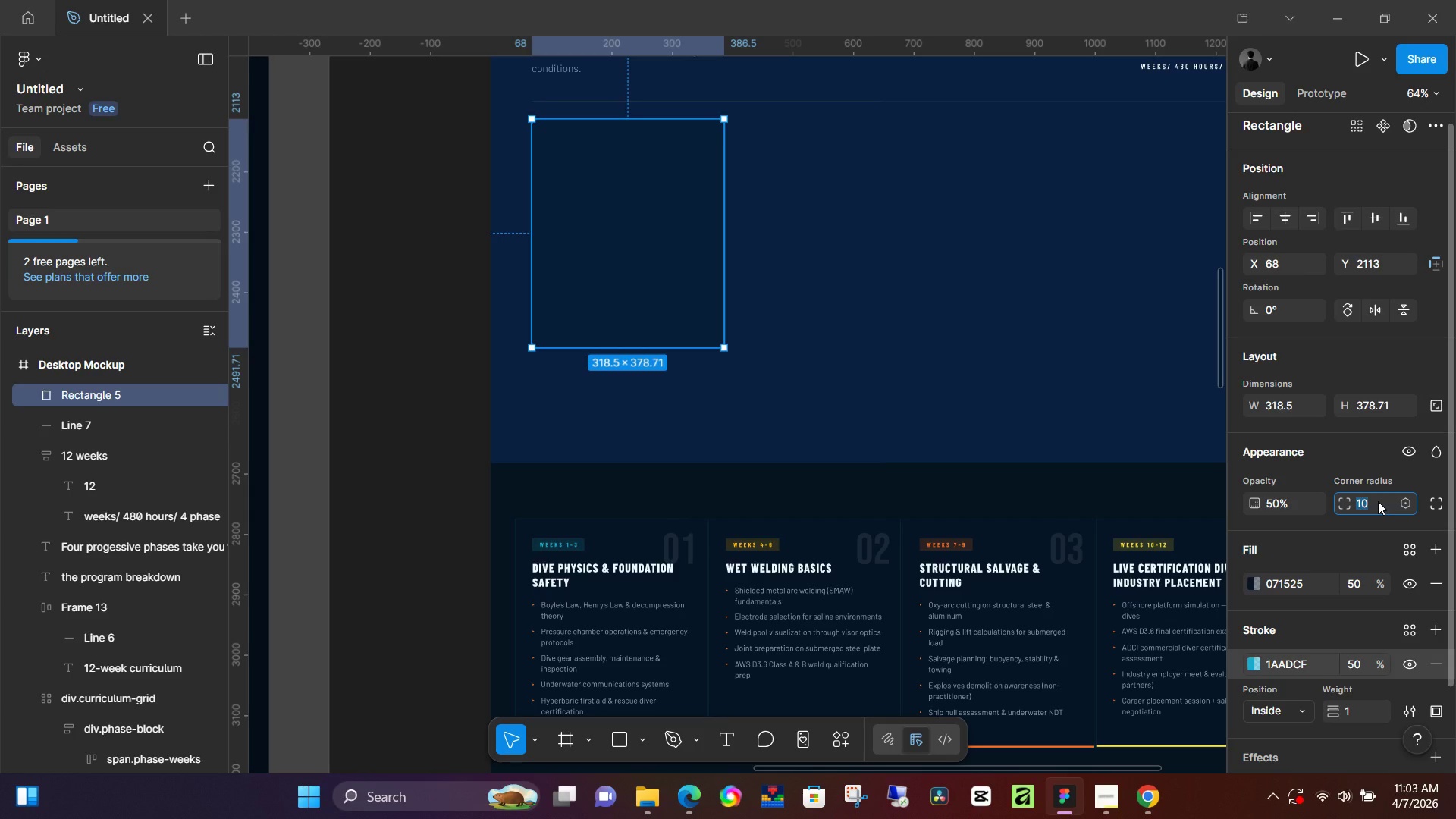 
key(Numpad2)
 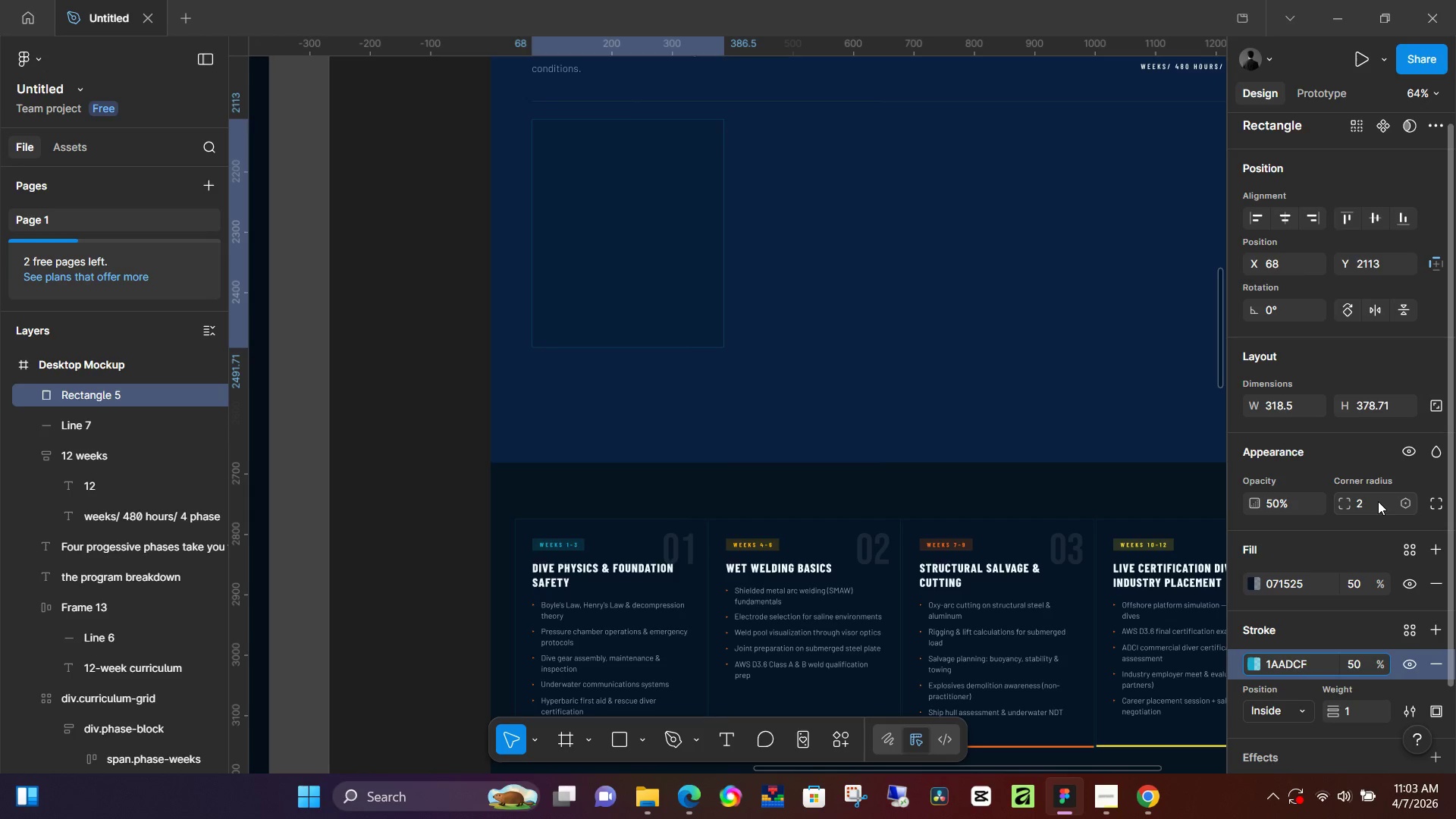 
key(NumpadEnter)
 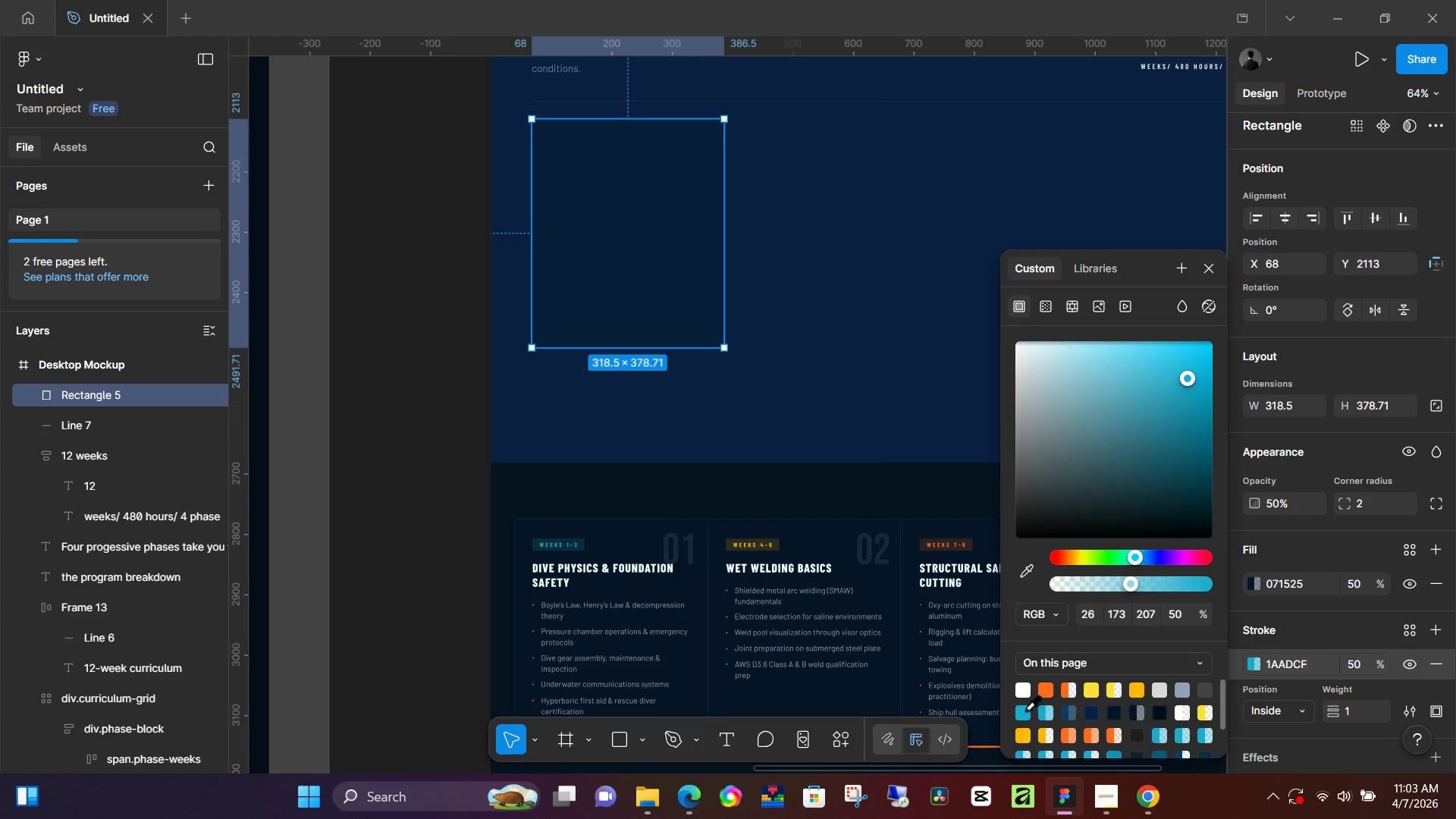 
wait(5.95)
 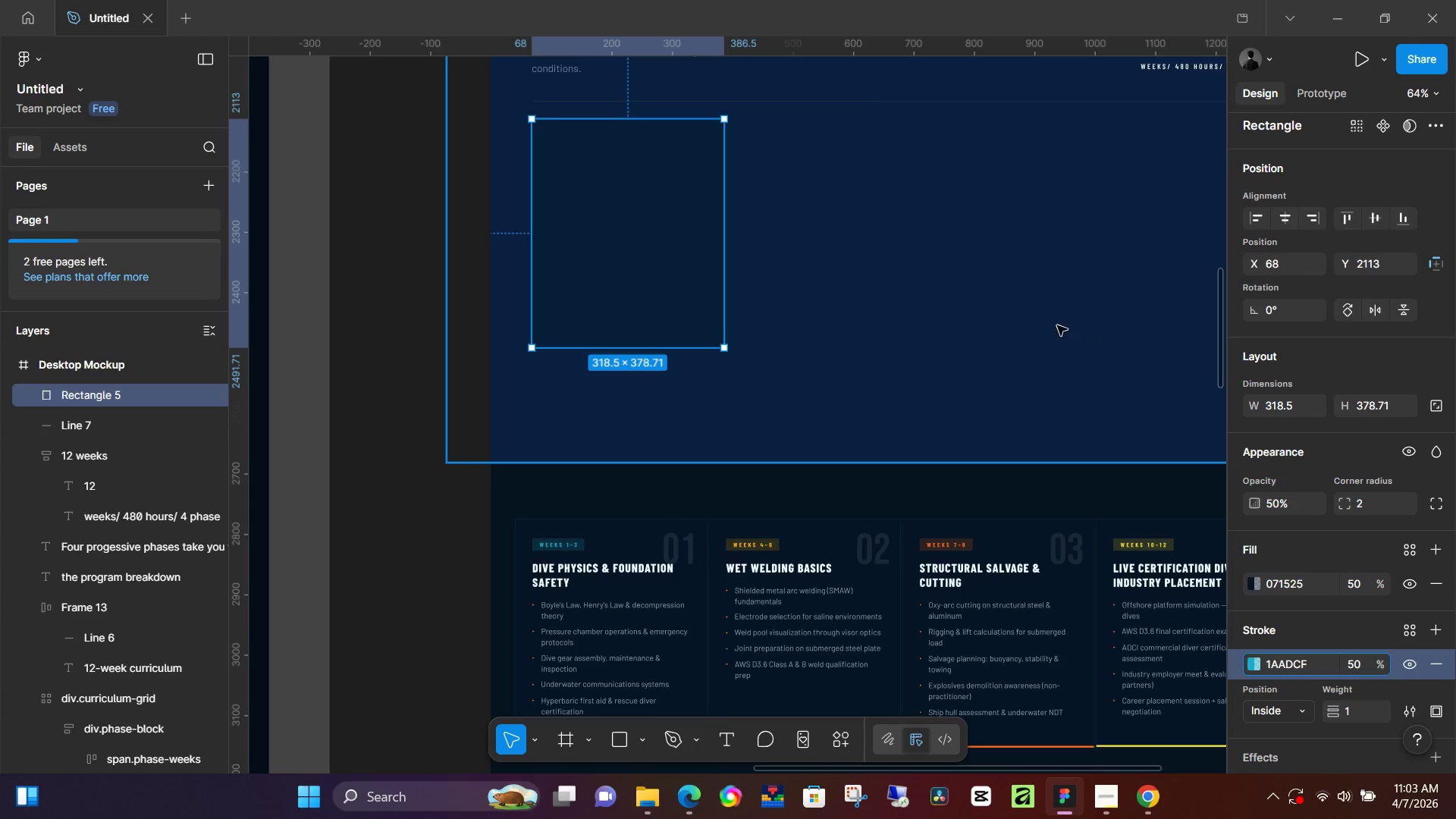 
scroll: coordinate [1122, 729], scroll_direction: down, amount: 1.0
 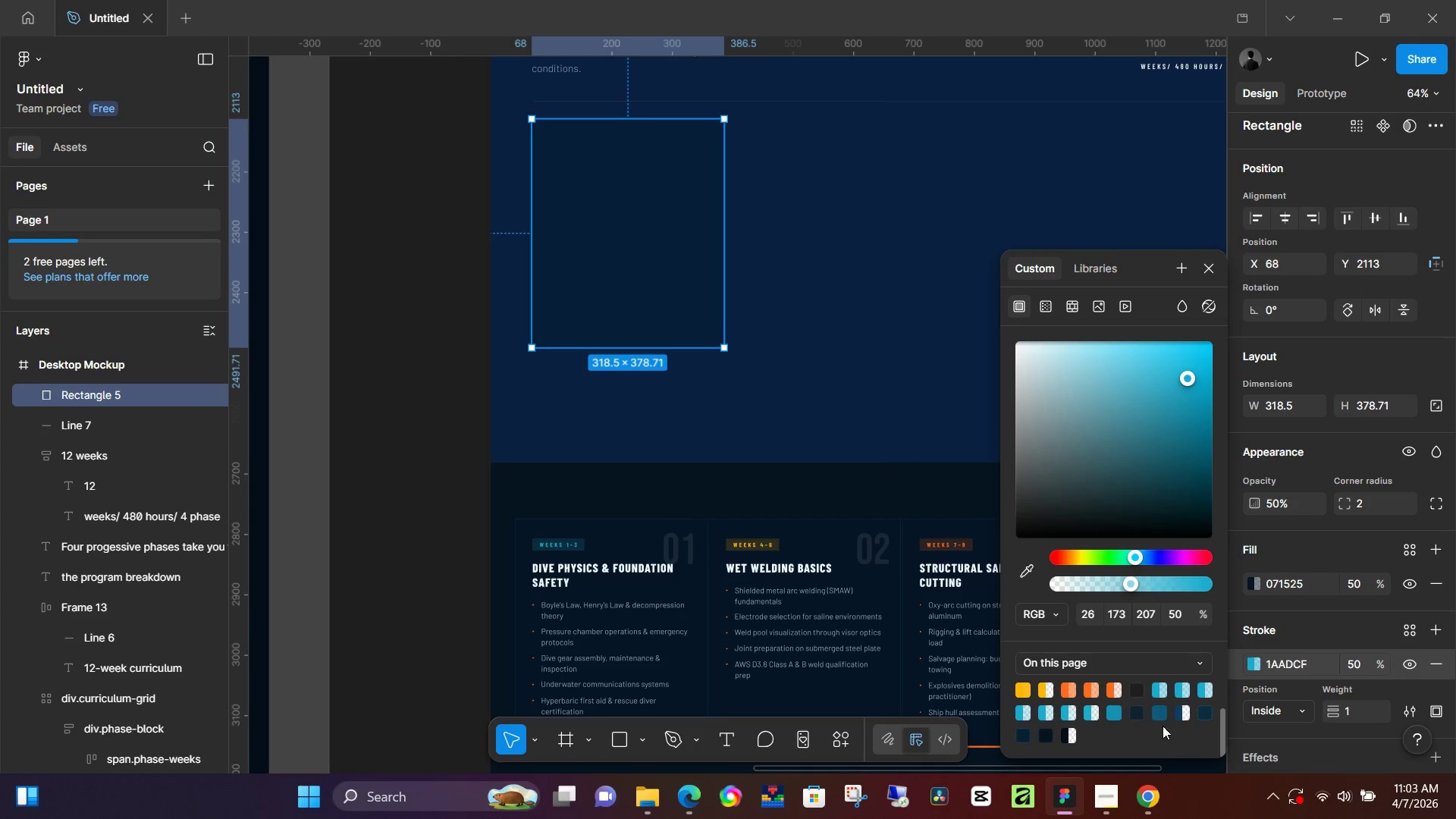 
left_click([1157, 702])
 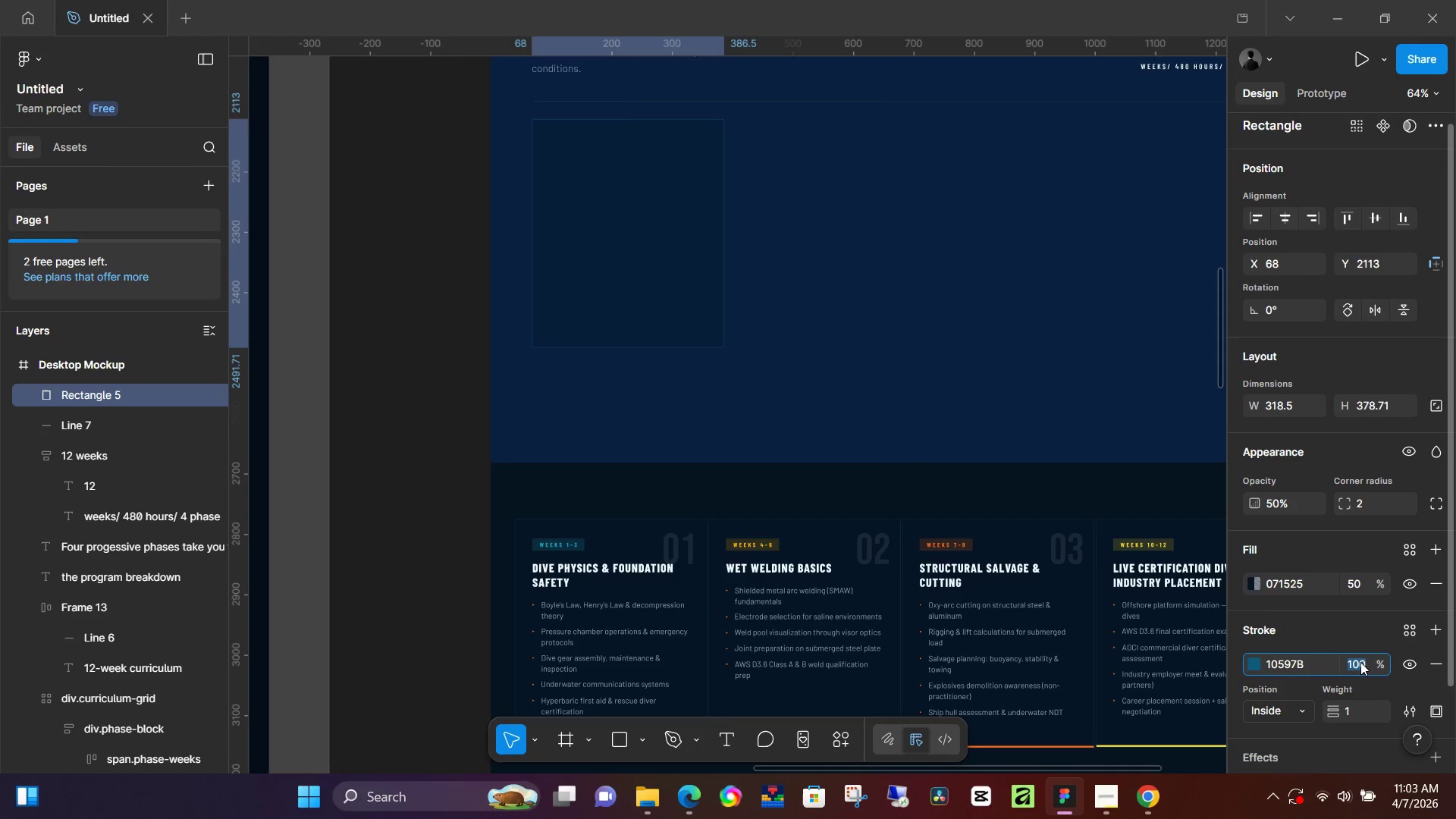 
key(Numpad5)
 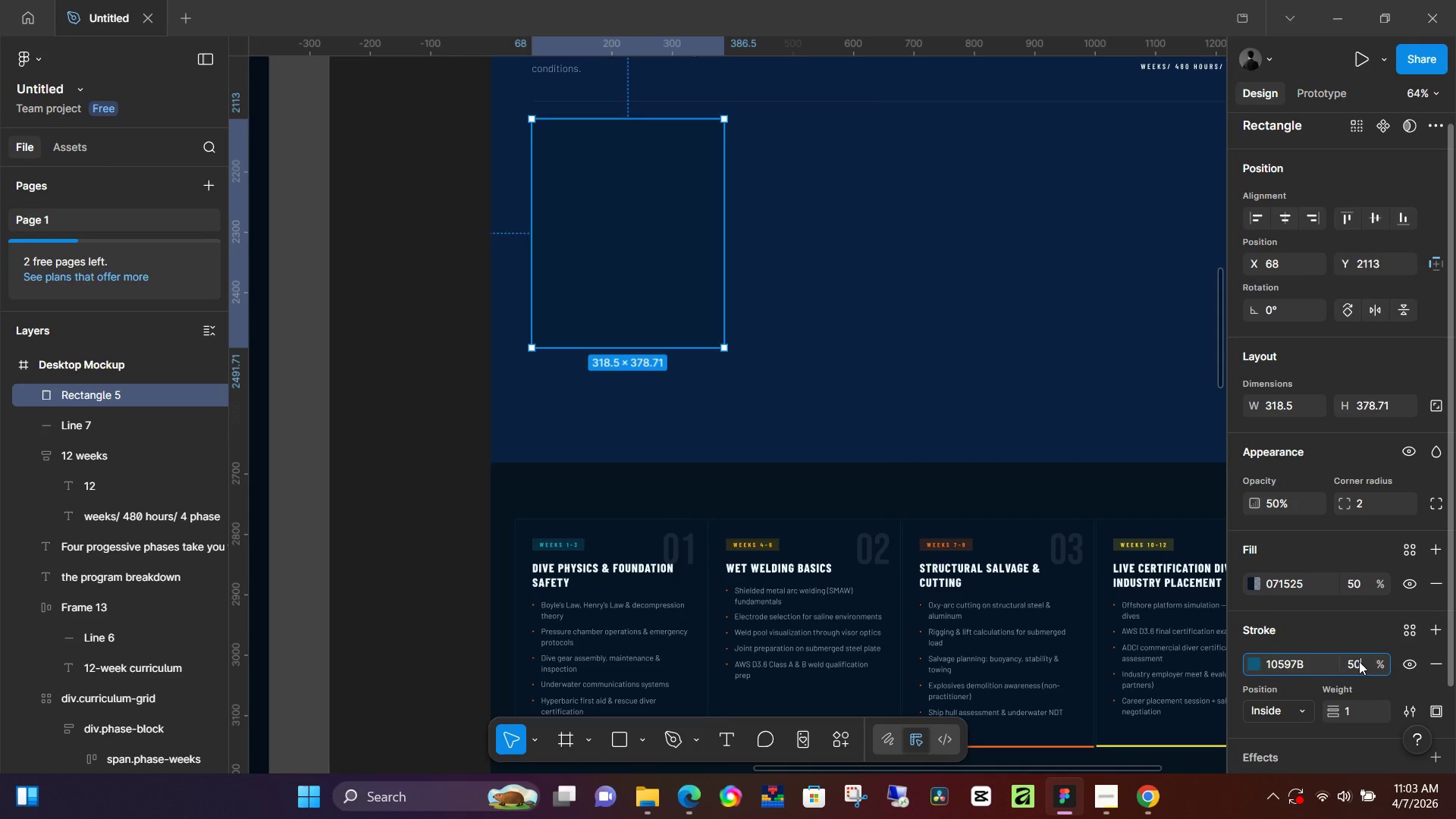 
key(Numpad0)
 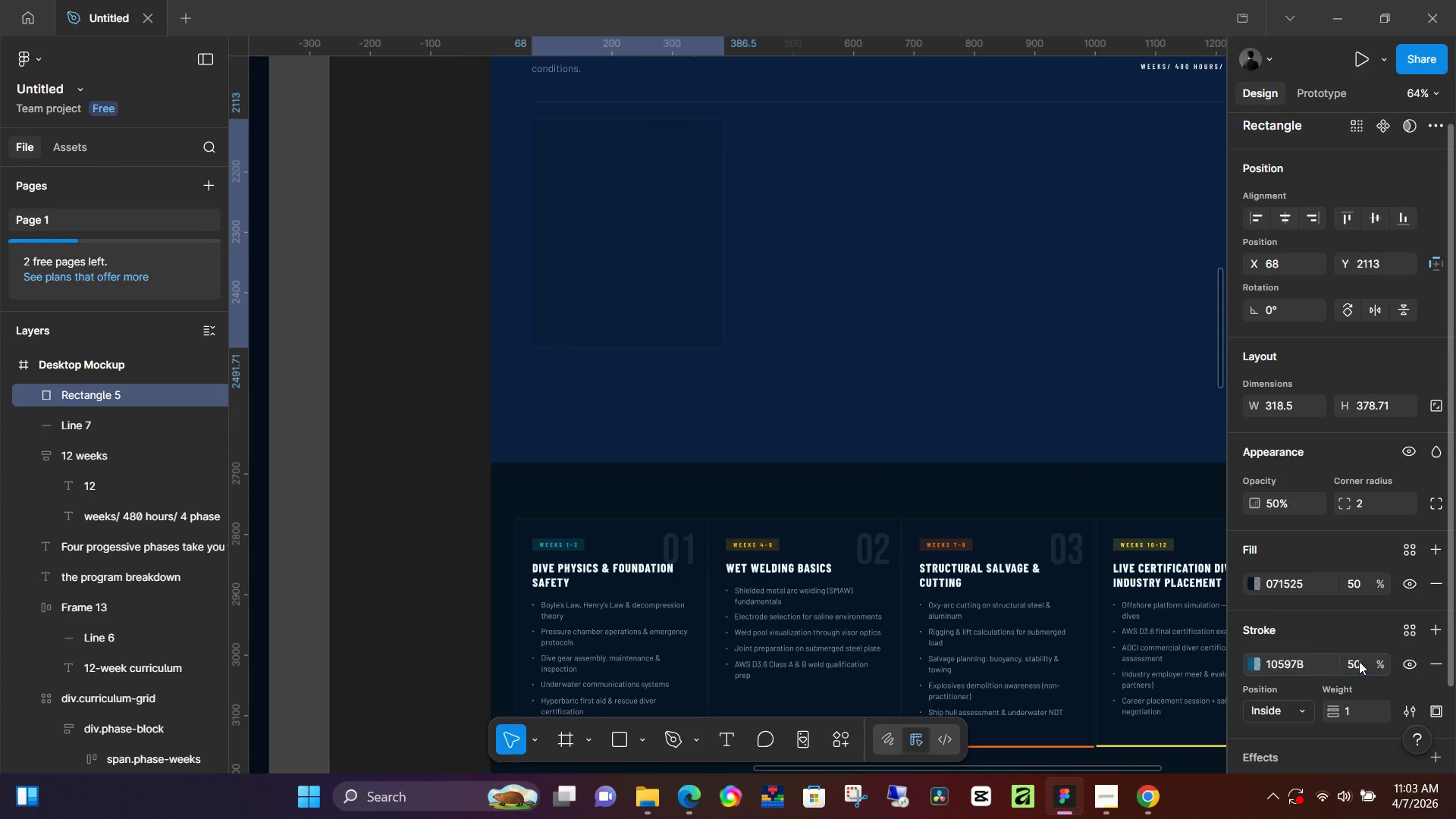 
key(NumpadEnter)
 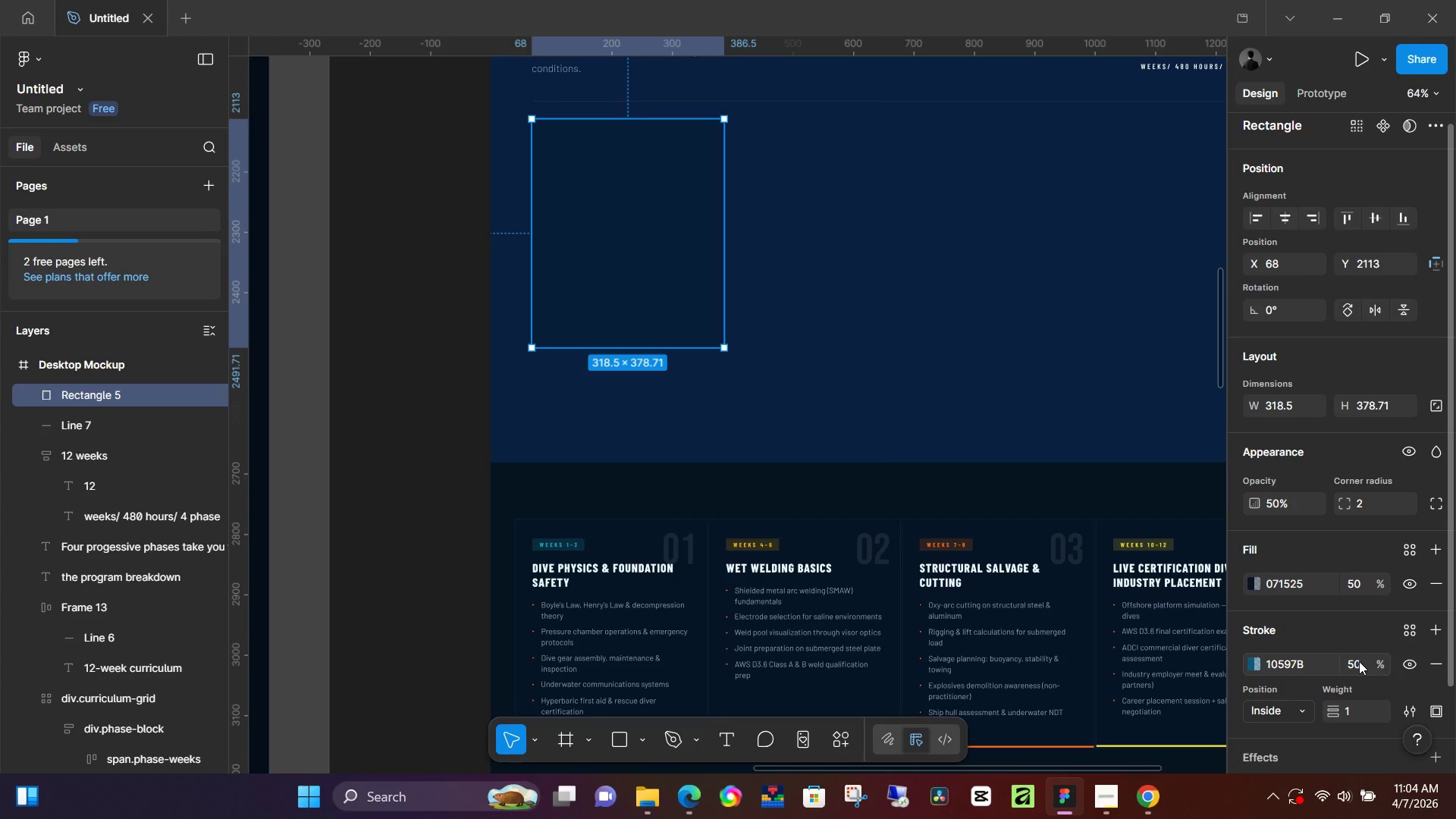 
wait(30.88)
 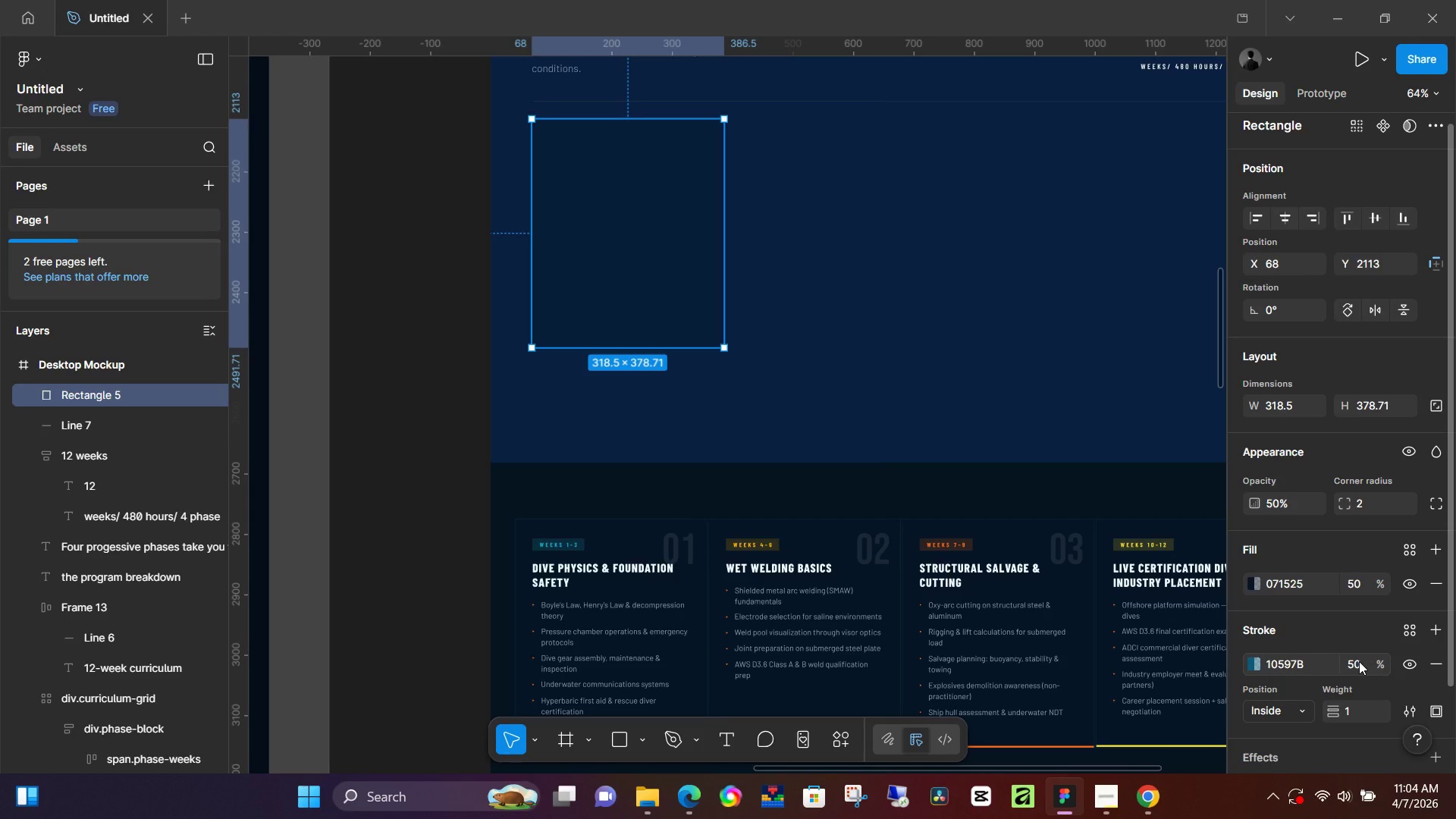 
scroll: coordinate [1007, 535], scroll_direction: up, amount: 9.0
 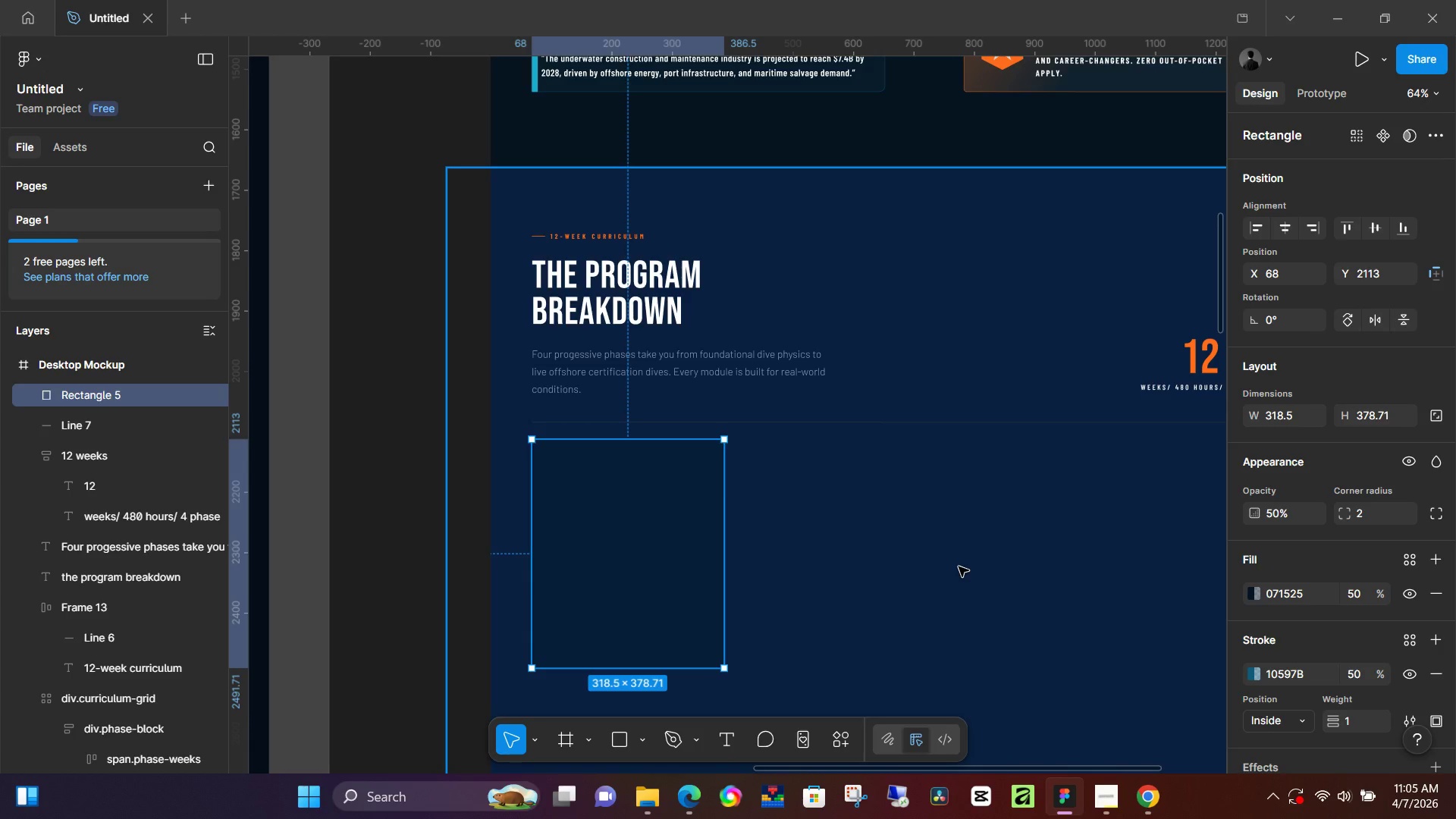 
wait(92.78)
 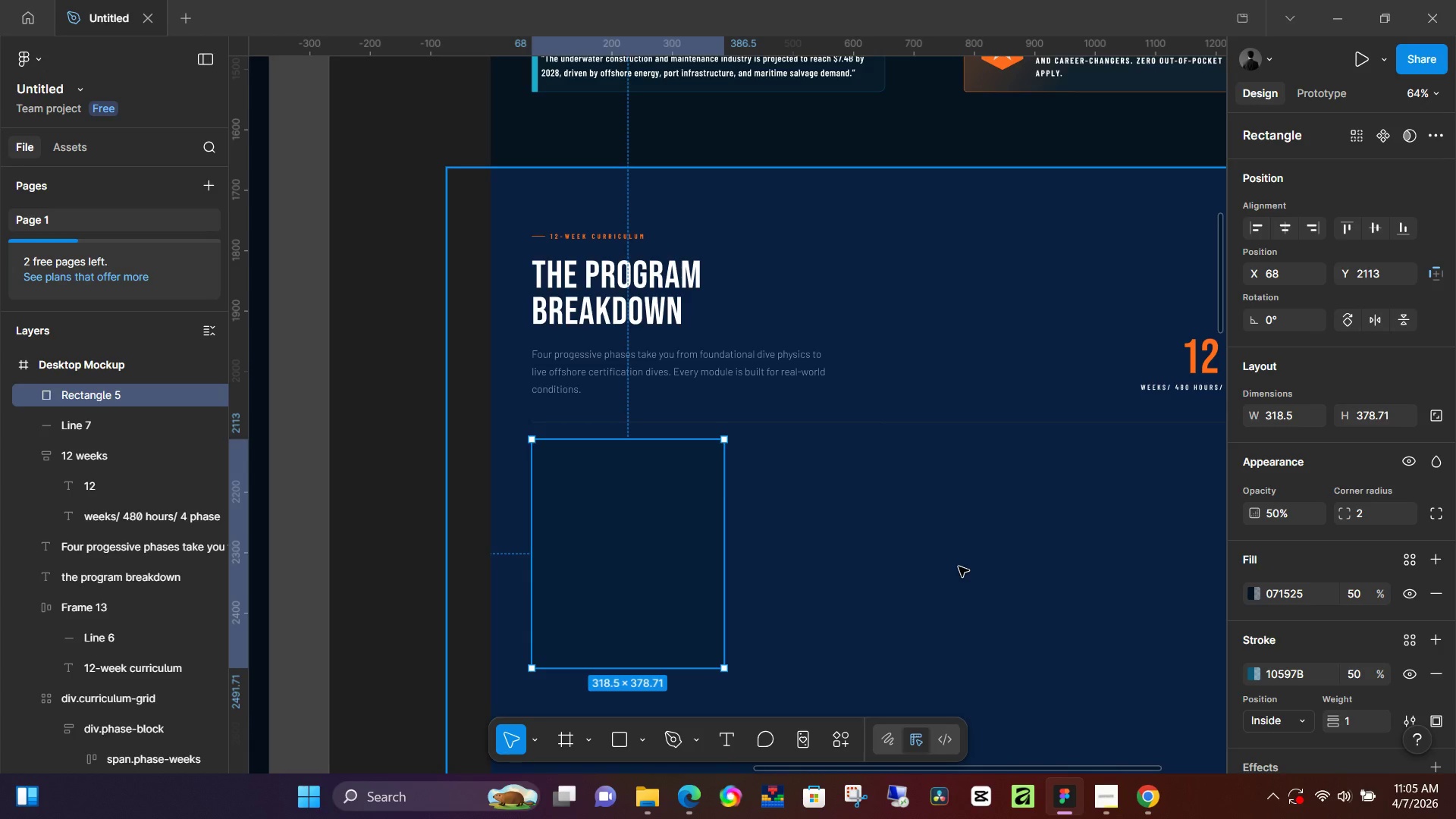 
scroll: coordinate [896, 409], scroll_direction: down, amount: 2.0
 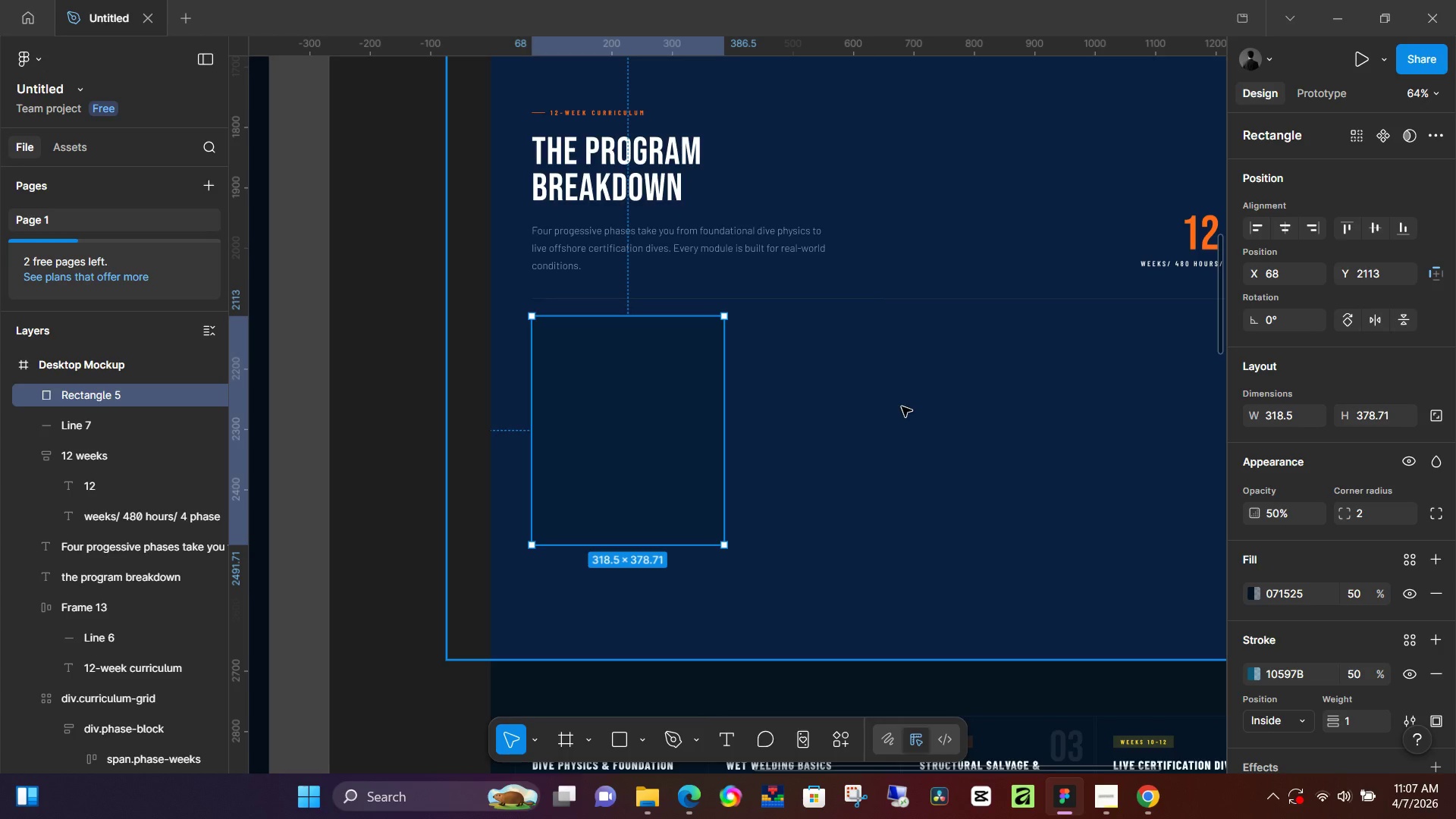 
wait(101.61)
 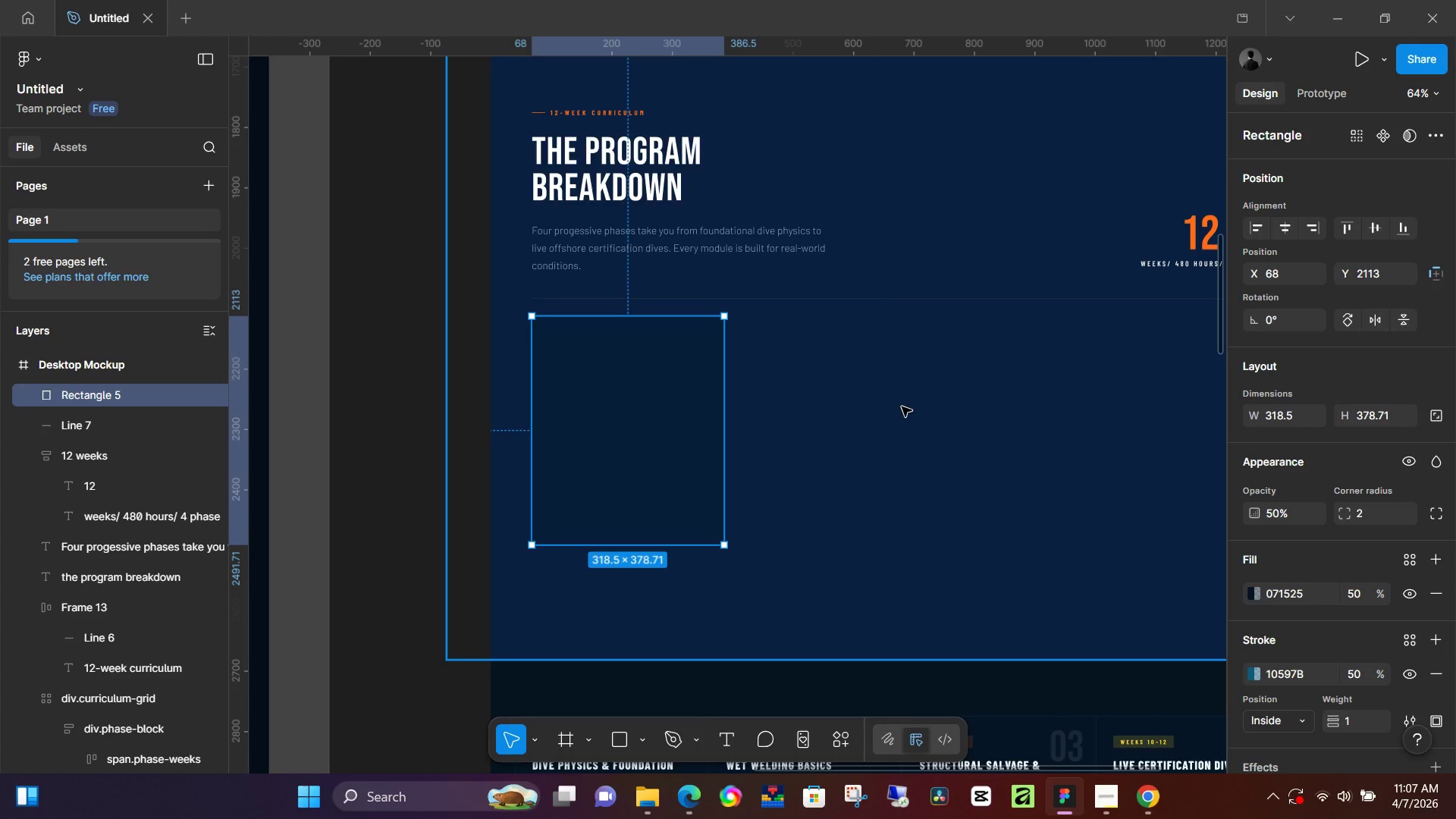 
scroll: coordinate [883, 402], scroll_direction: up, amount: 4.0
 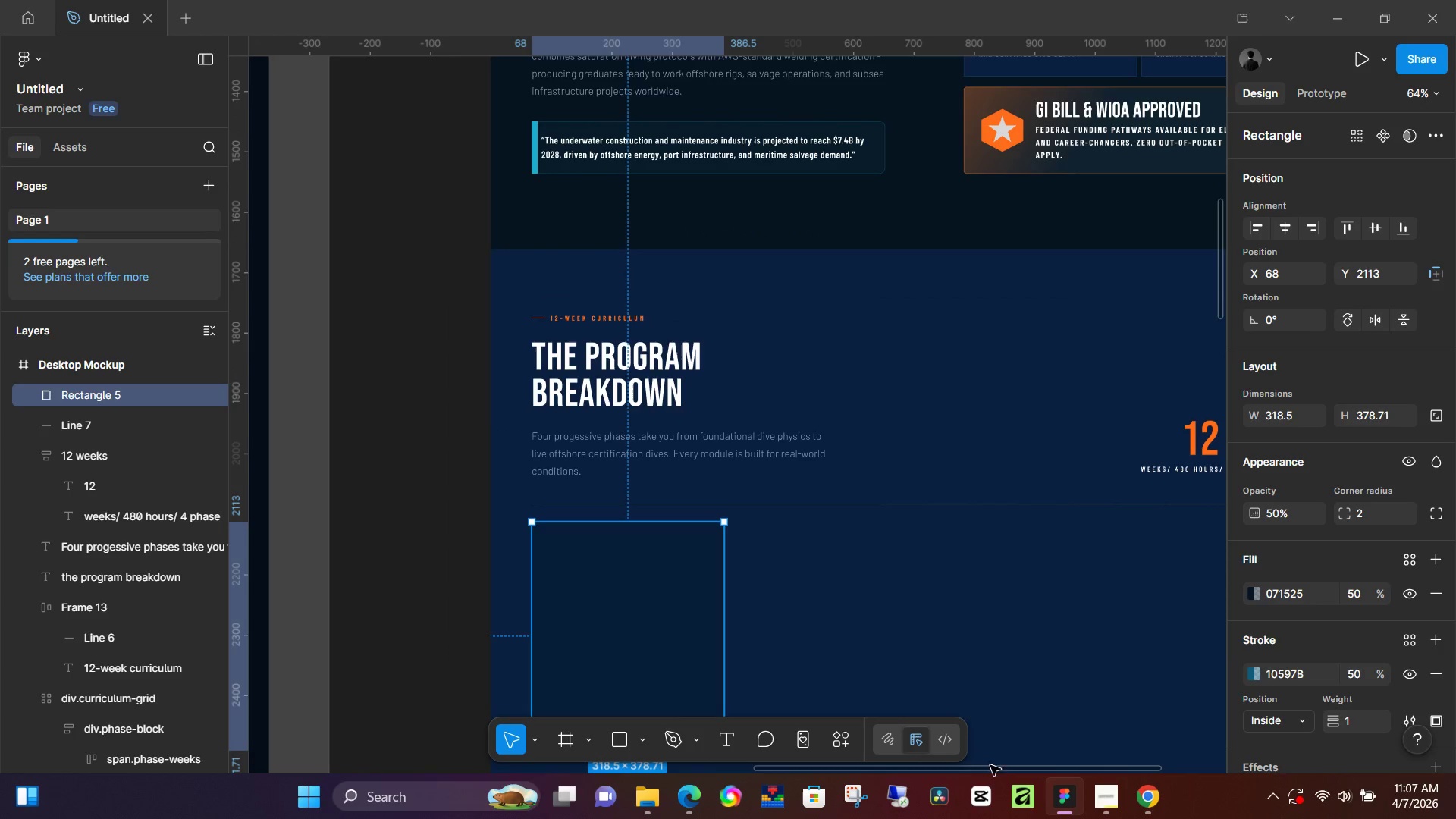 
left_click_drag(start_coordinate=[998, 770], to_coordinate=[1063, 742])
 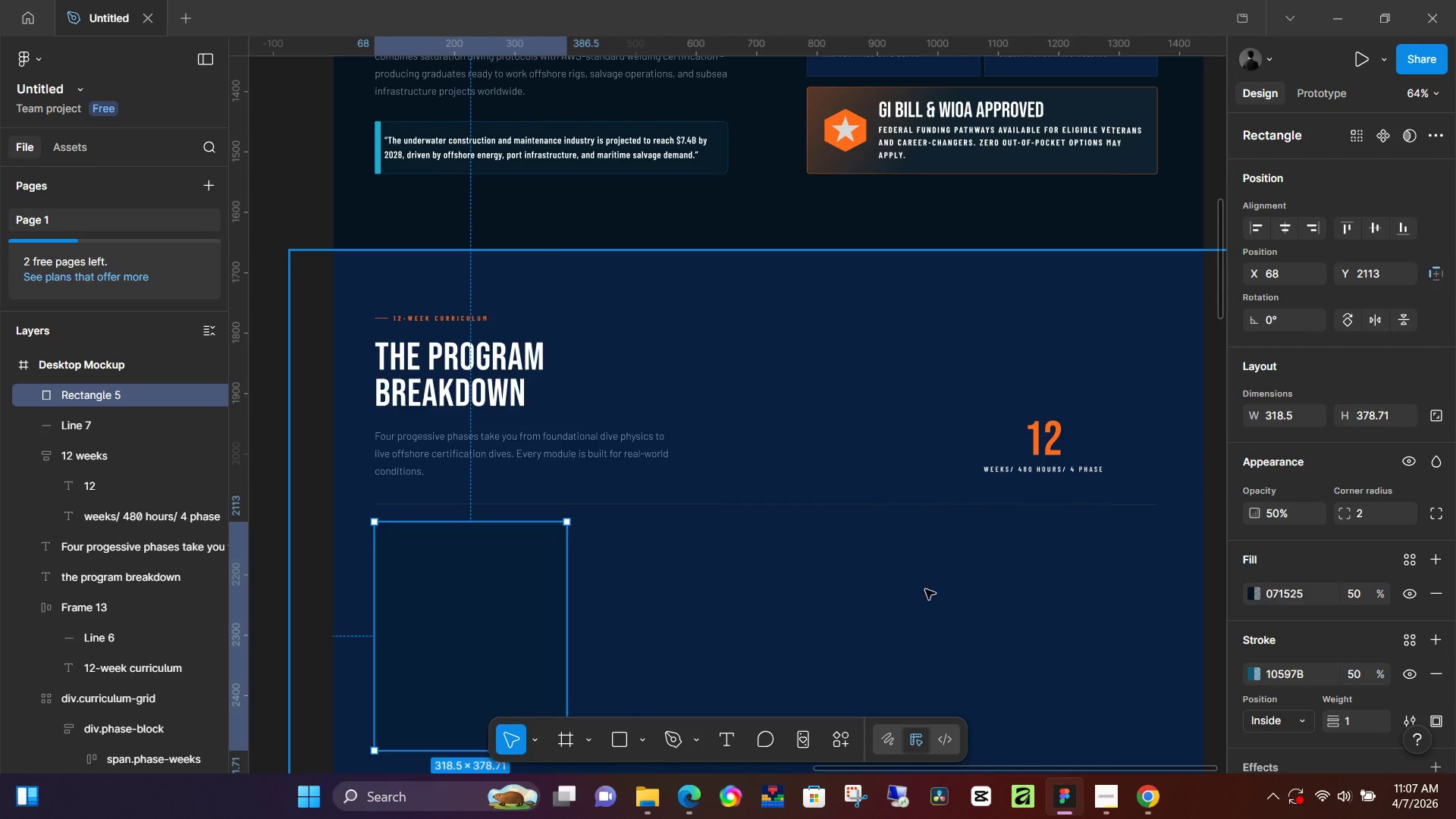 
scroll: coordinate [920, 581], scroll_direction: down, amount: 4.0
 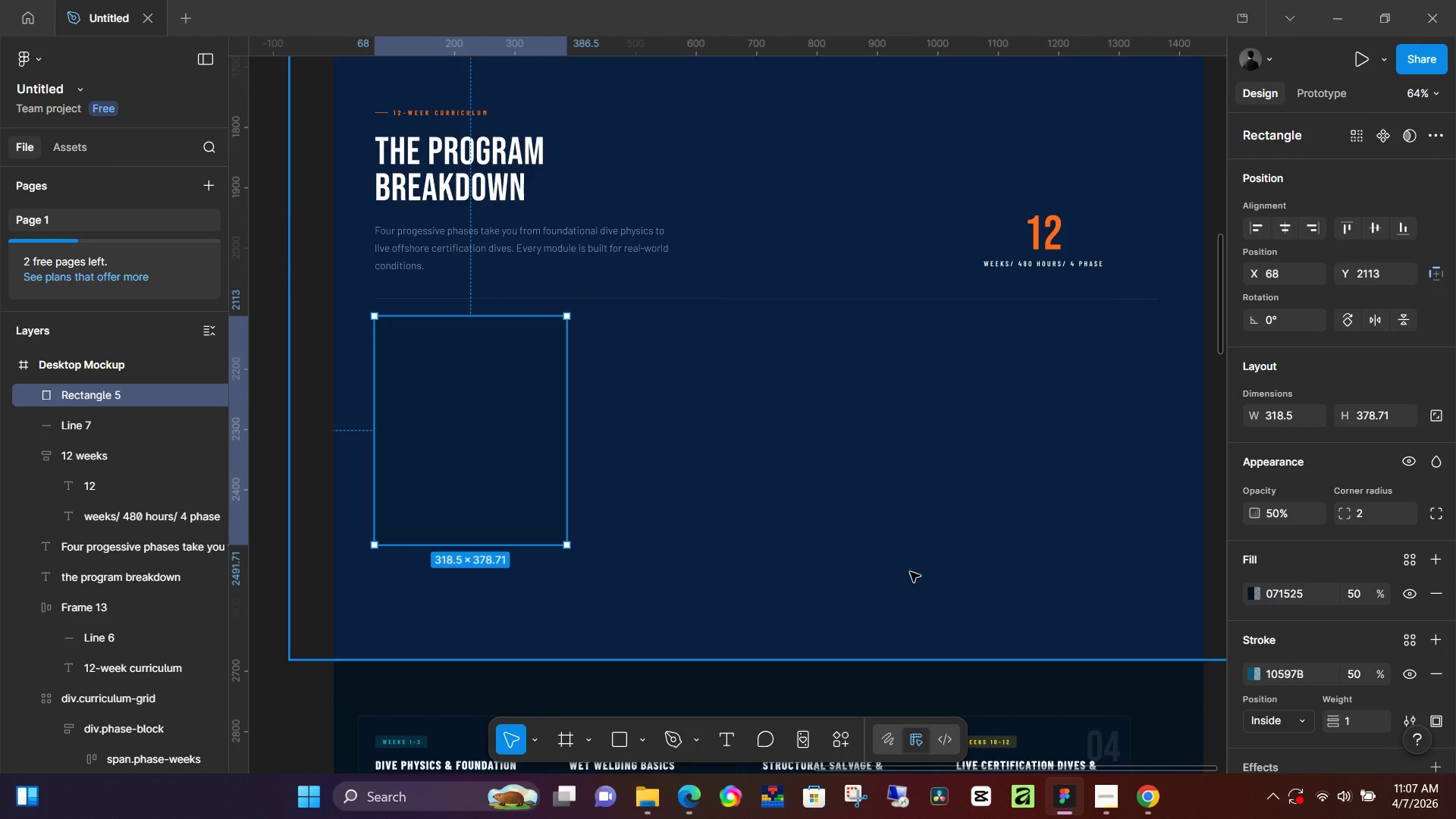 
wait(8.25)
 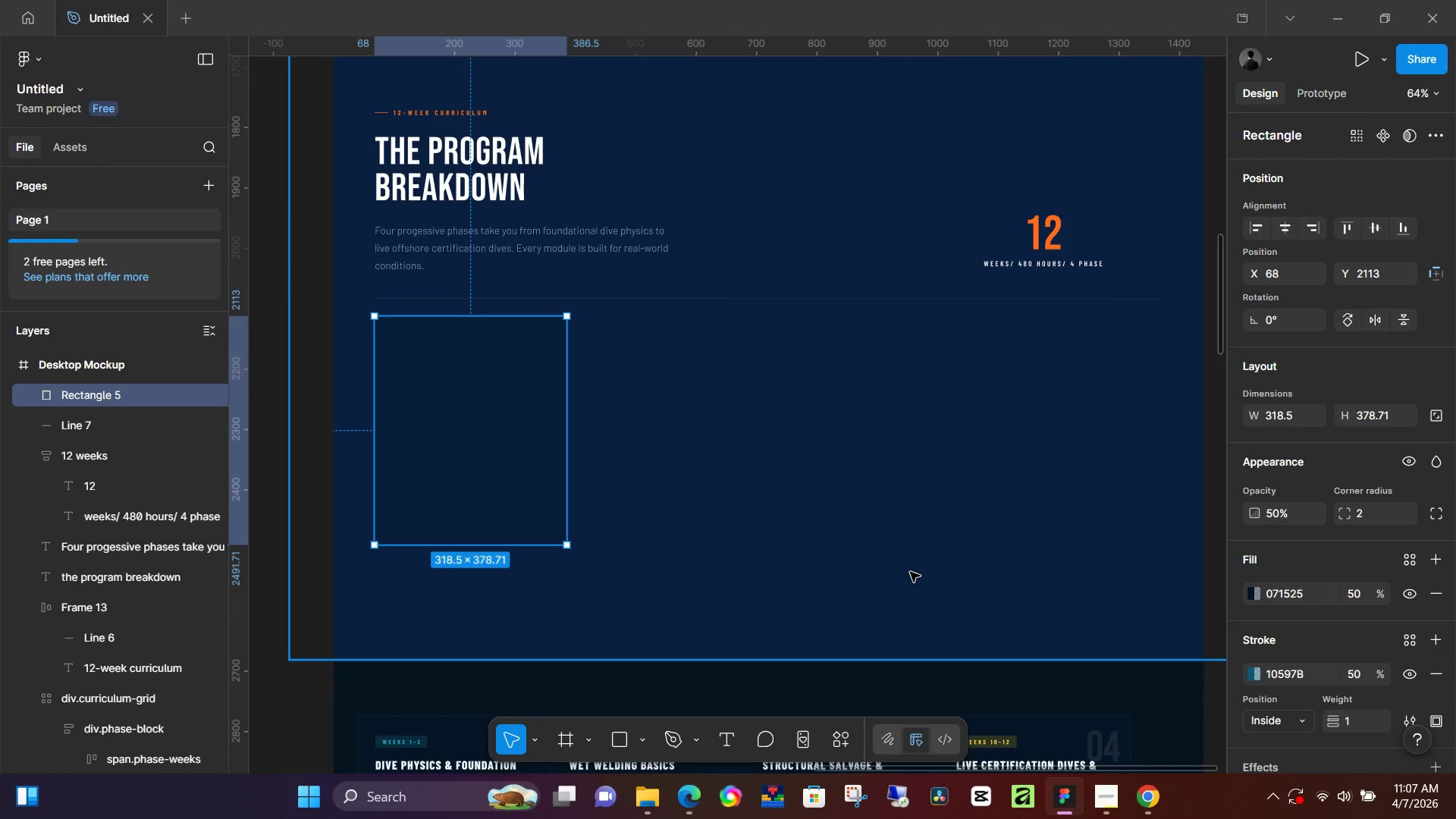 
hold_key(key=AltLeft, duration=1.5)
left_click_drag(start_coordinate=[519, 445], to_coordinate=[716, 444])
 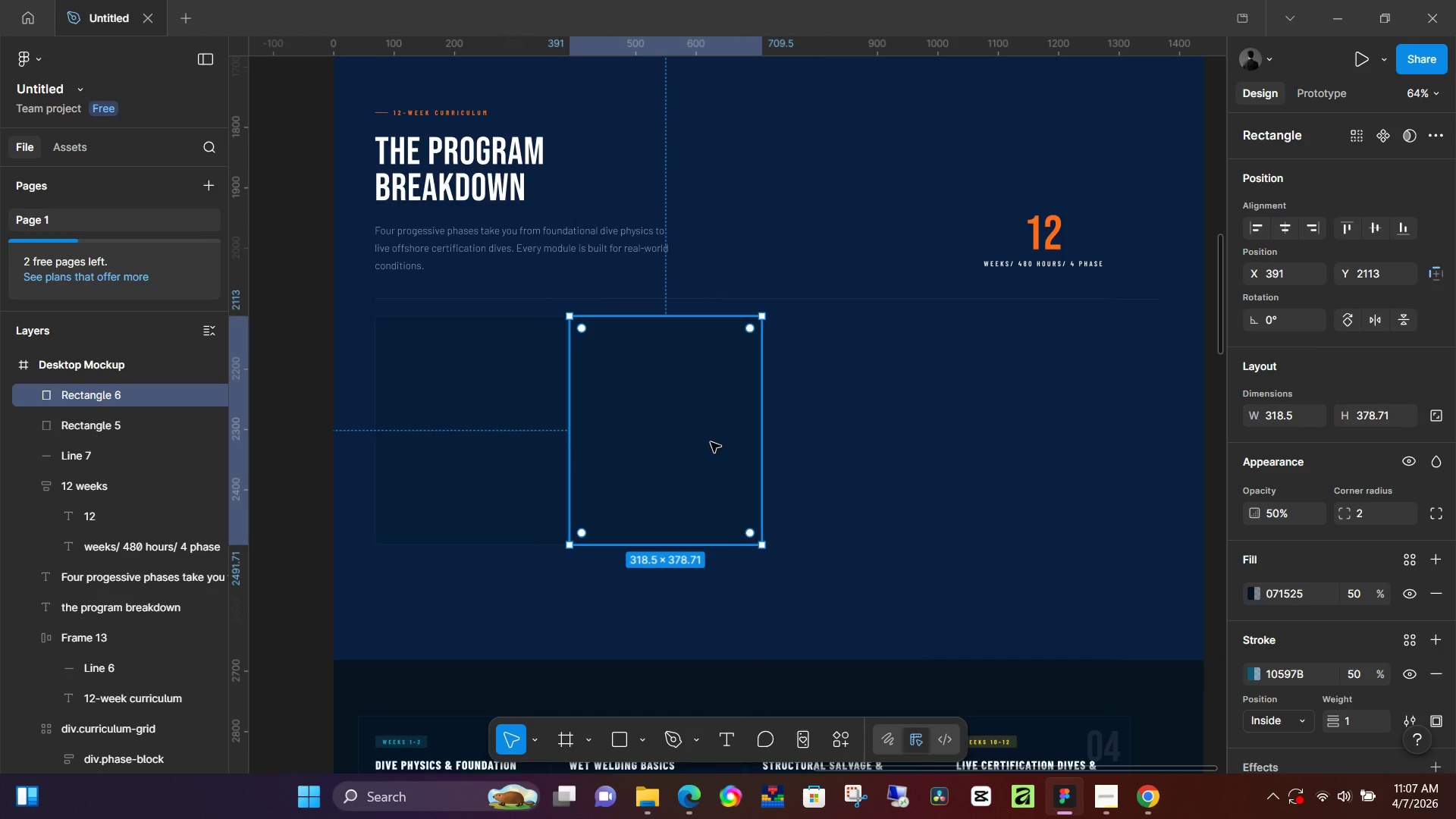 
hold_key(key=AltLeft, duration=1.5)
 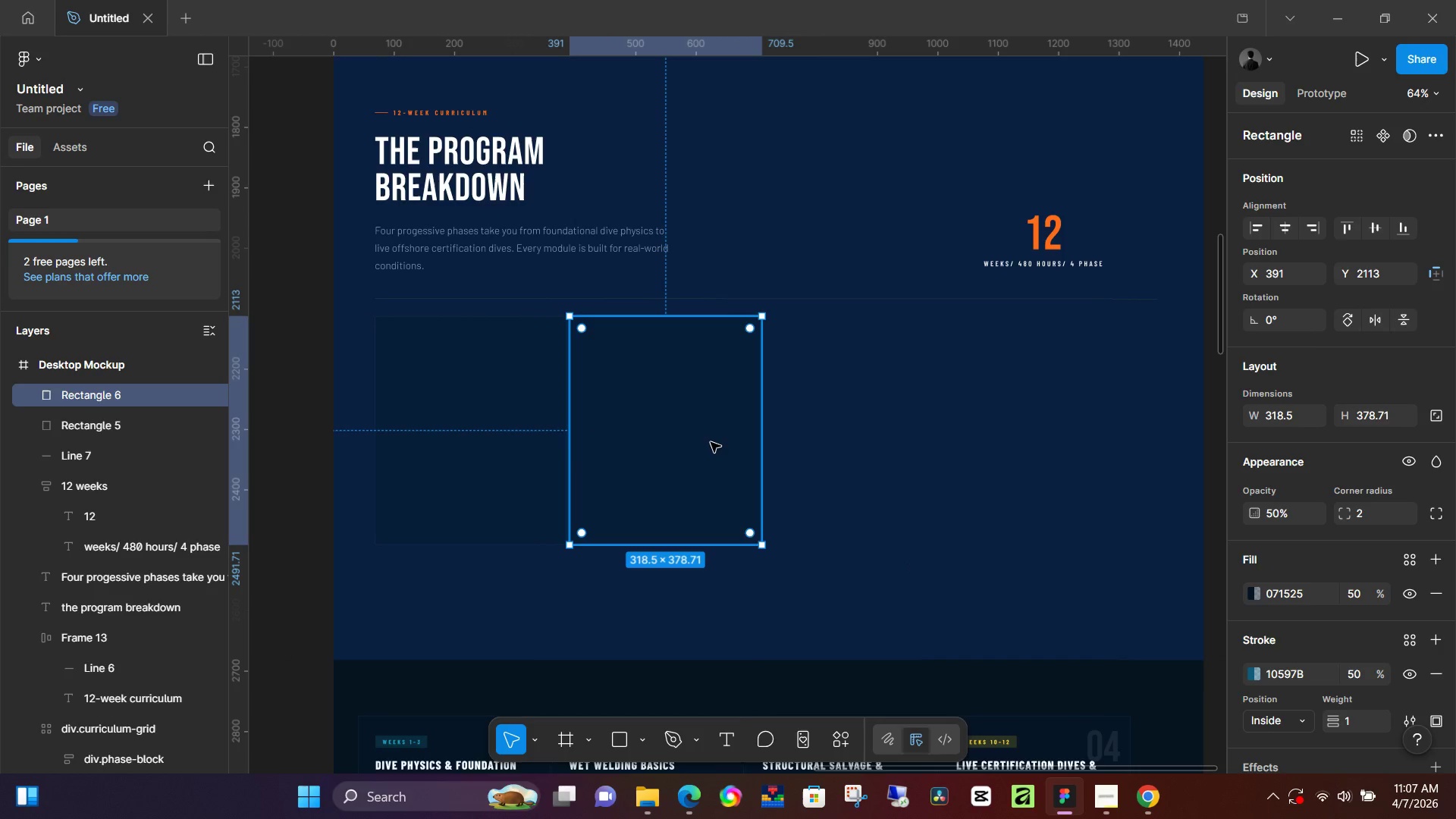 
hold_key(key=AltLeft, duration=0.56)
 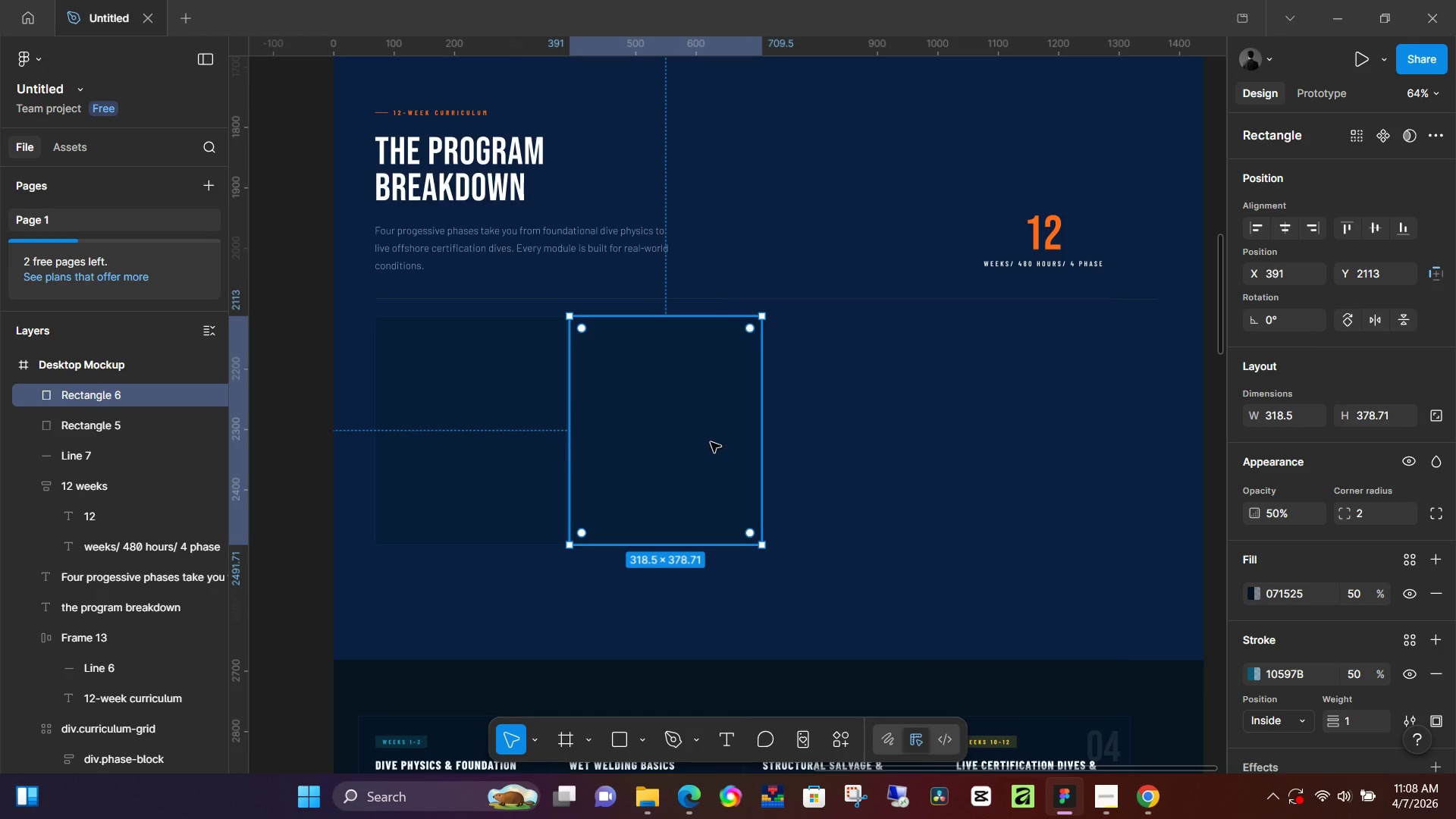 
wait(75.33)
 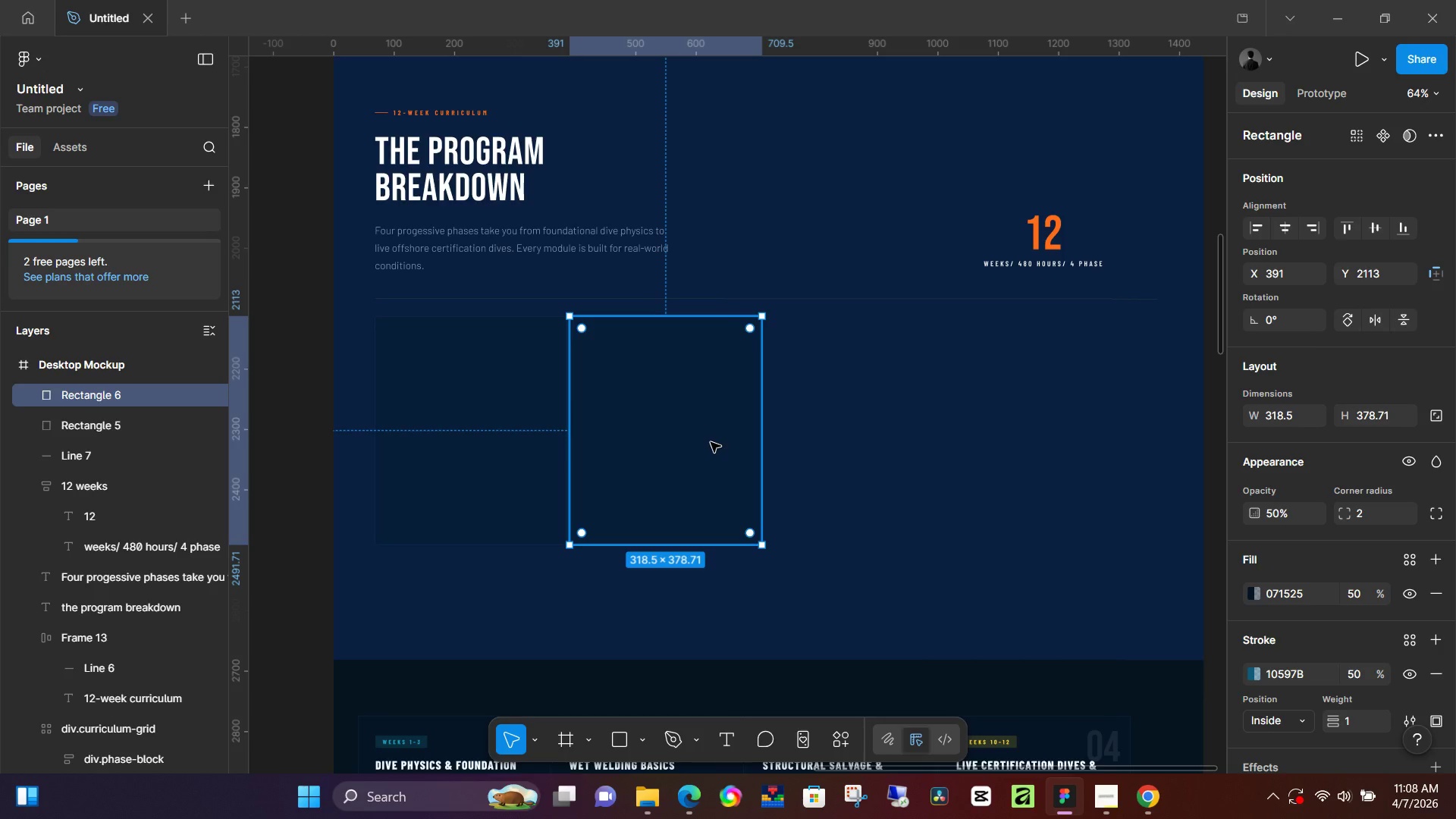 
left_click([1069, 430])
 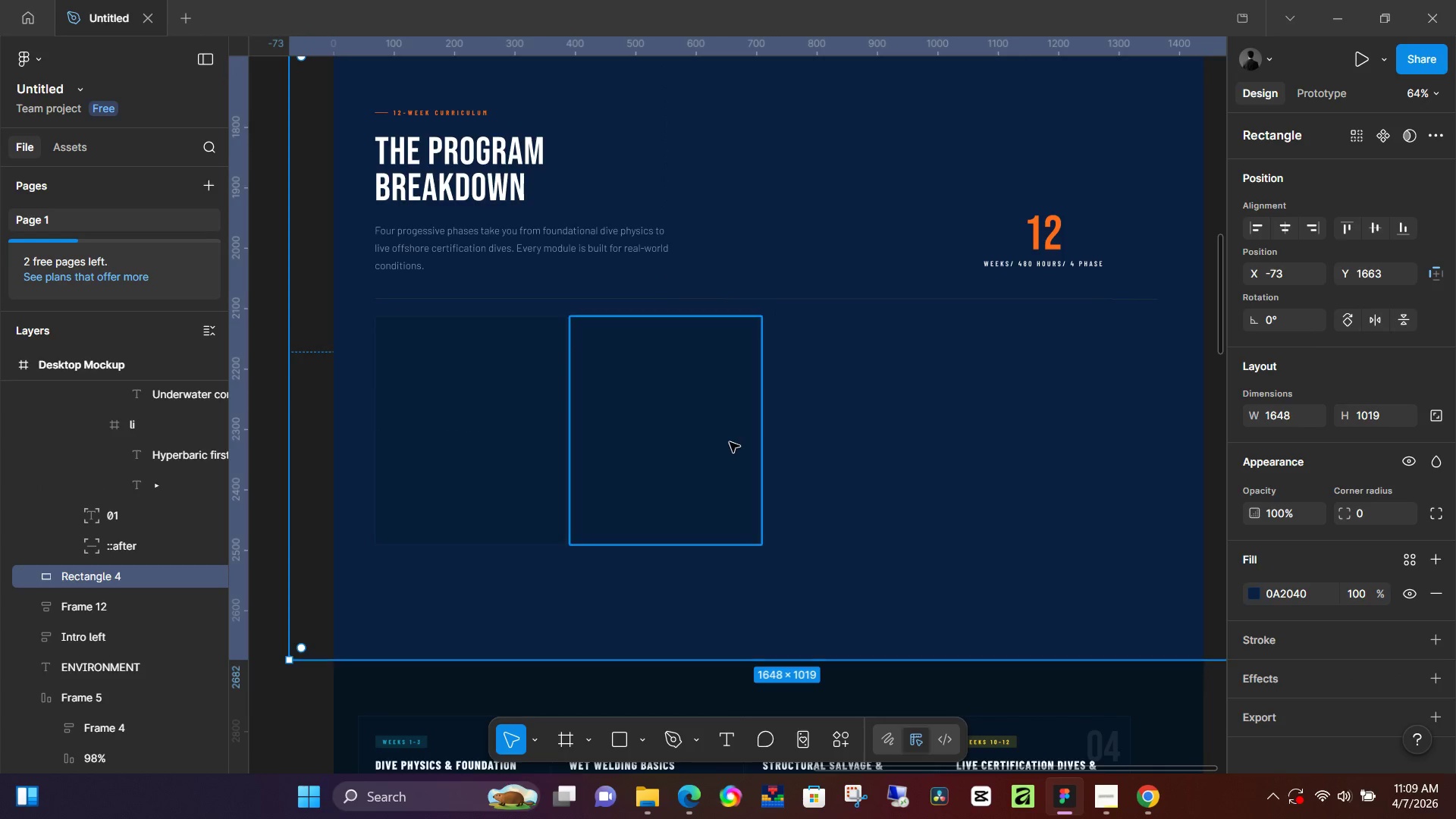 
left_click([701, 431])
 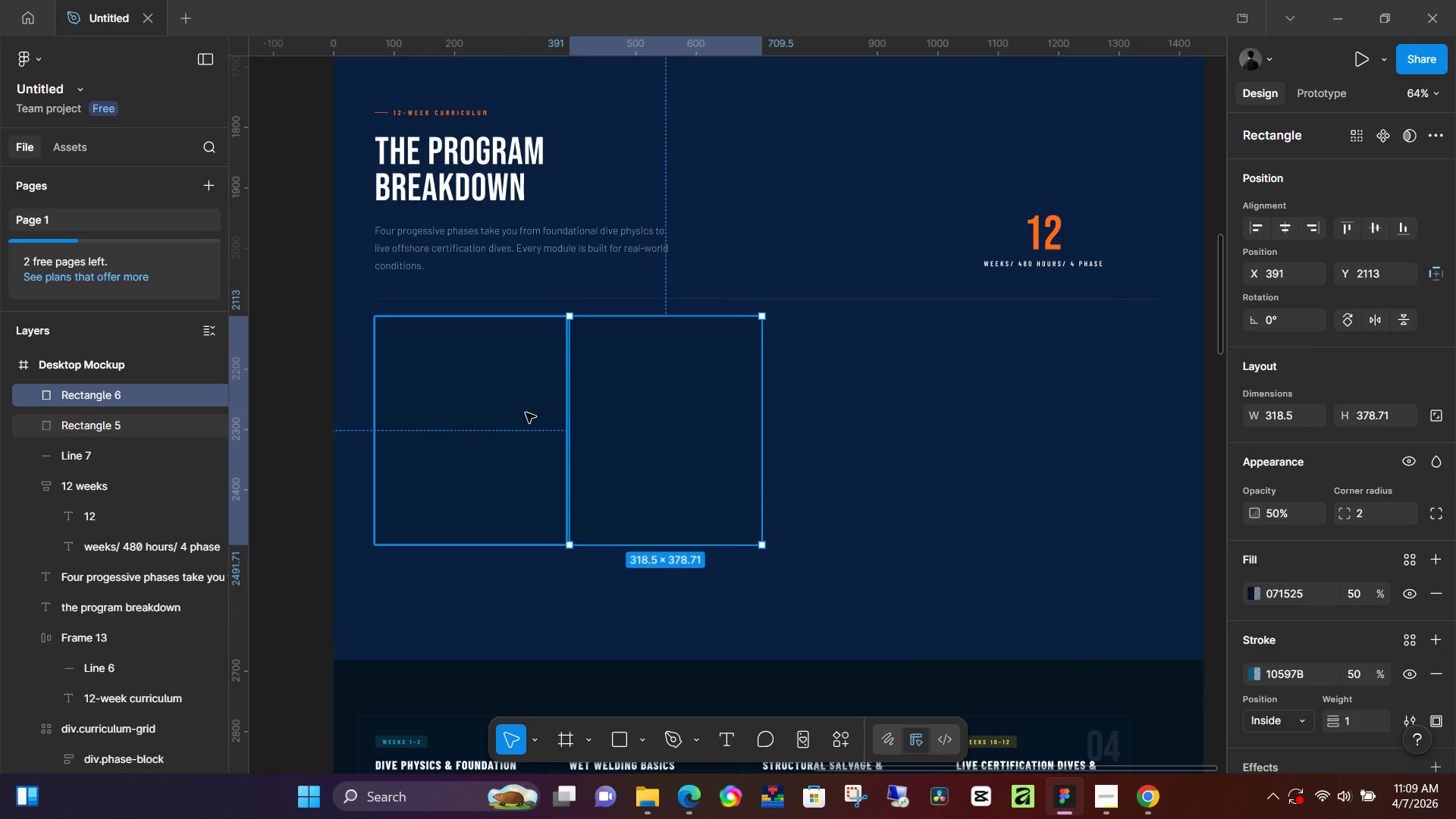 
hold_key(key=ShiftLeft, duration=0.31)
left_click([526, 413])
 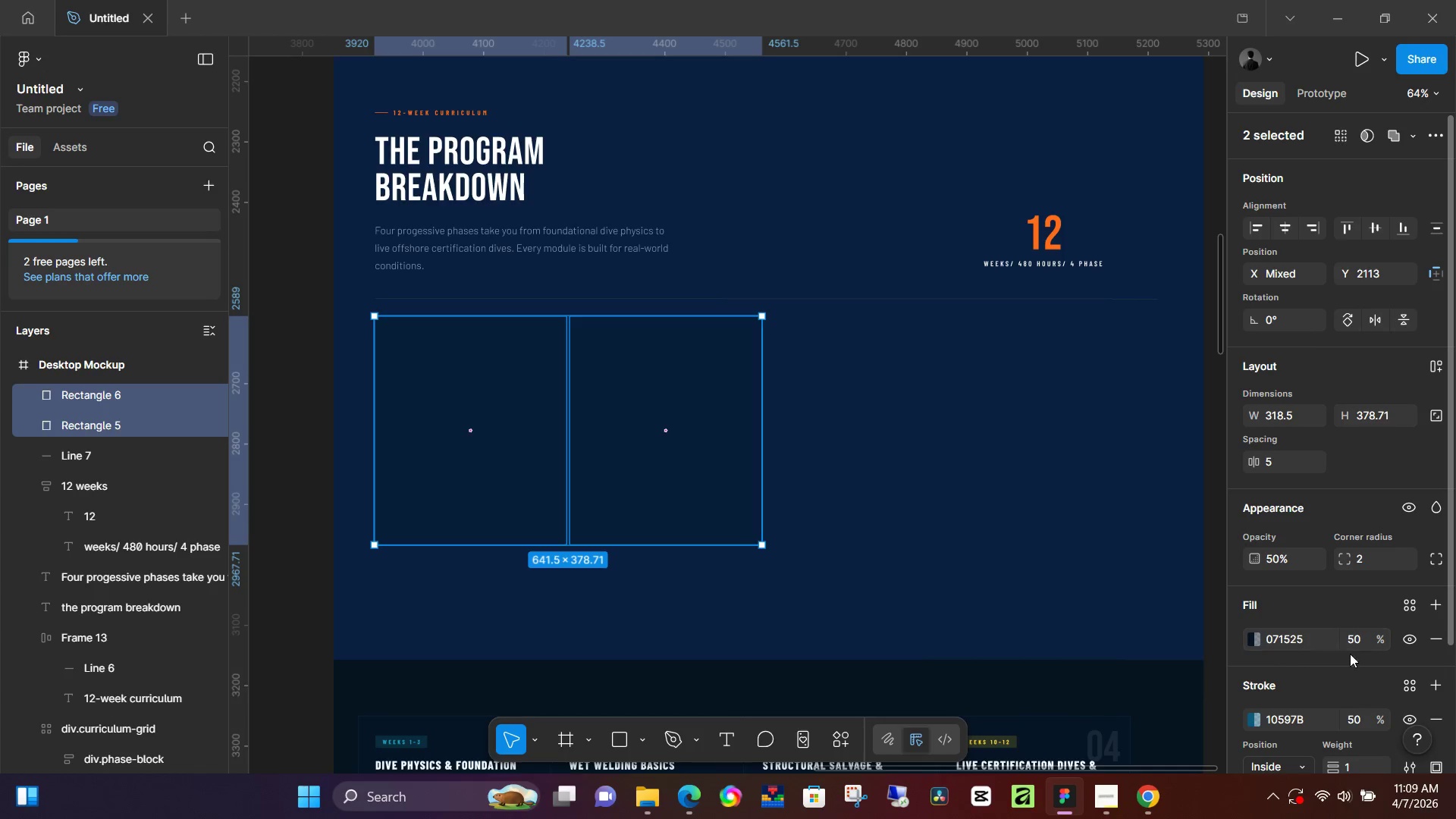 
left_click([1363, 643])
 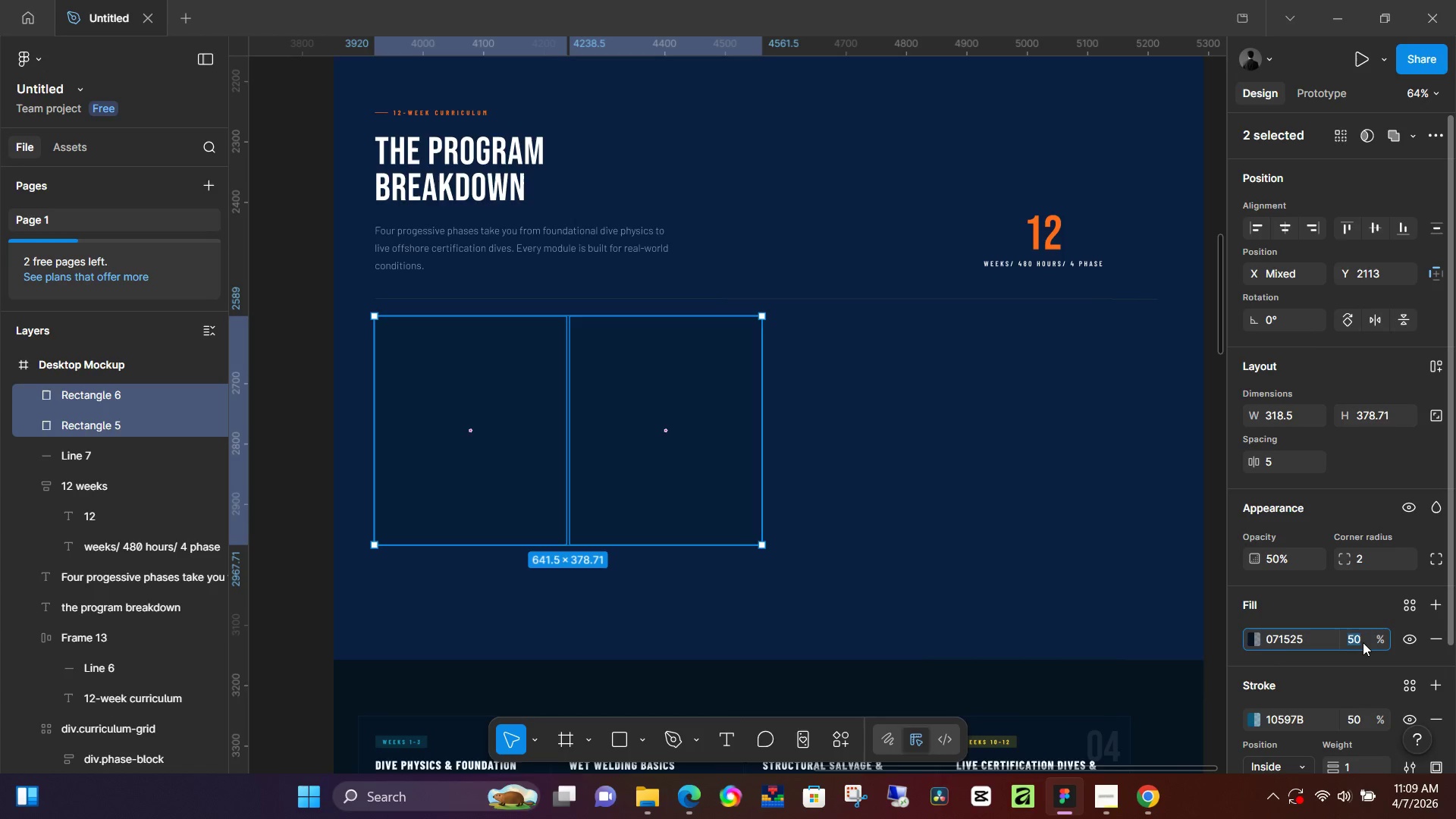 
key(Numpad7)
 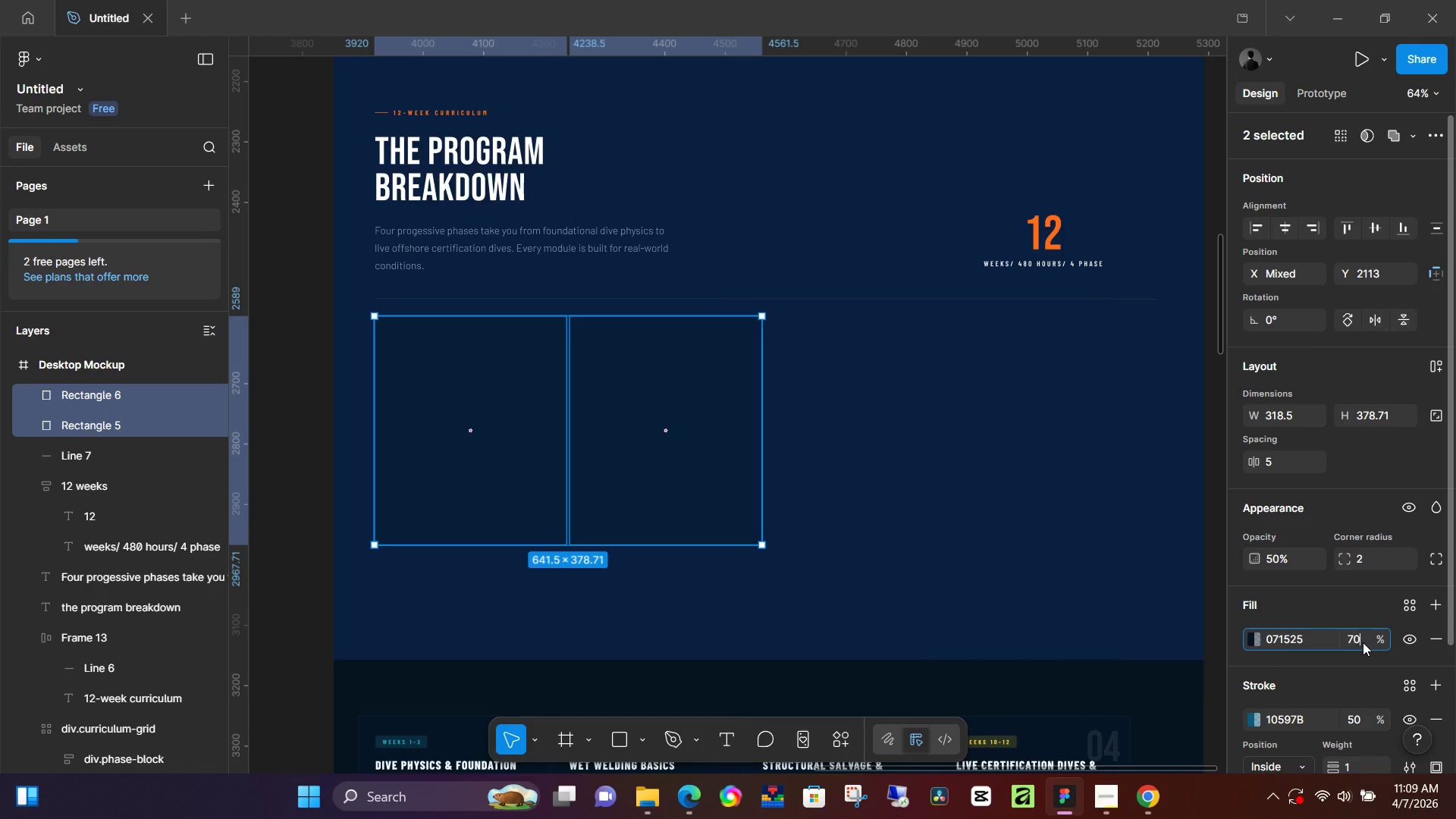 
key(Numpad0)
 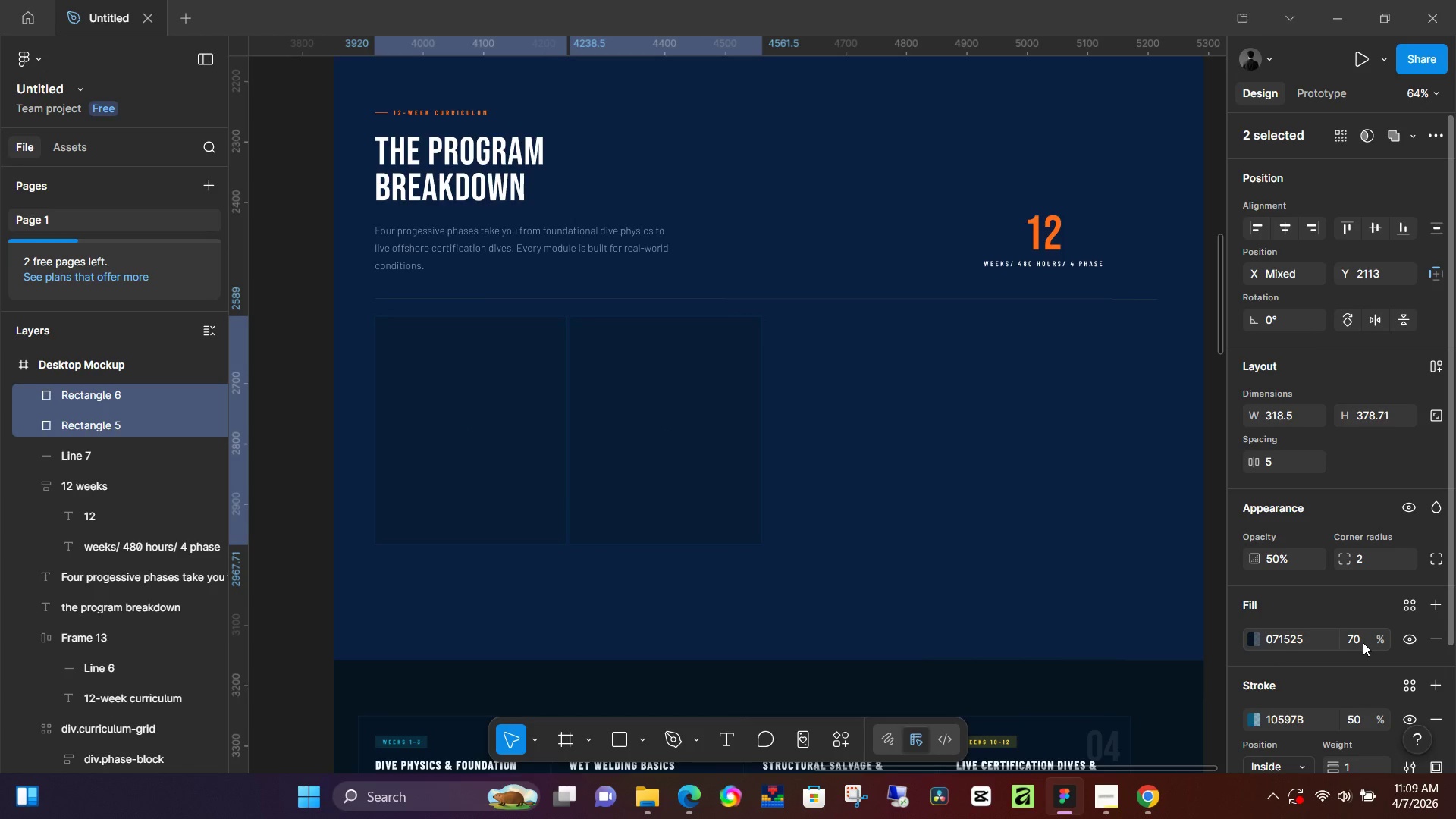 
key(NumpadEnter)
 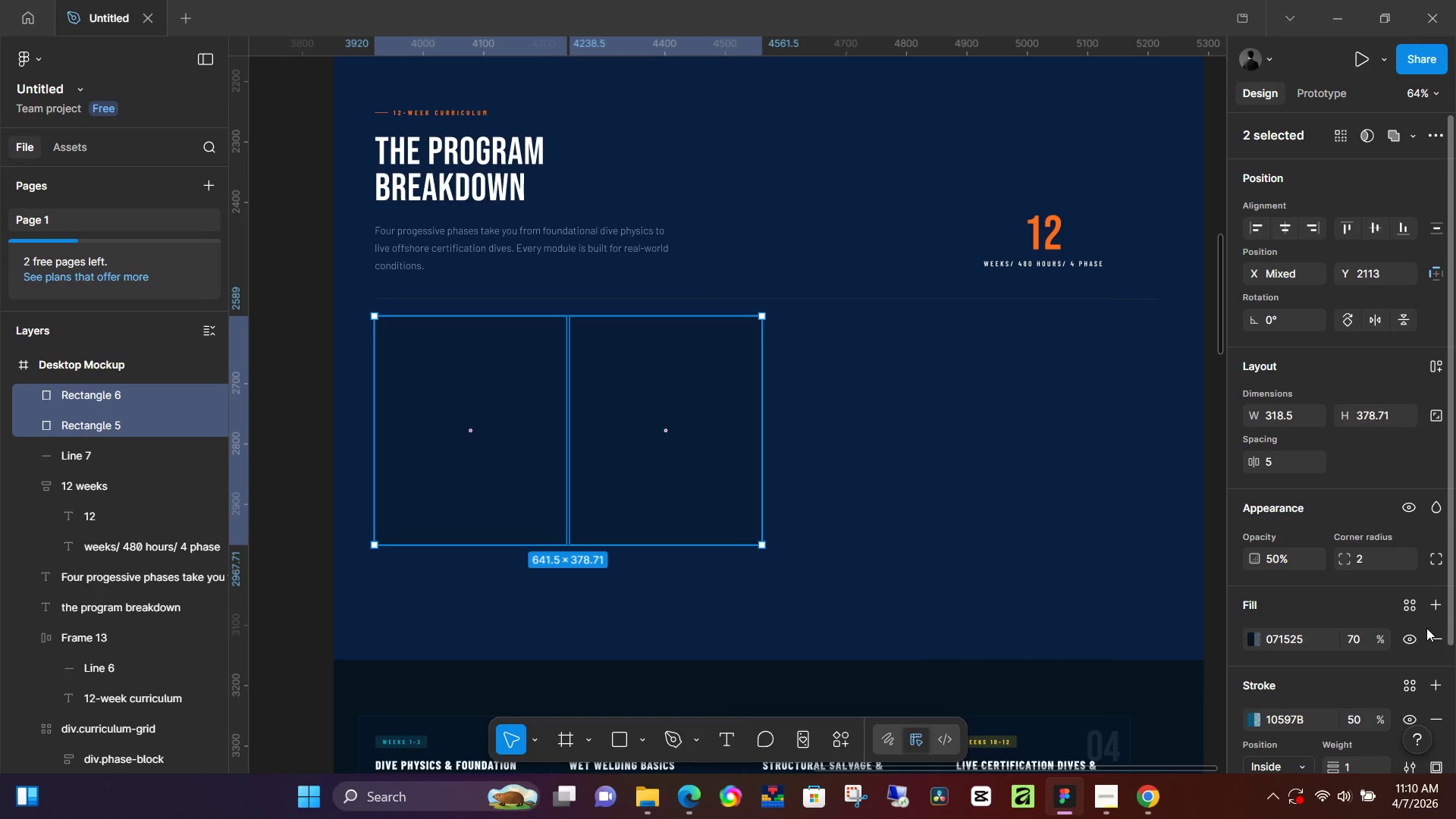 
wait(76.36)
 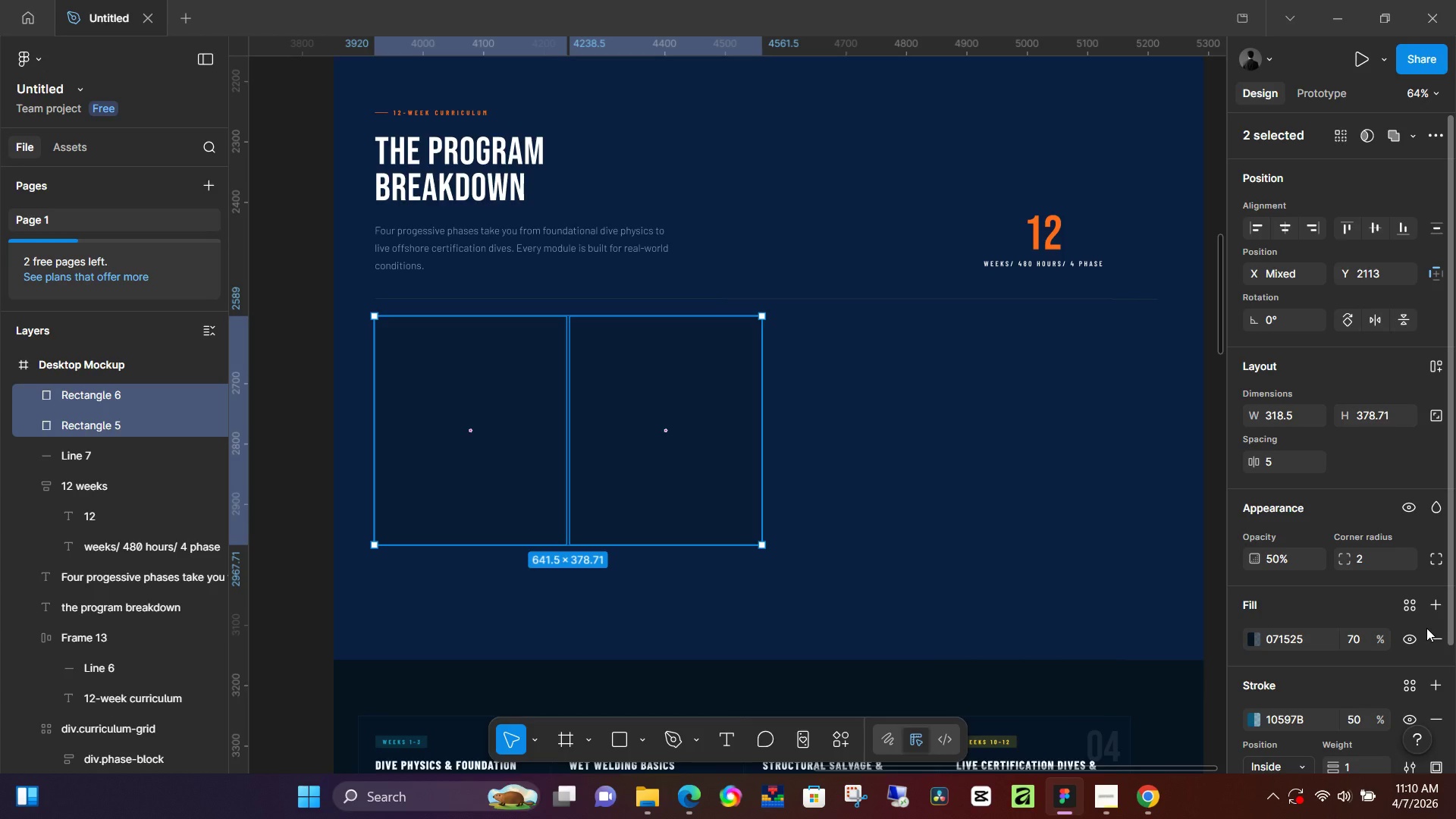 
scroll: coordinate [1455, 581], scroll_direction: down, amount: 2.0
 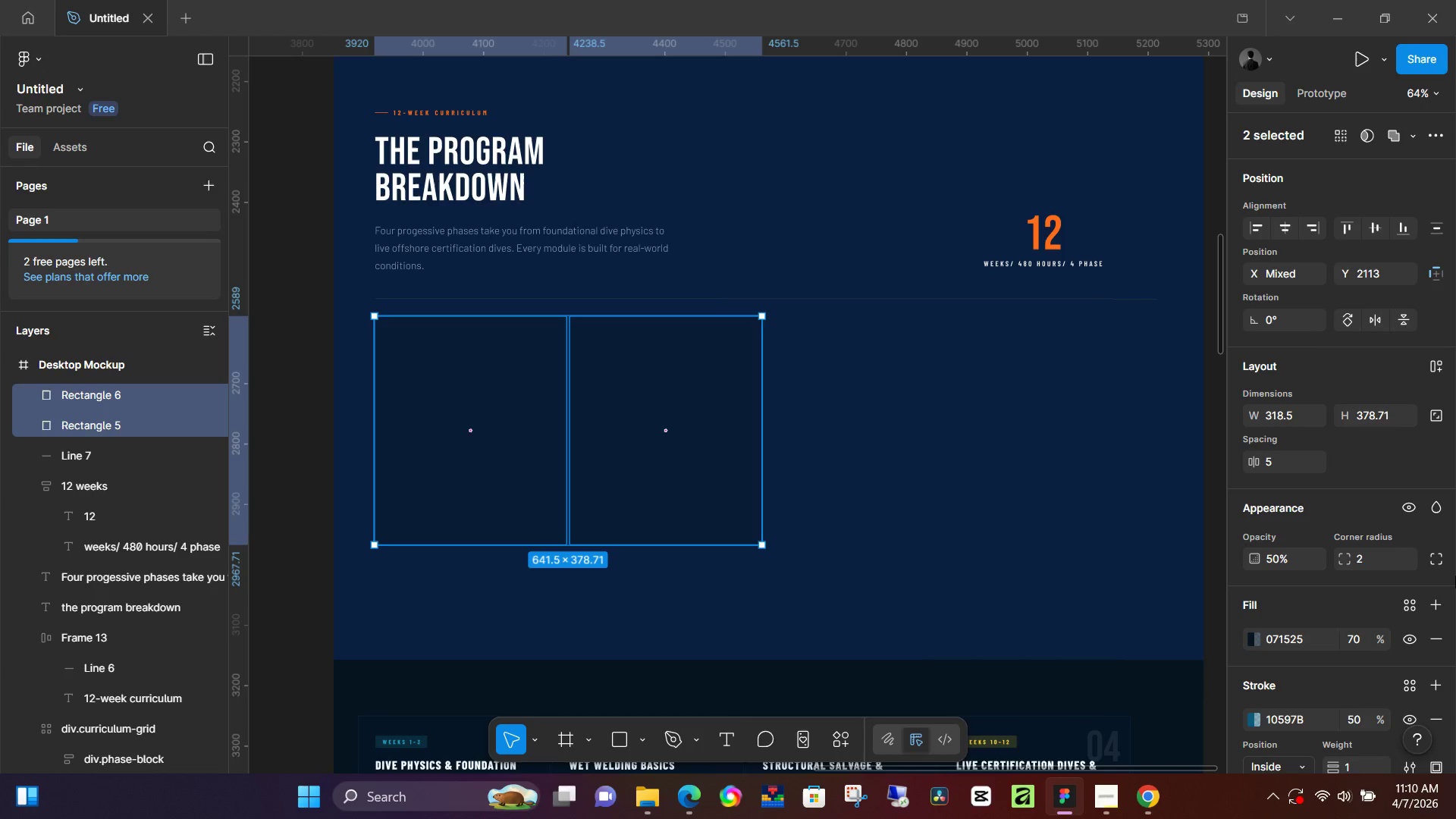 
left_click([1041, 524])
 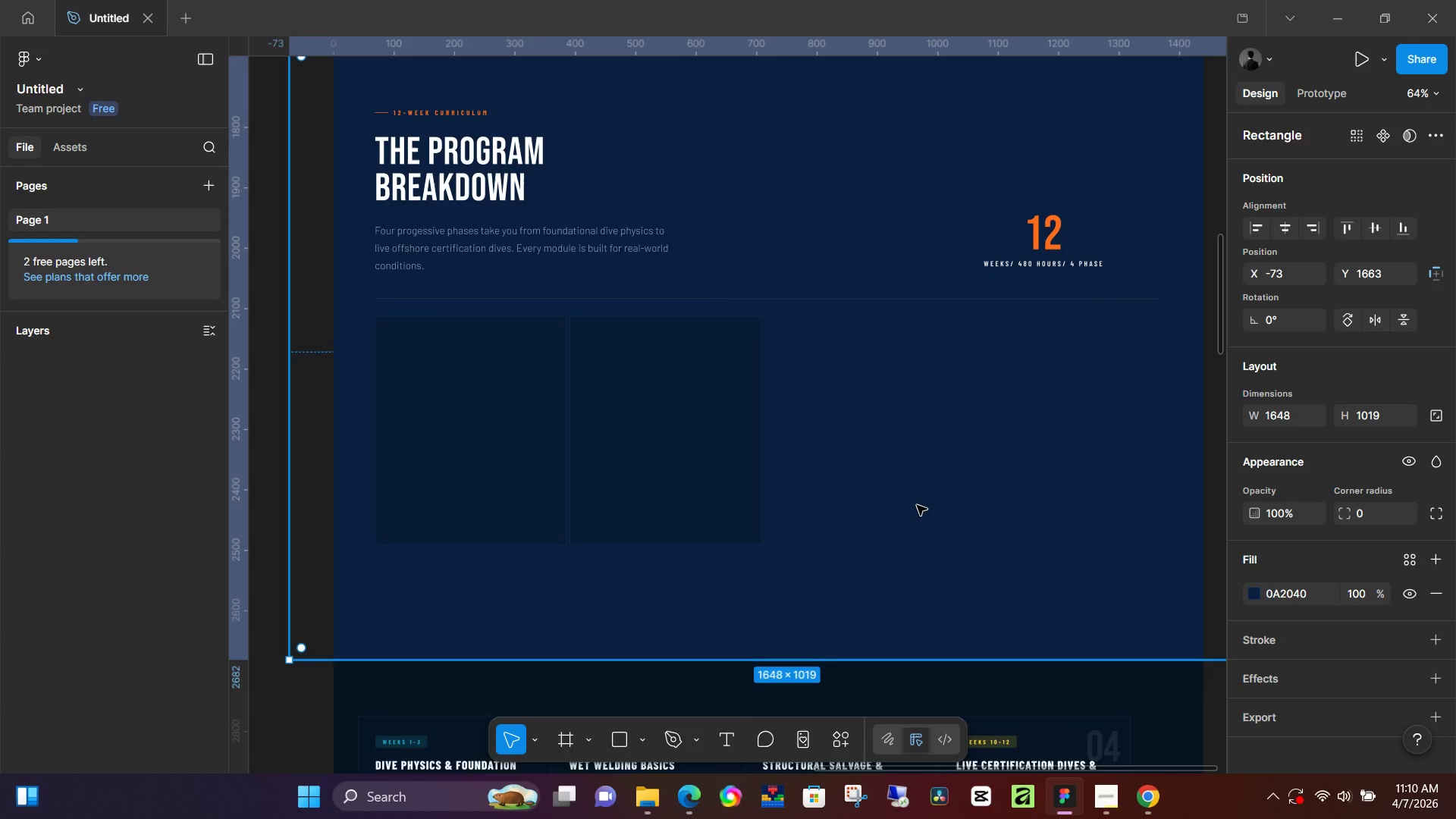 
scroll: coordinate [916, 508], scroll_direction: up, amount: 3.0
 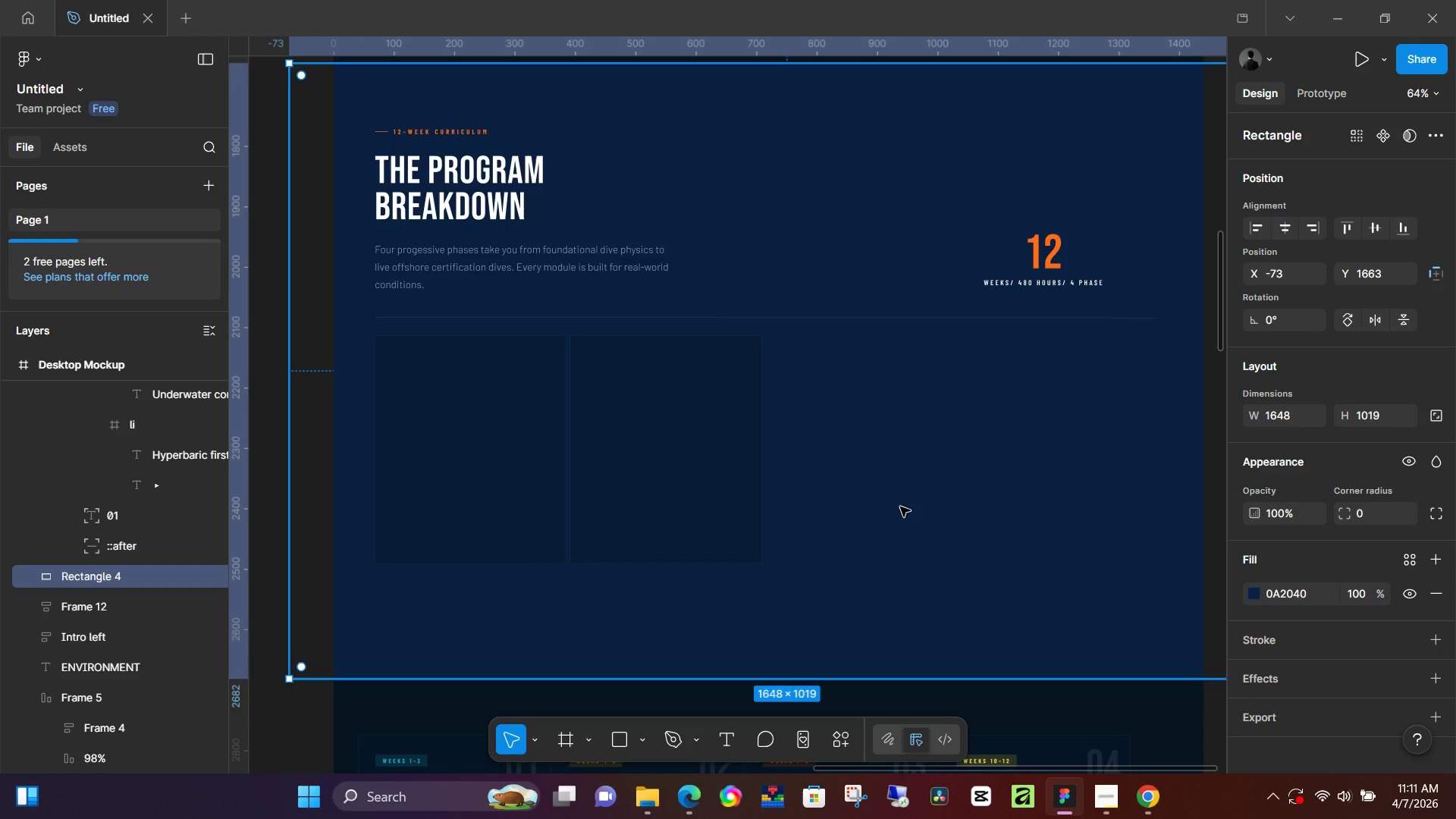 
wait(53.28)
 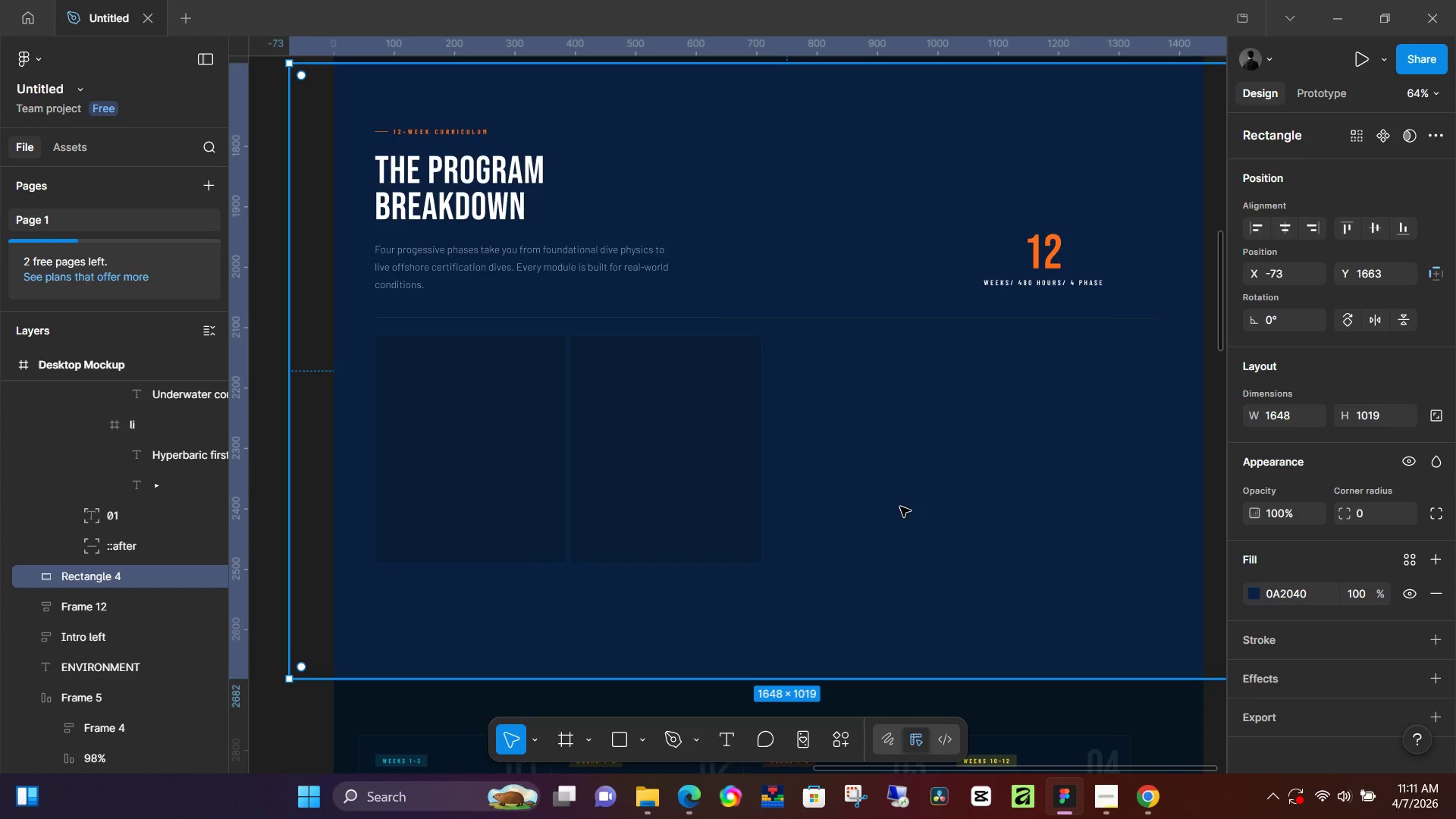 
scroll: coordinate [872, 397], scroll_direction: up, amount: 1.0
 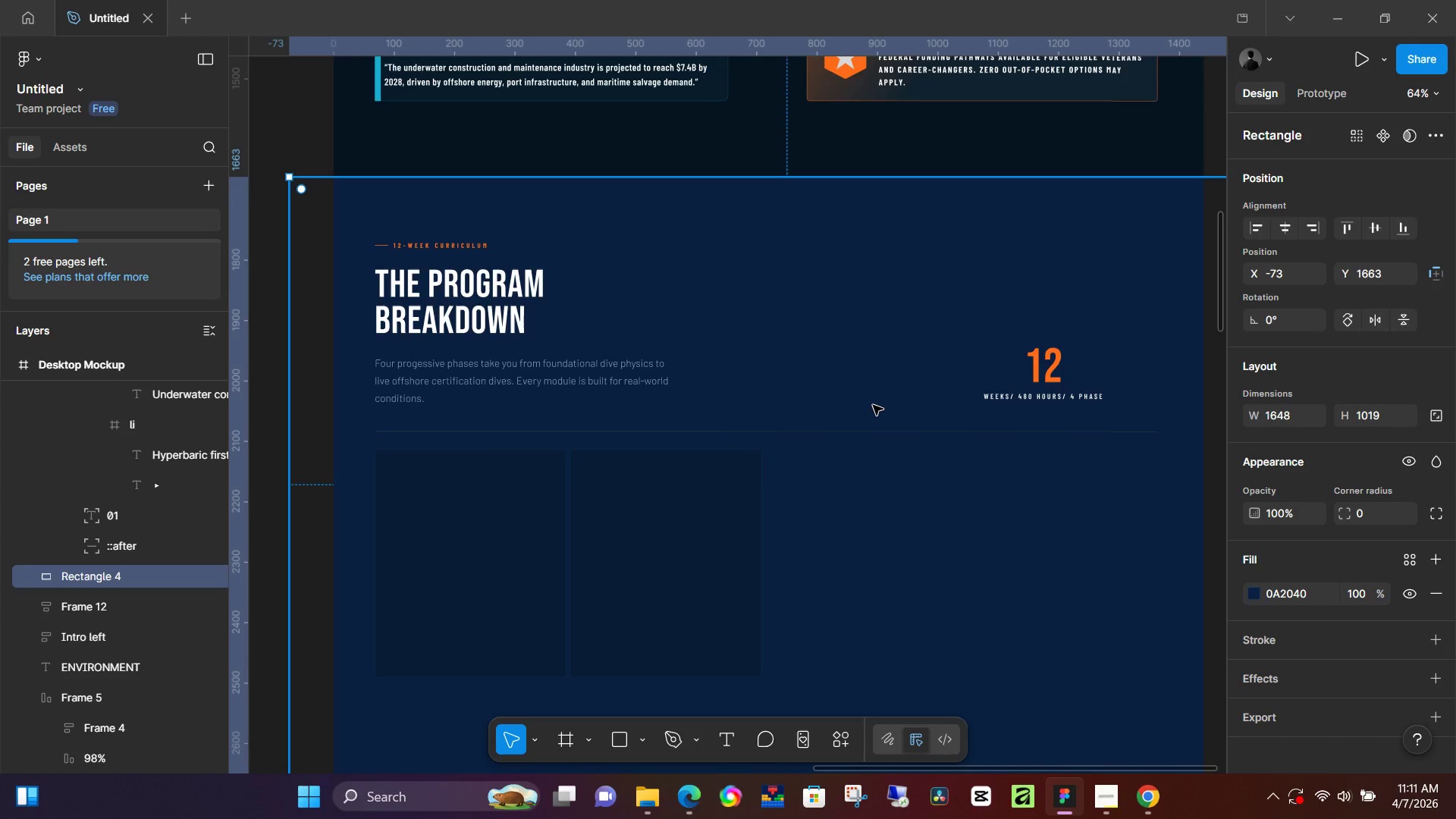 
wait(43.52)
 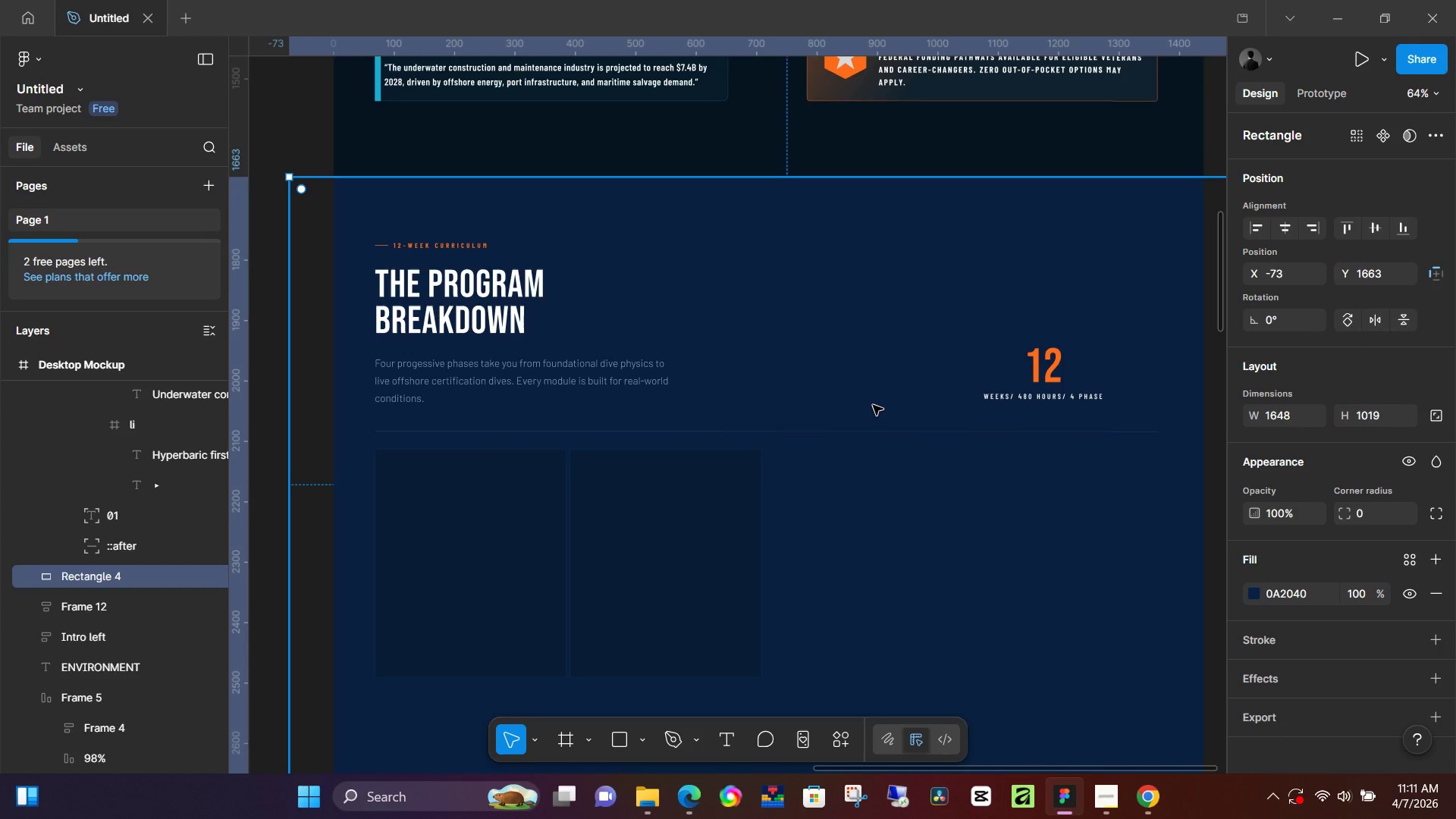 
scroll: coordinate [977, 449], scroll_direction: down, amount: 3.0
 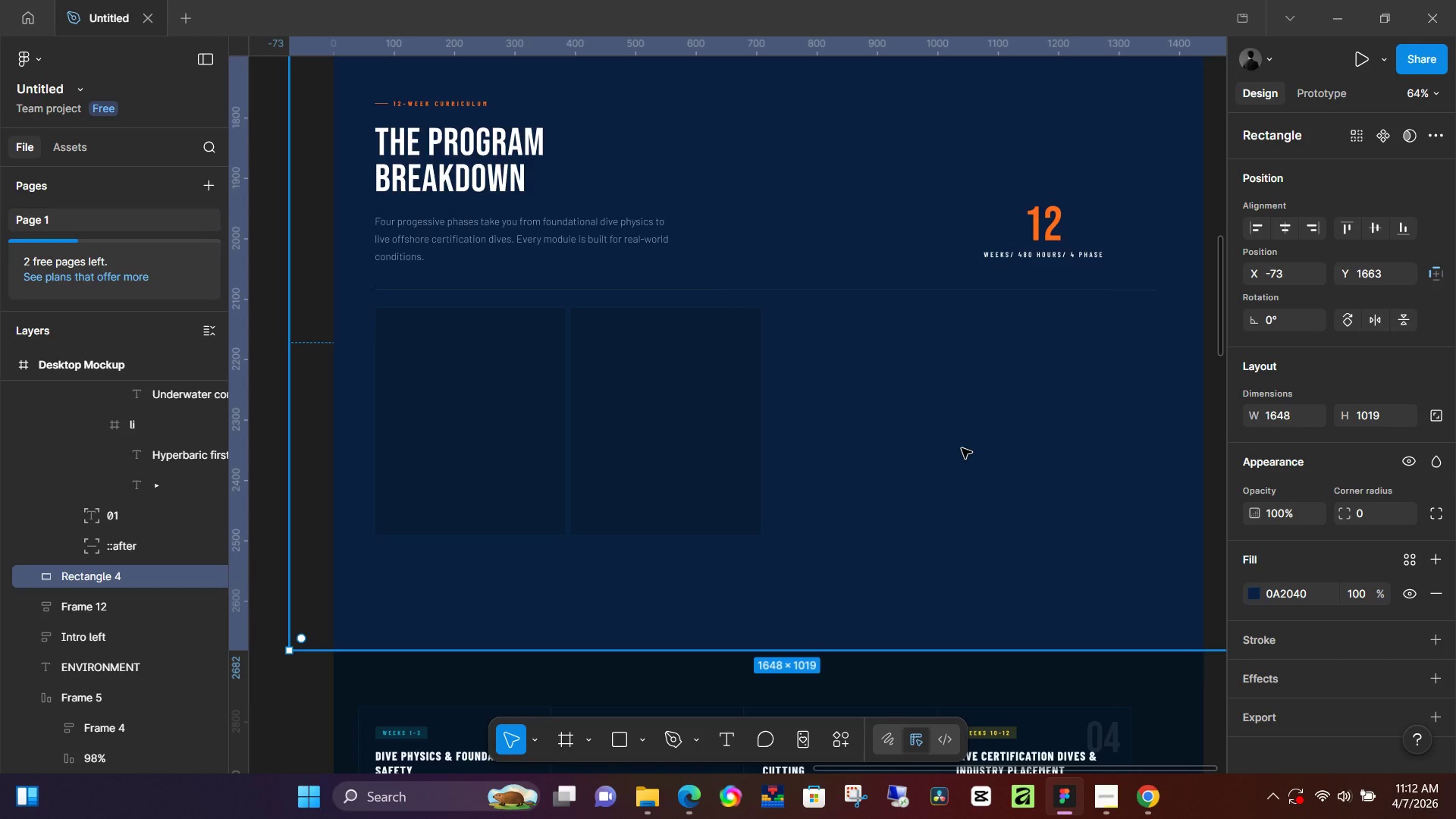 
wait(32.02)
 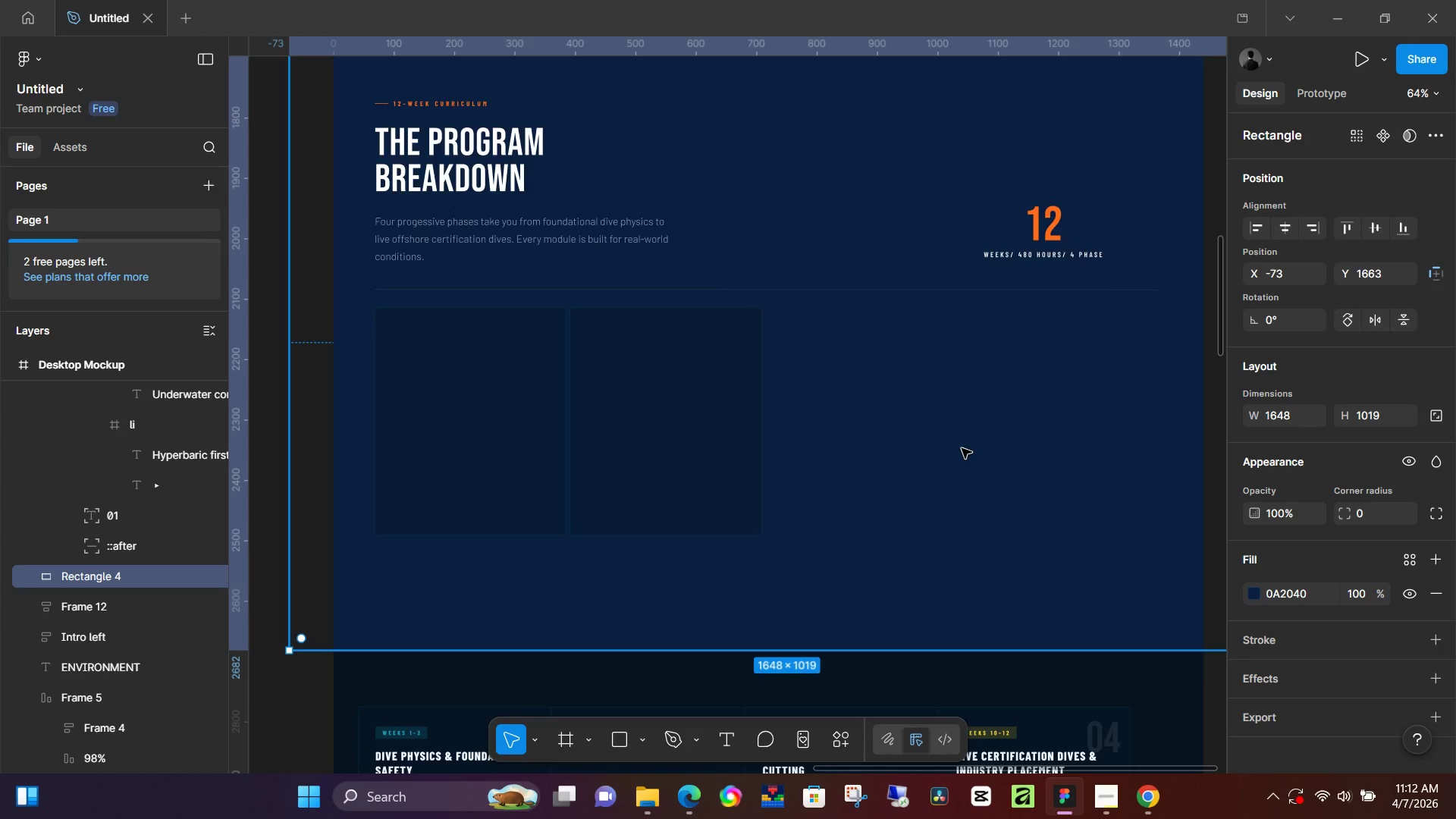 
scroll: coordinate [1257, 548], scroll_direction: up, amount: 9.0
 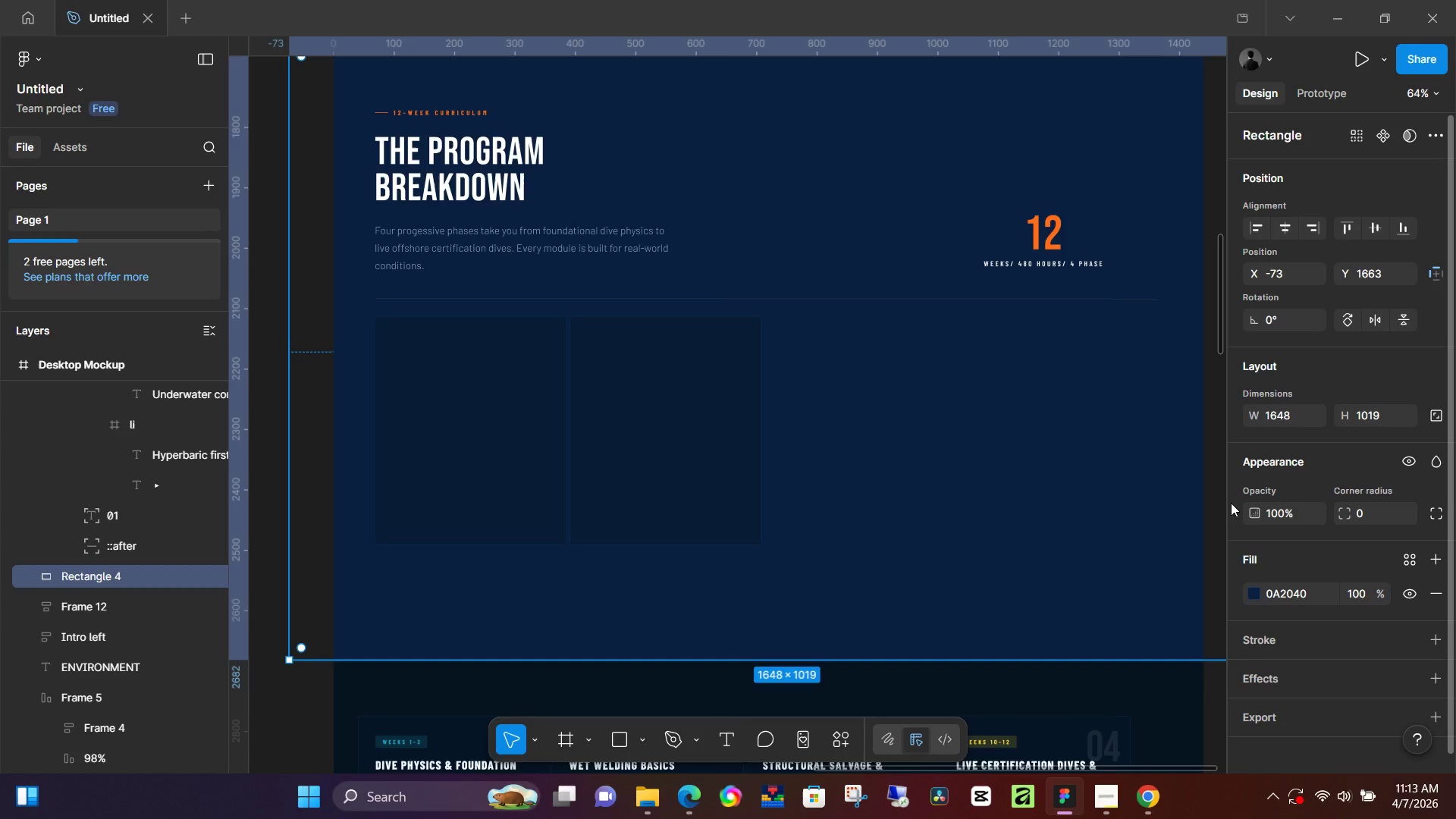 
wait(29.06)
 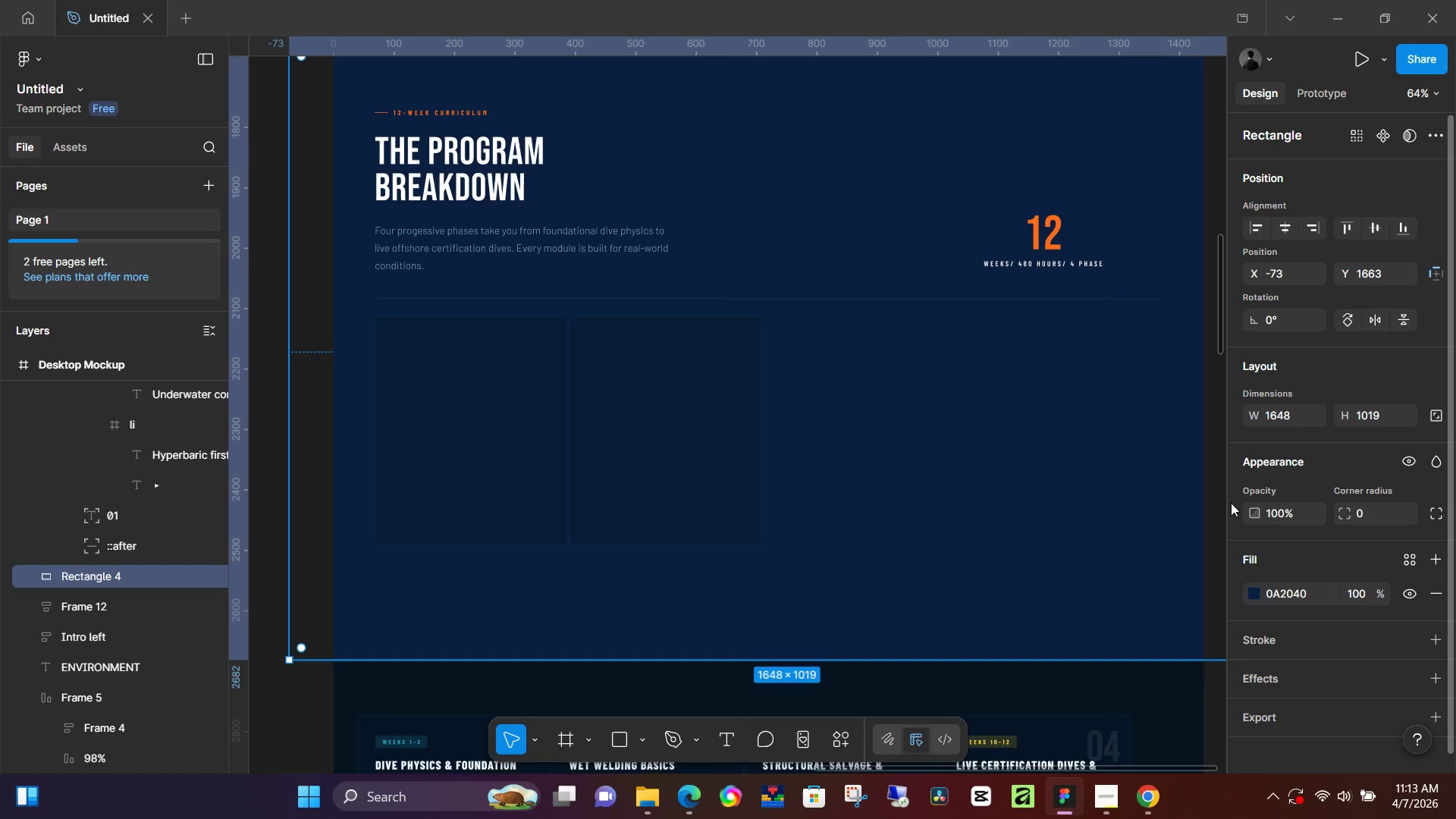 
scroll: coordinate [1172, 436], scroll_direction: up, amount: 2.0
 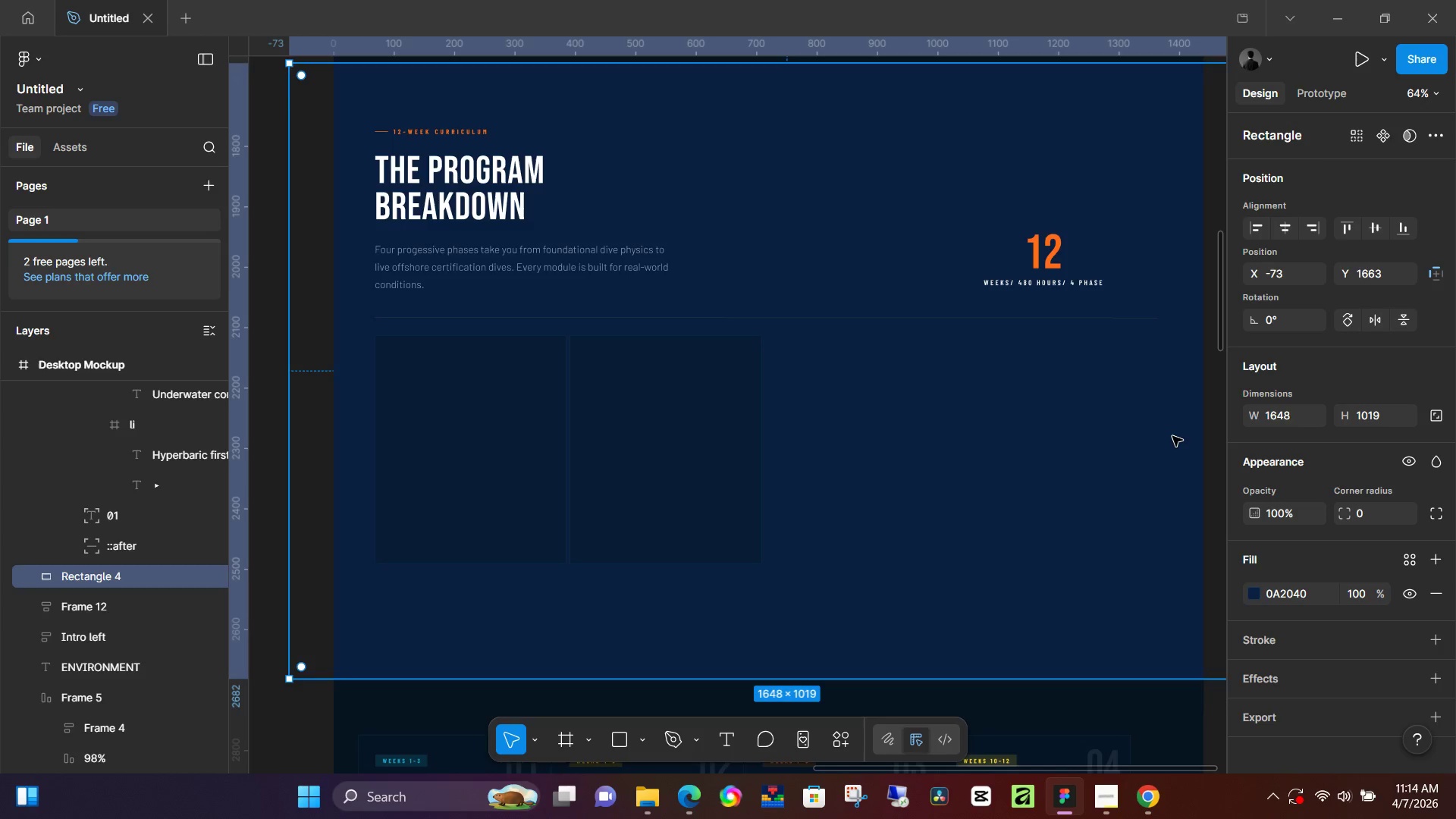 
wait(64.43)
 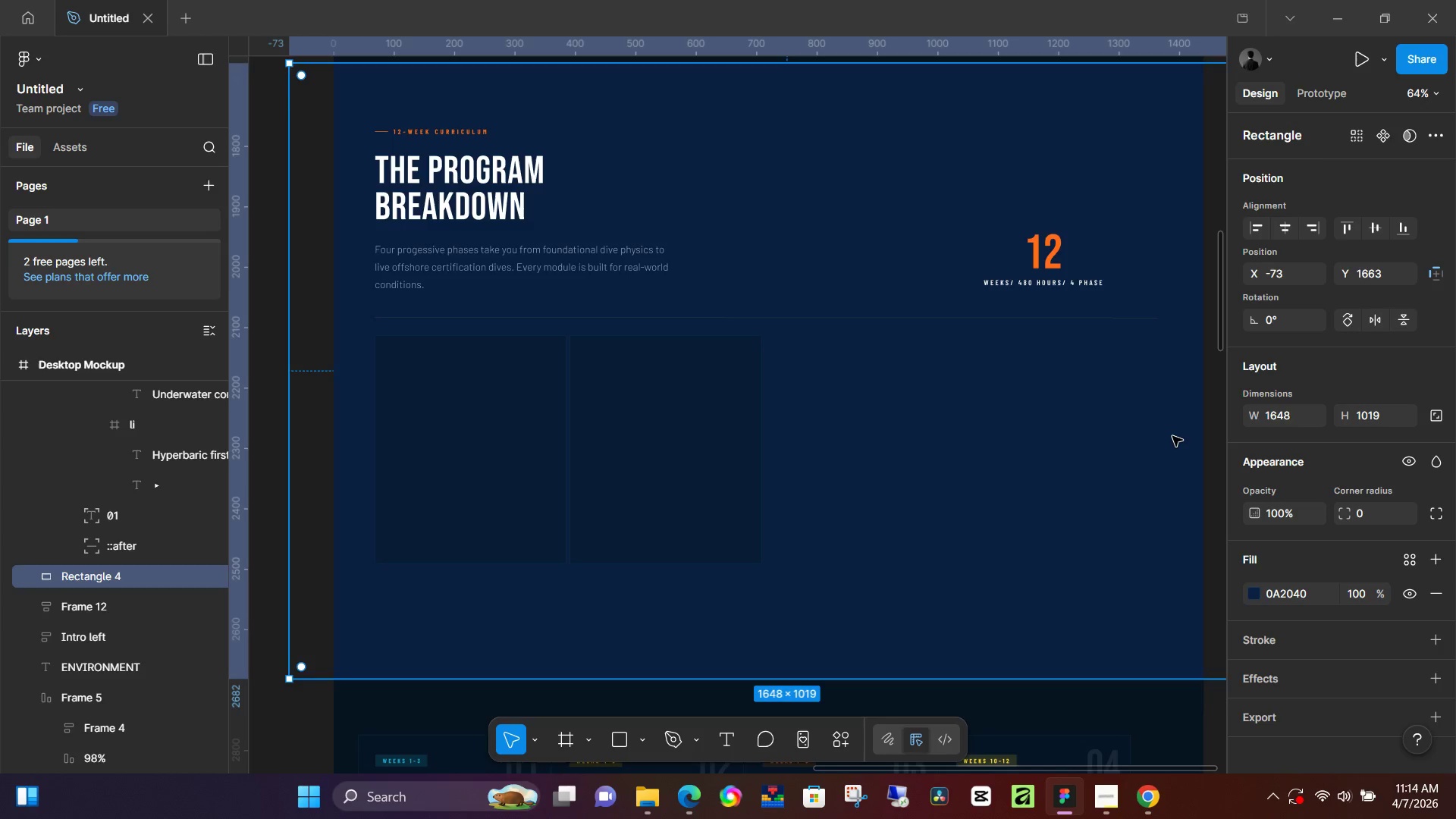 
hold_key(key=ControlLeft, duration=0.39)
scroll: coordinate [849, 430], scroll_direction: down, amount: 5.0
 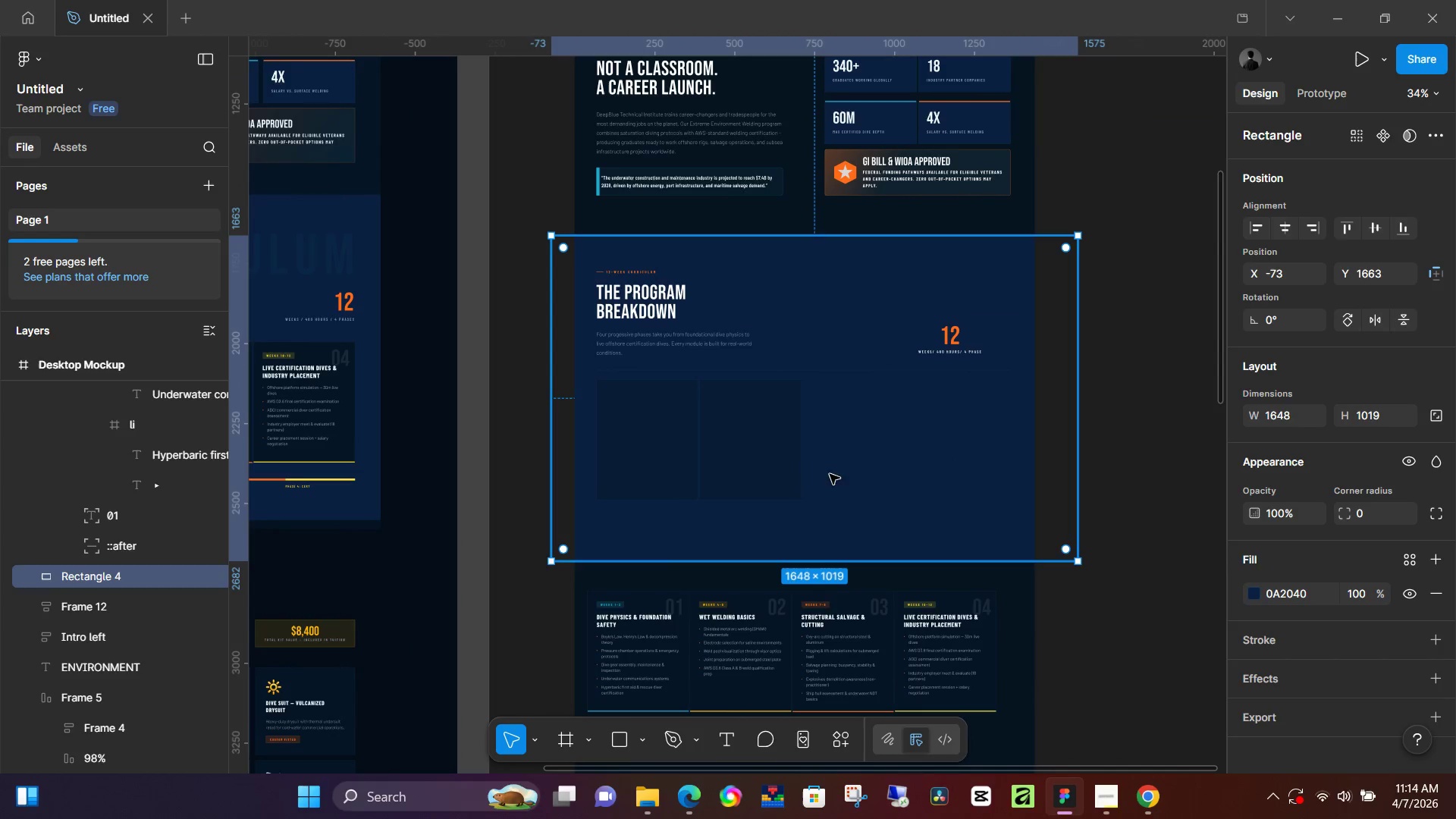 
left_click([783, 455])
 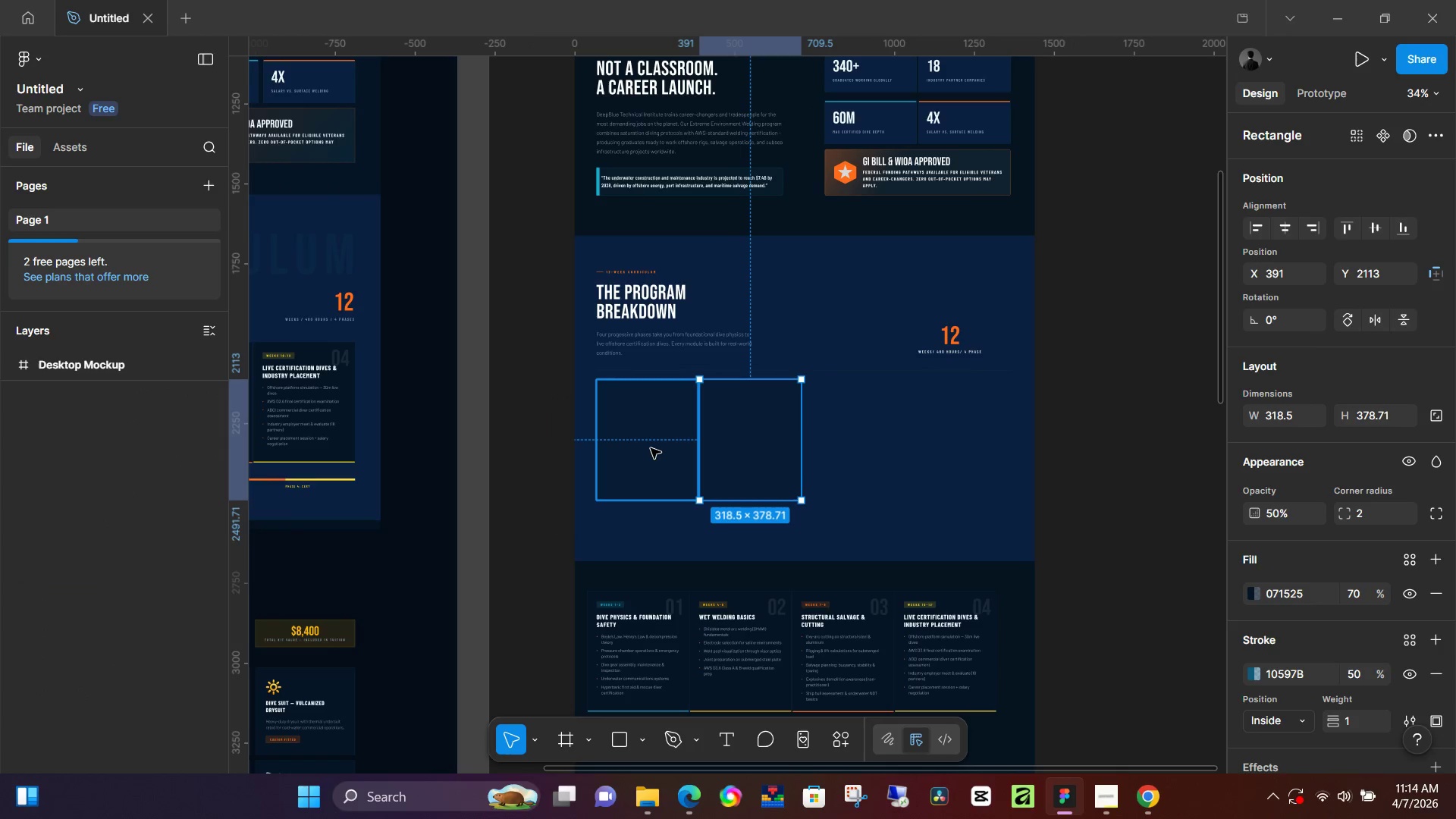 
hold_key(key=ShiftLeft, duration=0.39)
left_click([657, 447])
 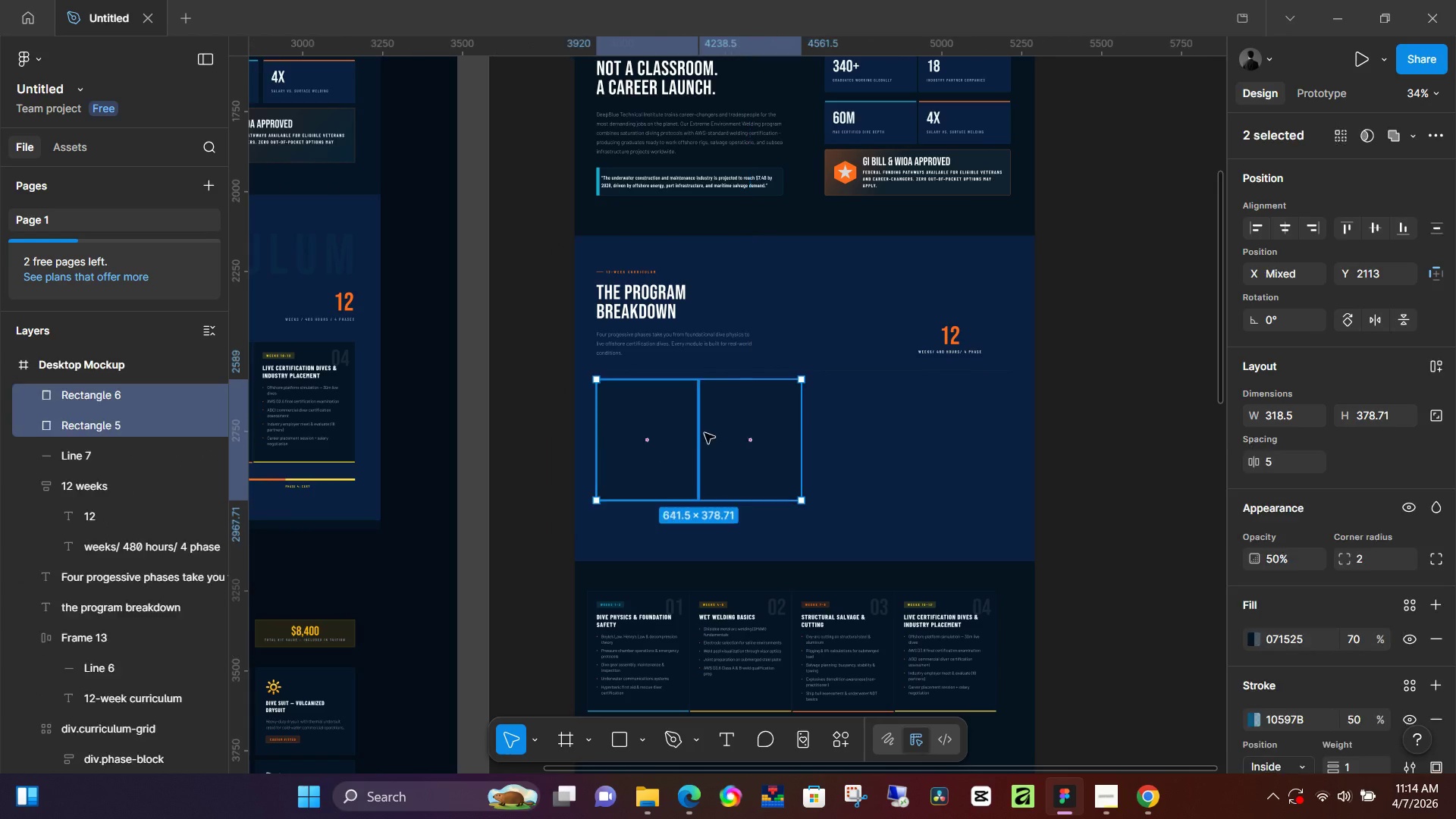 
hold_key(key=AltLeft, duration=1.53)
left_click_drag(start_coordinate=[746, 423], to_coordinate=[952, 422])
 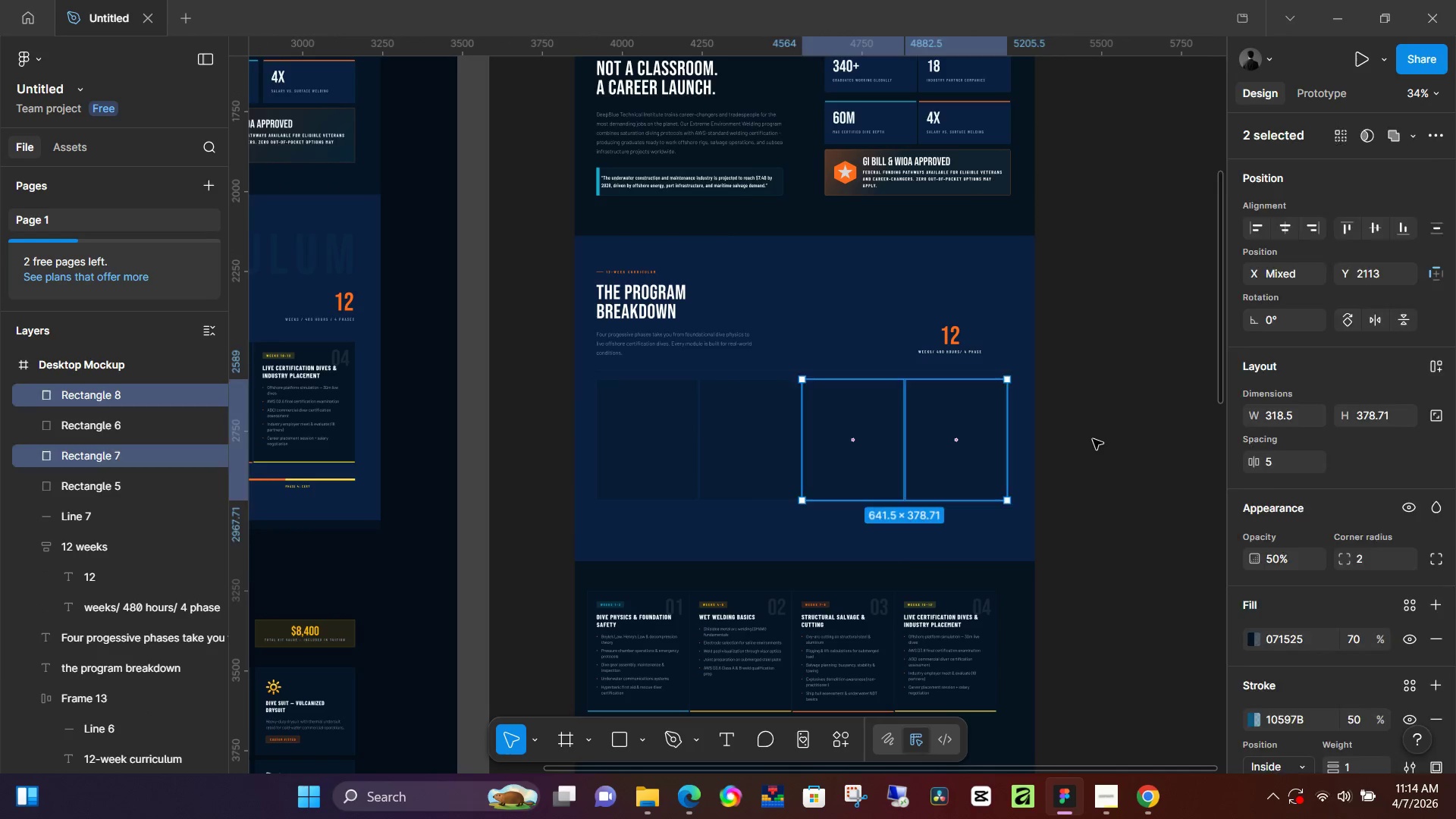 
hold_key(key=AltLeft, duration=1.5)
 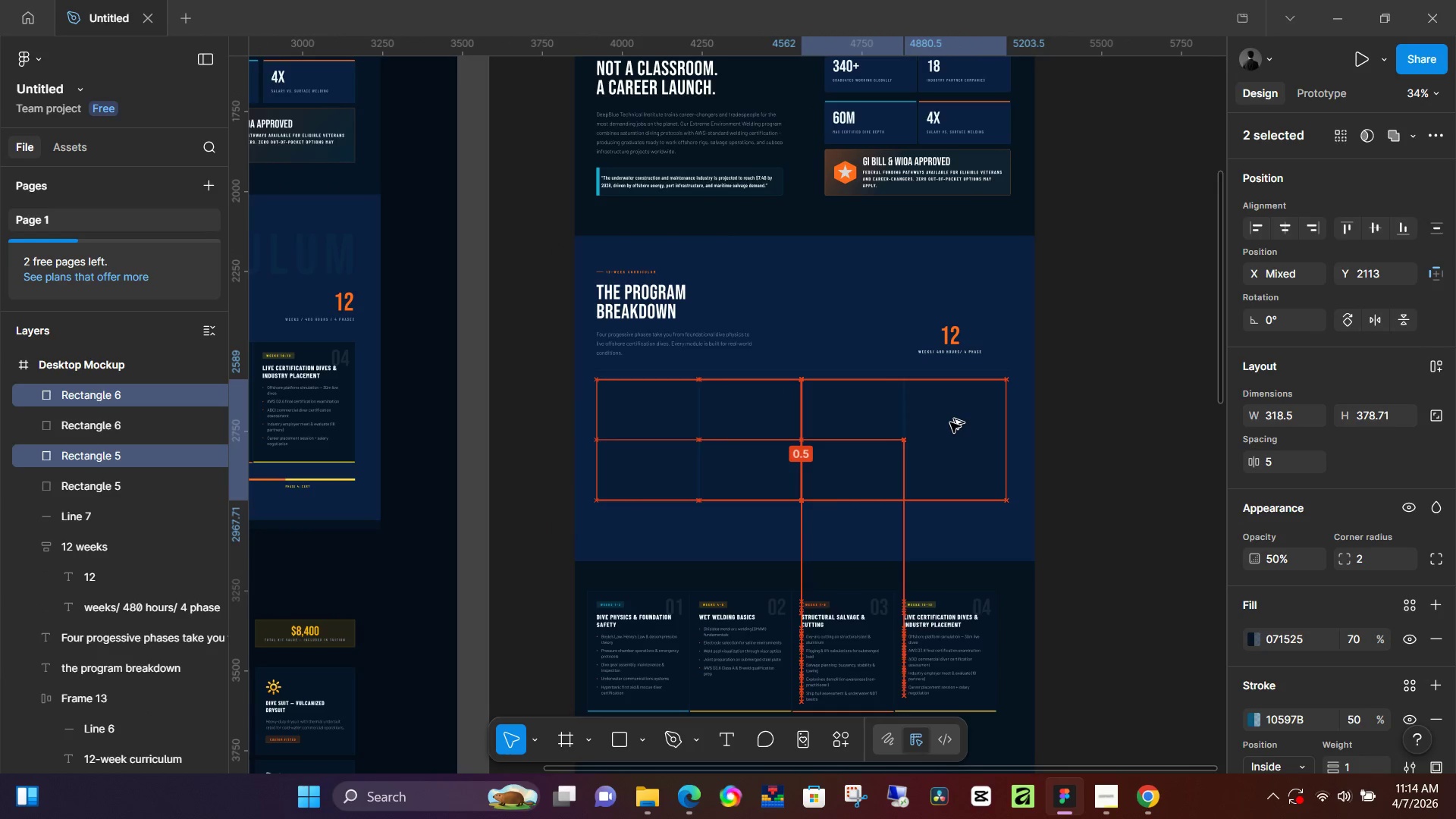 
hold_key(key=AltLeft, duration=1.5)
 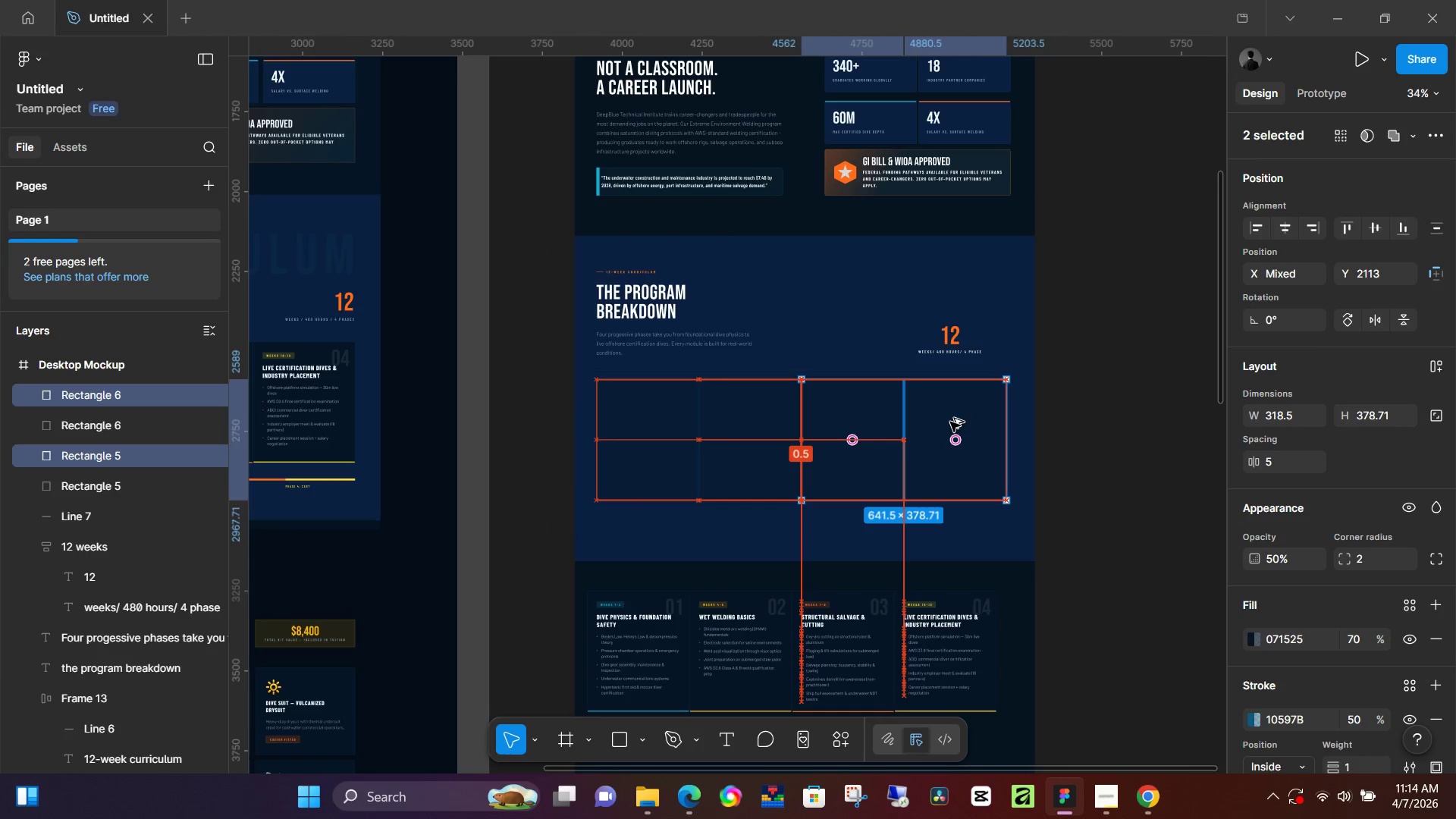 
hold_key(key=AltLeft, duration=1.5)
 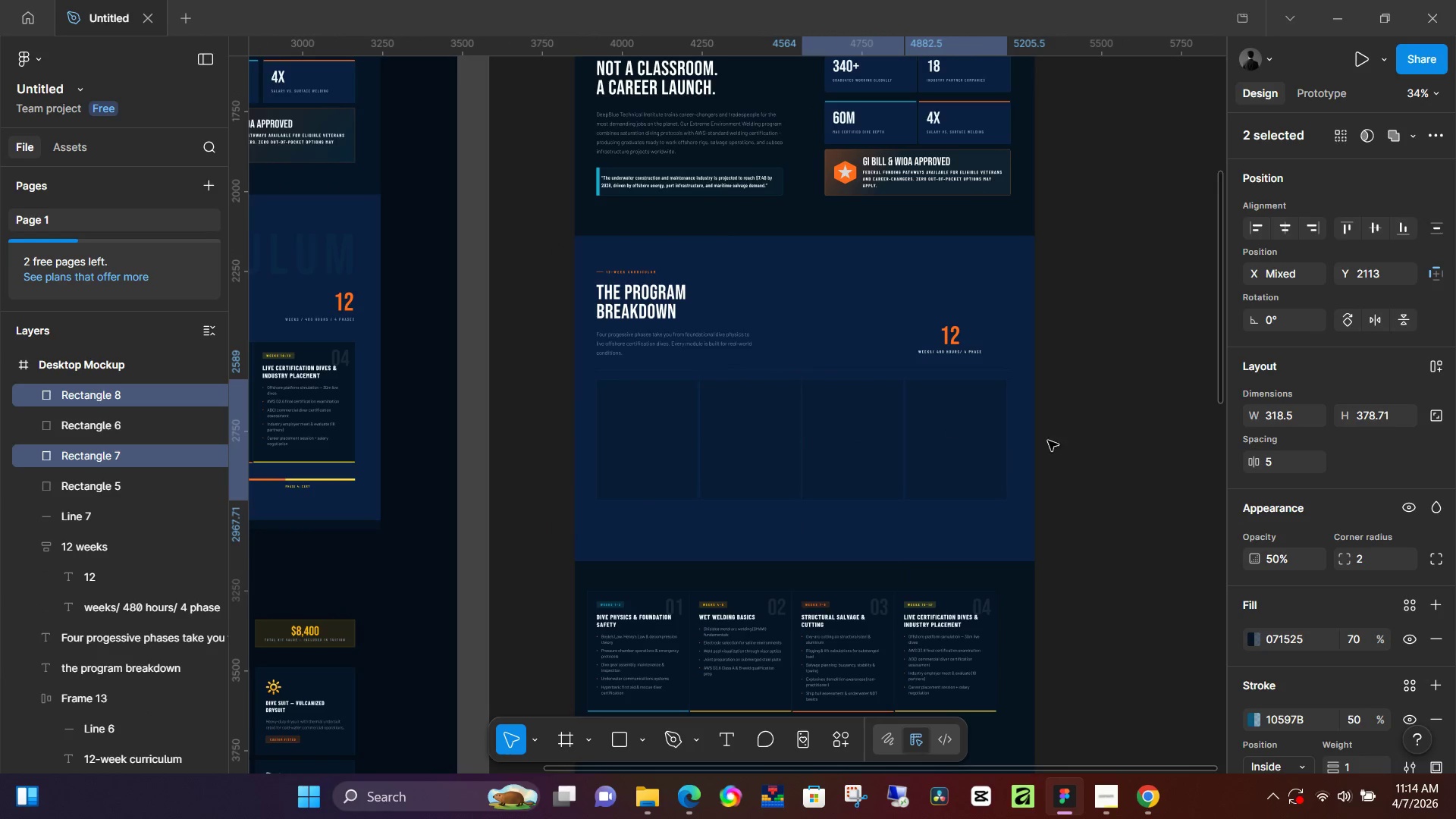 
hold_key(key=AltLeft, duration=0.41)
 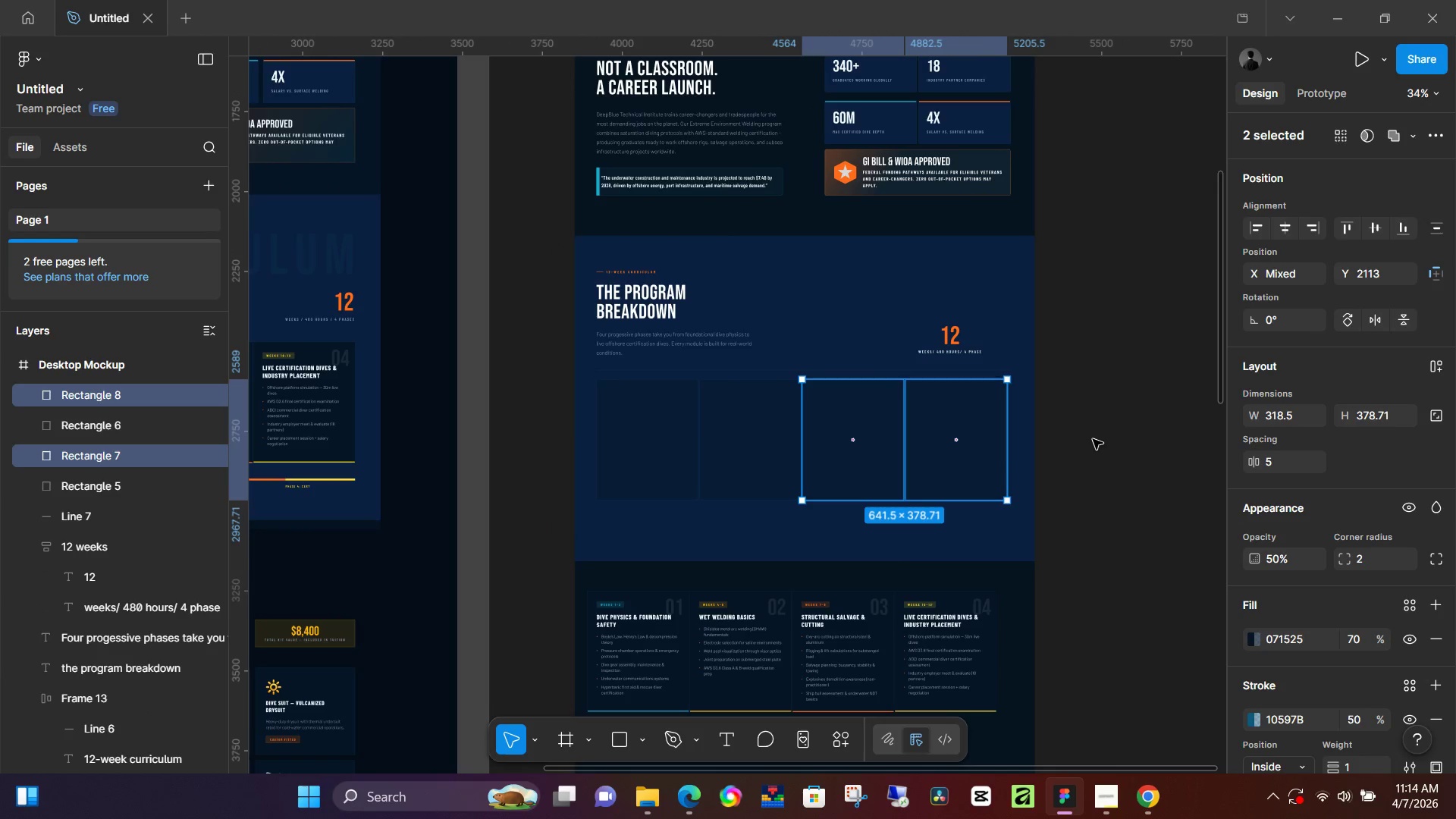 
left_click([1093, 439])
 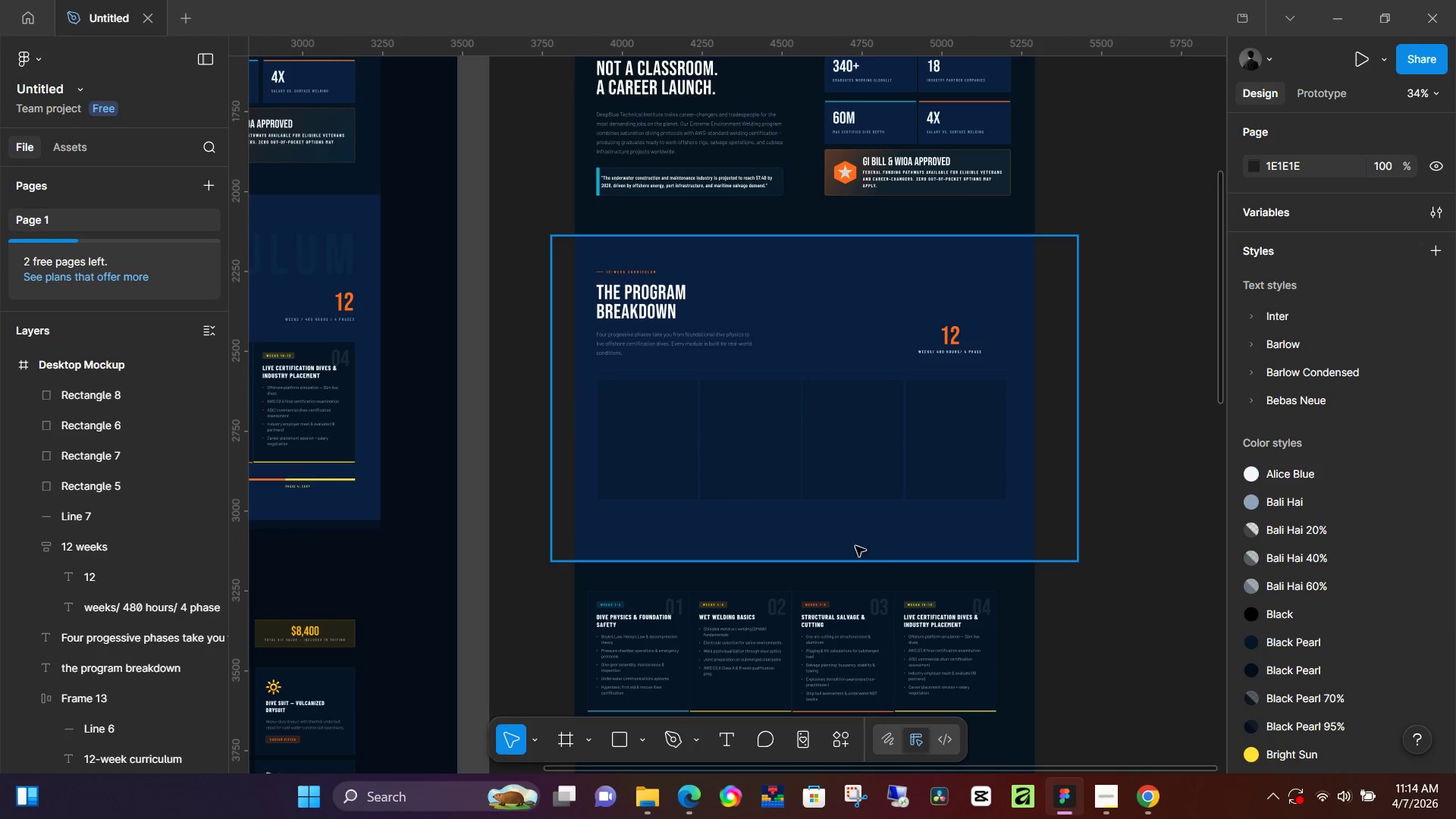 
hold_key(key=ControlLeft, duration=0.97)
scroll: coordinate [765, 472], scroll_direction: up, amount: 7.0
 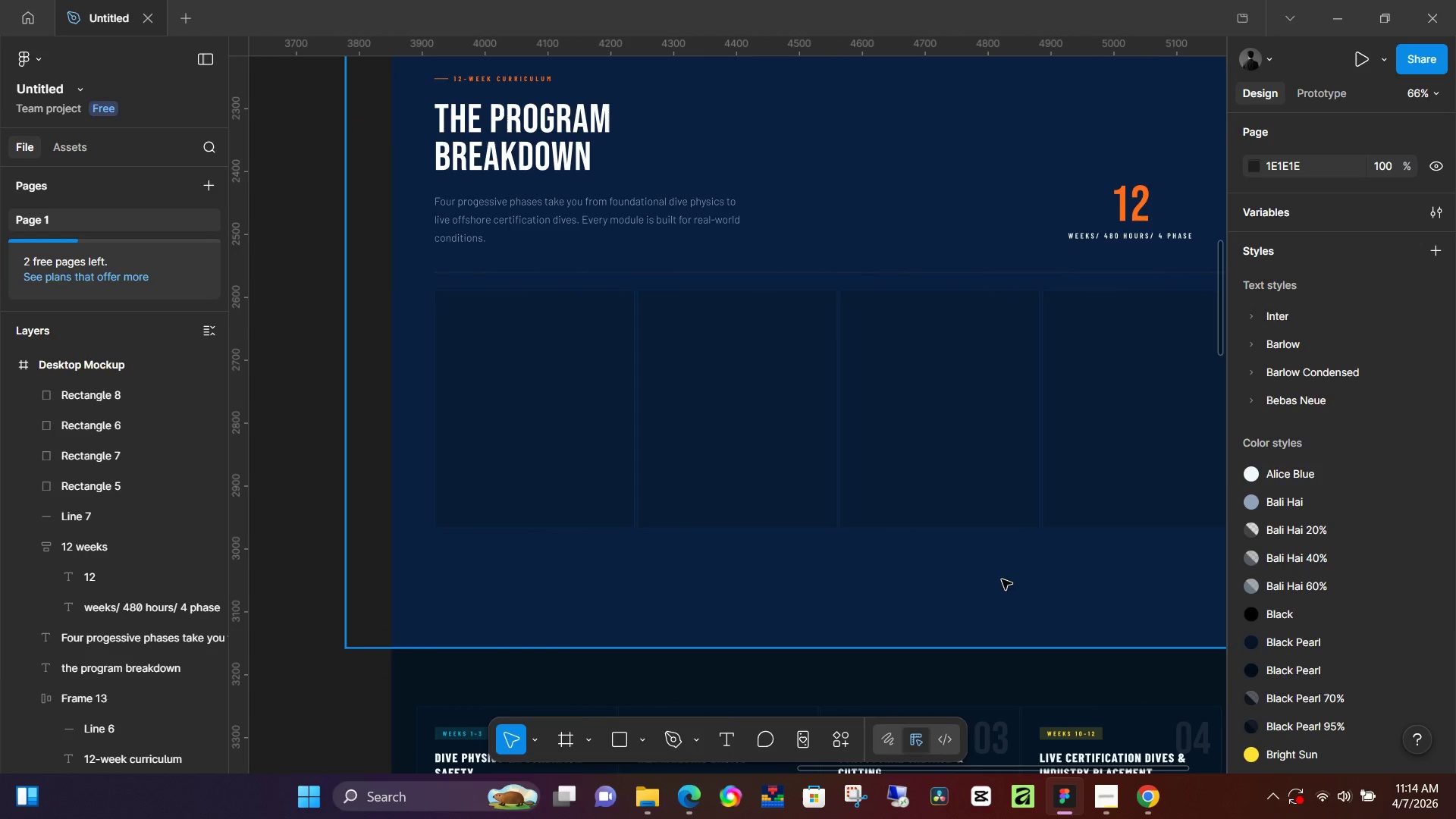 
hold_key(key=ControlLeft, duration=0.58)
scroll: coordinate [981, 559], scroll_direction: down, amount: 6.0
 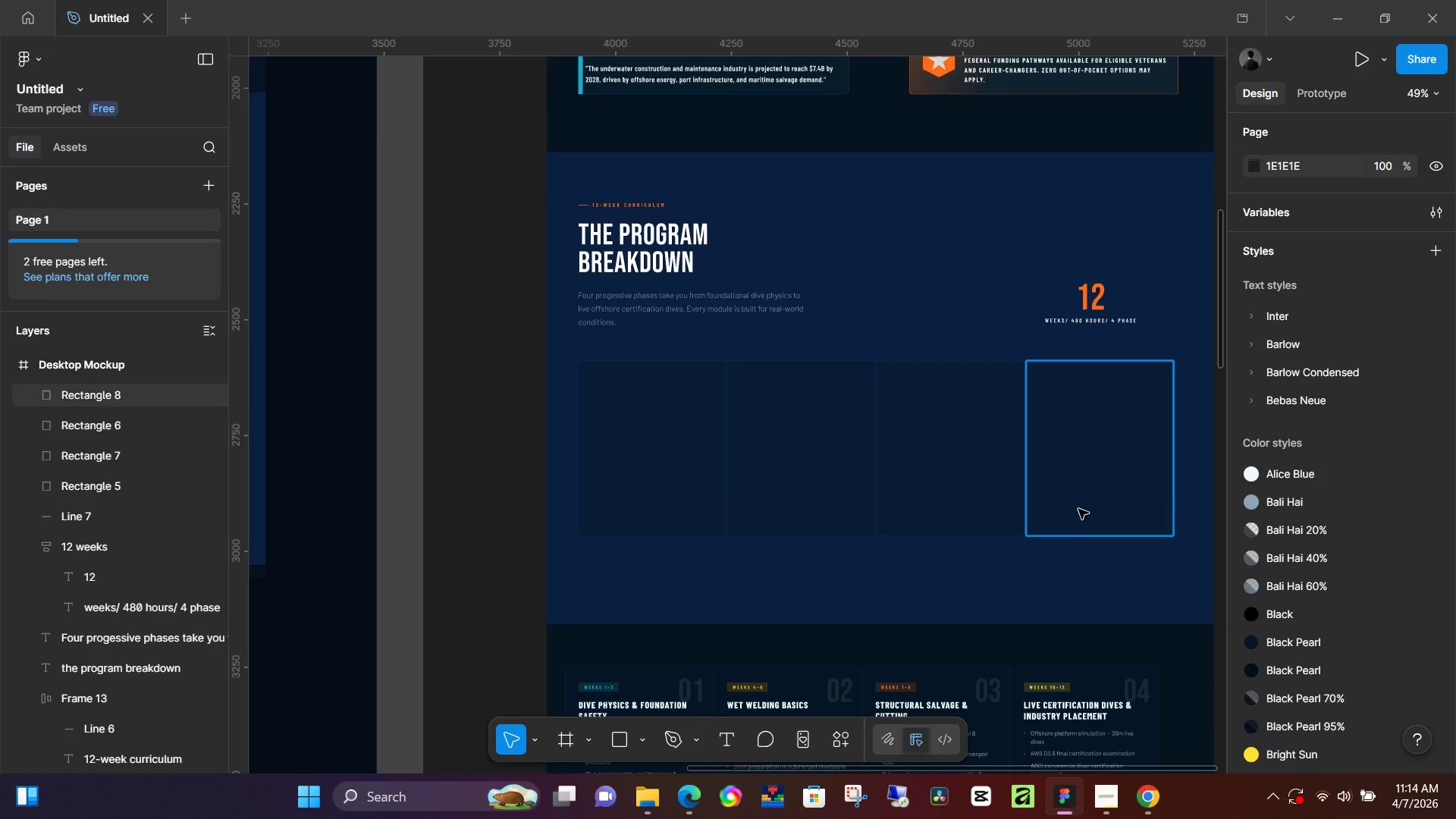 
hold_key(key=ControlLeft, duration=0.44)
scroll: coordinate [1052, 503], scroll_direction: down, amount: 5.0
 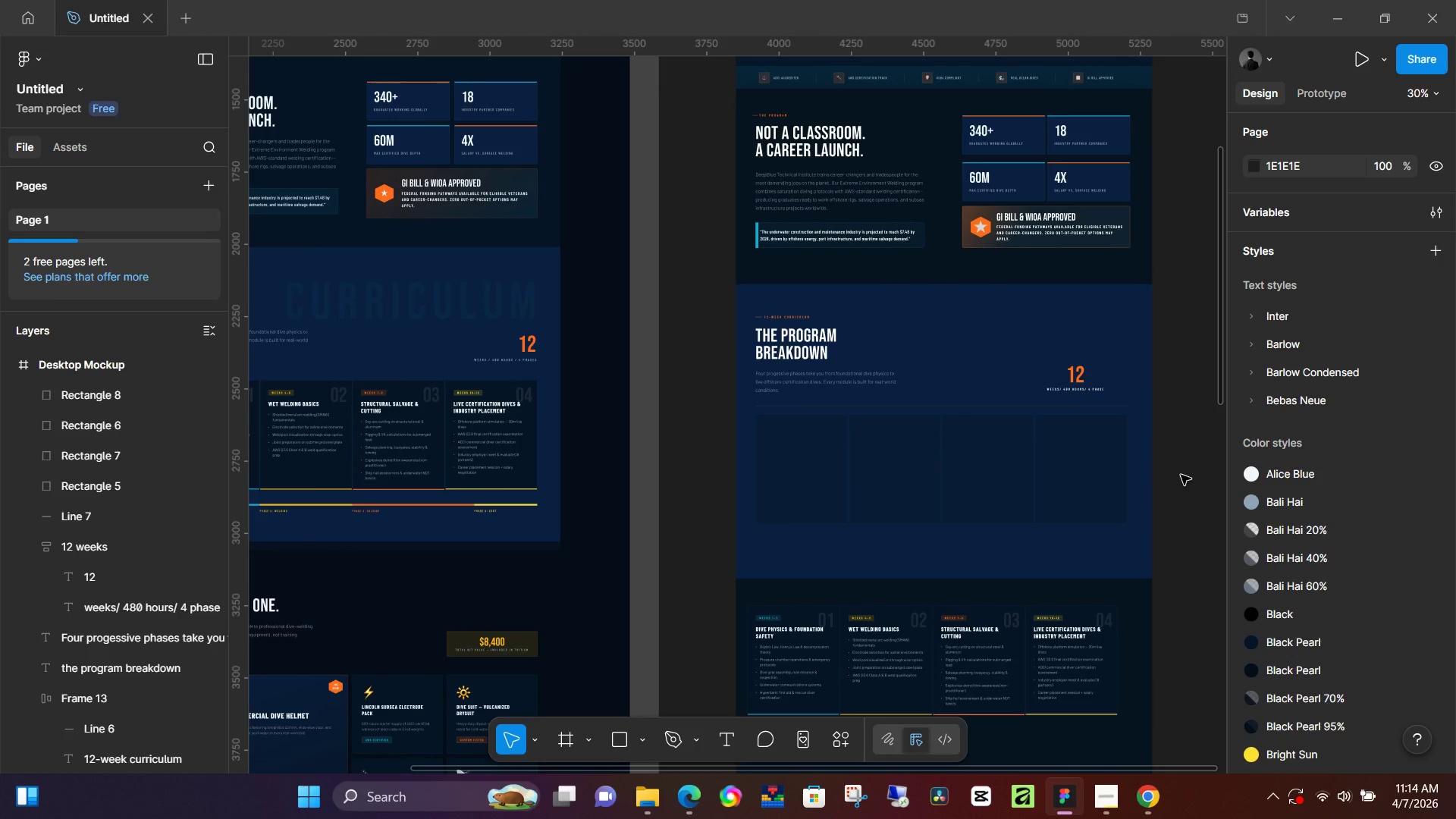 
wait(5.43)
 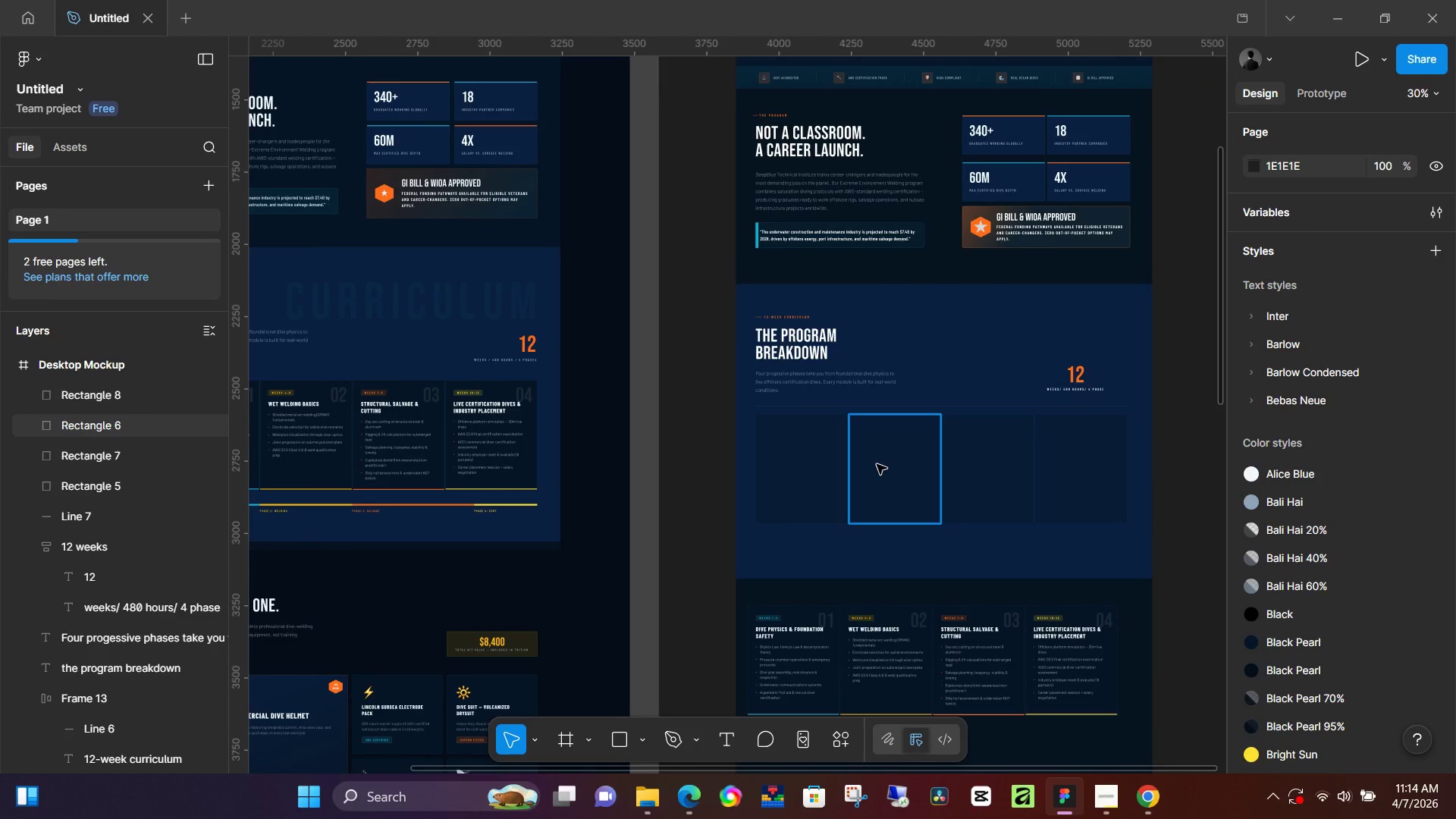 
left_click([1124, 407])
 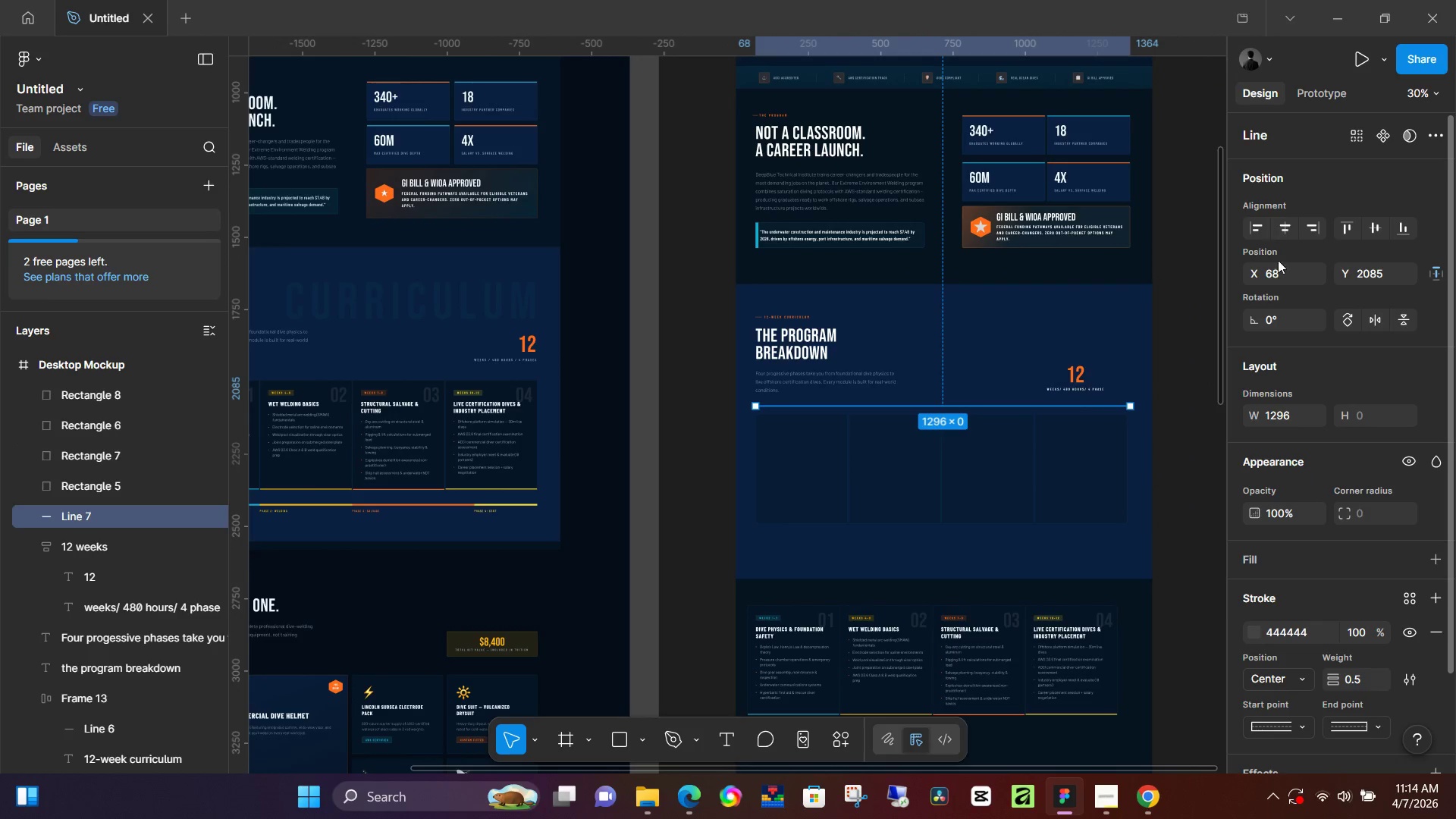 
hold_key(key=ControlLeft, duration=1.52)
scroll: coordinate [1161, 384], scroll_direction: up, amount: 5.0
 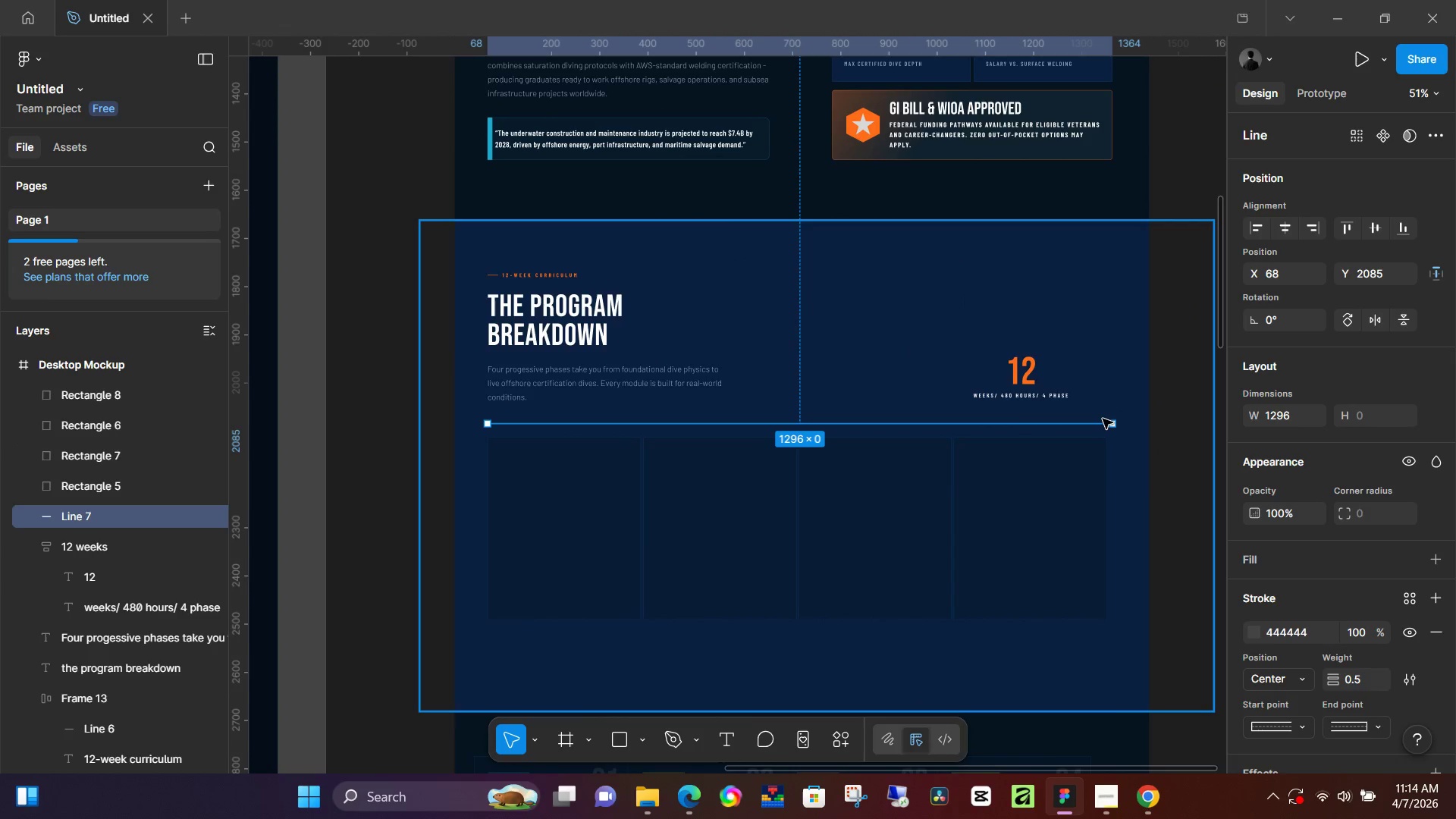 
hold_key(key=ControlLeft, duration=0.31)
 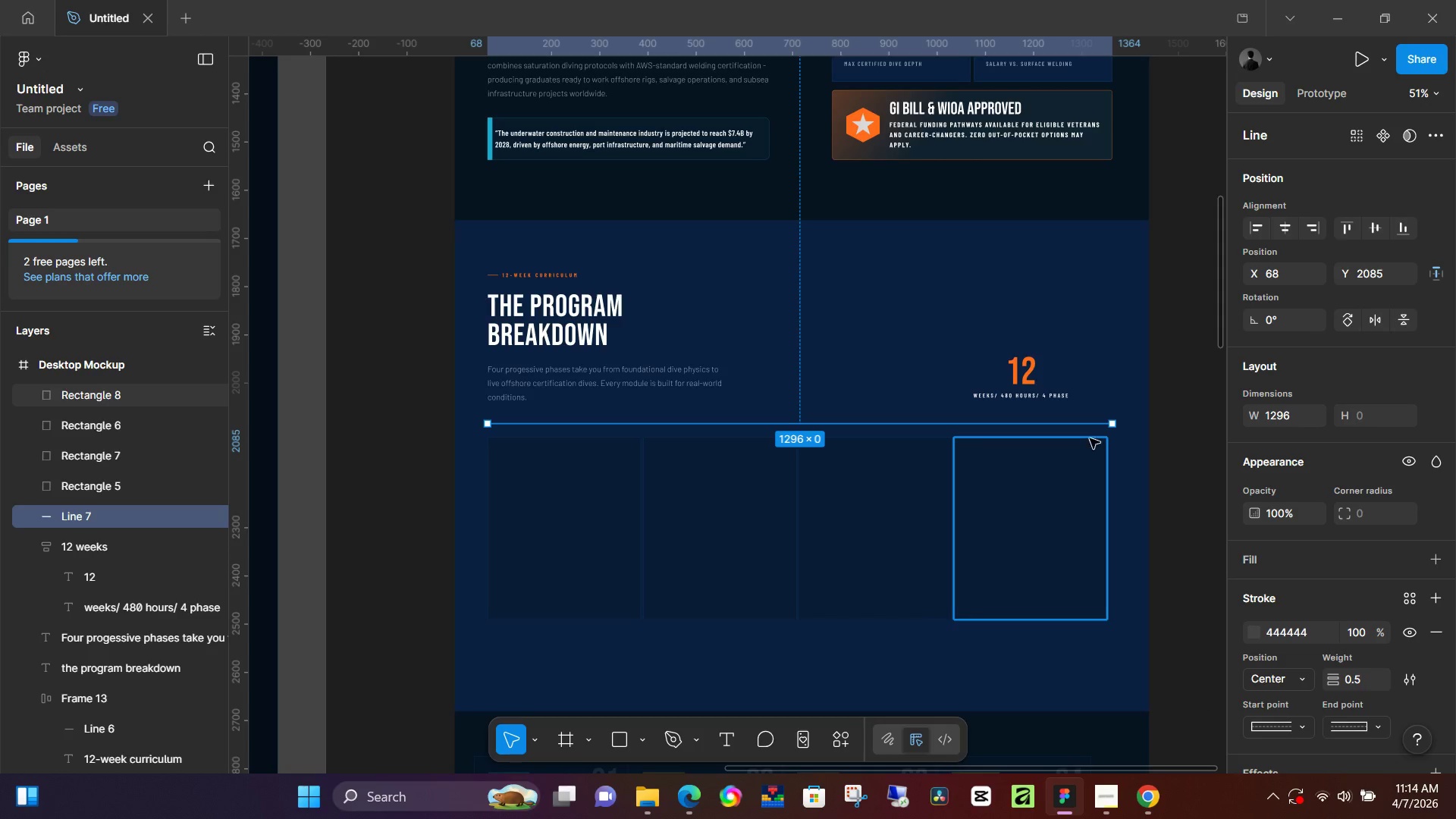 
left_click_drag(start_coordinate=[1114, 422], to_coordinate=[1106, 426])
 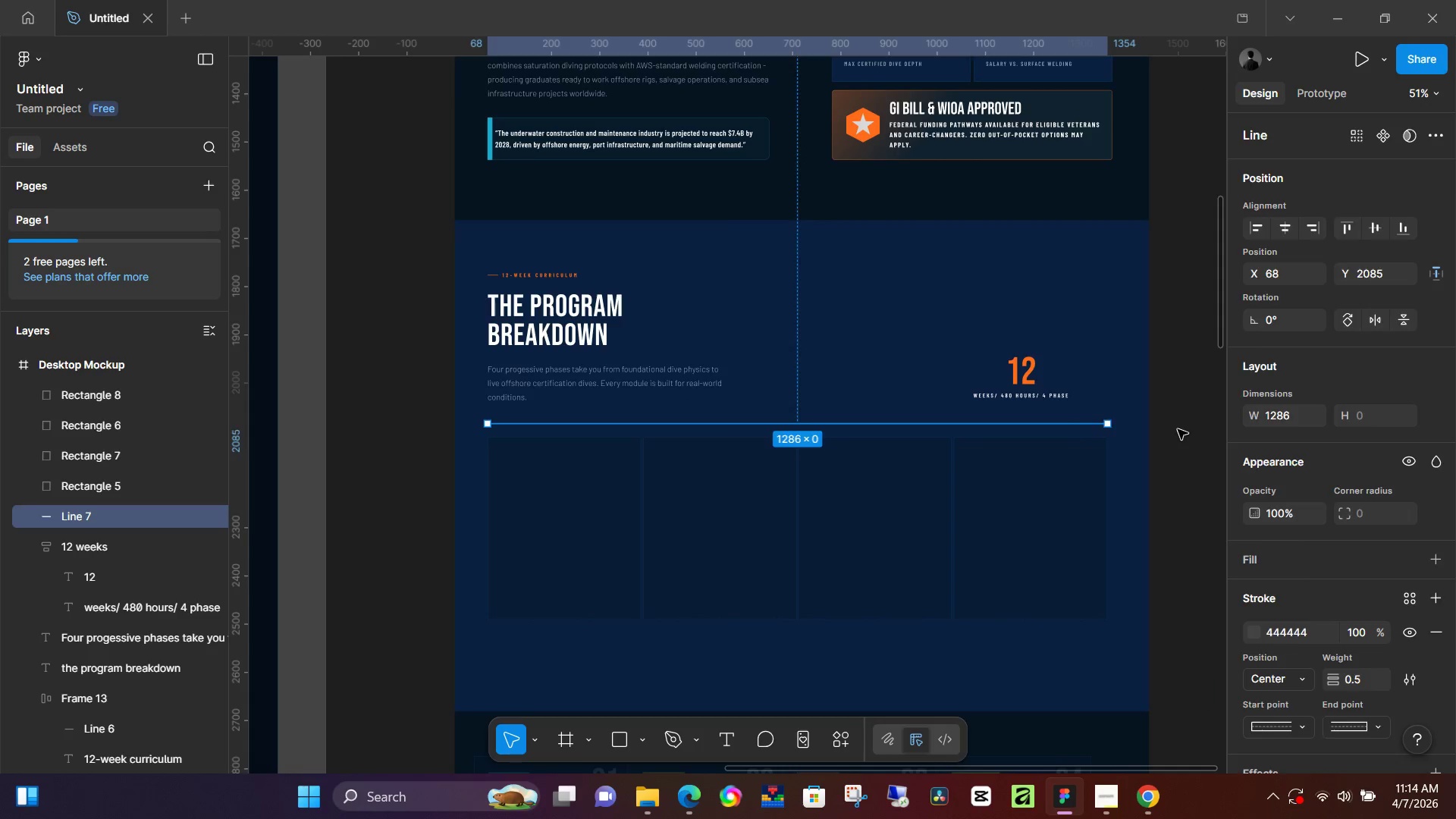 
hold_key(key=ShiftLeft, duration=1.51)
 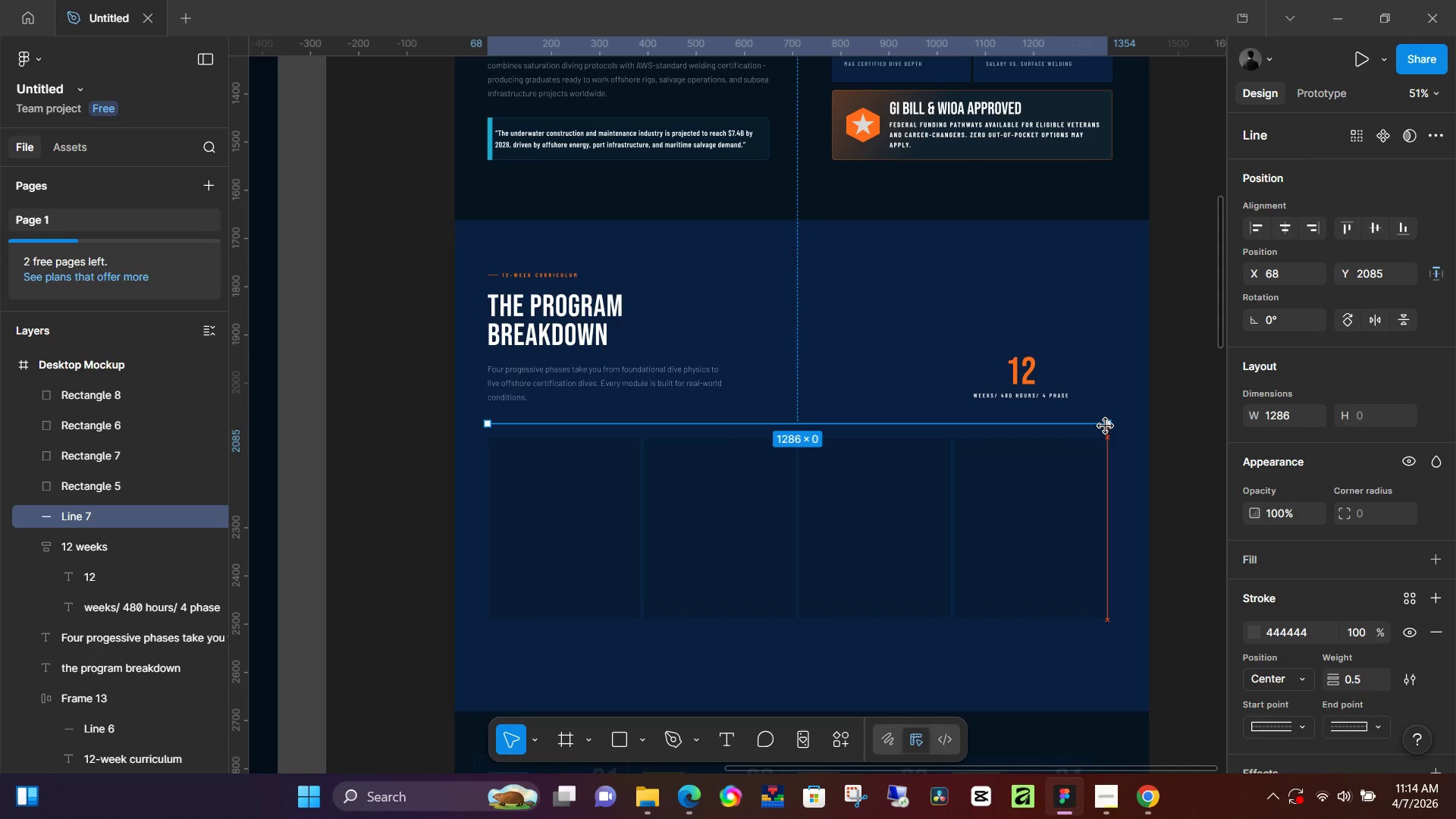 
hold_key(key=ShiftLeft, duration=1.0)
 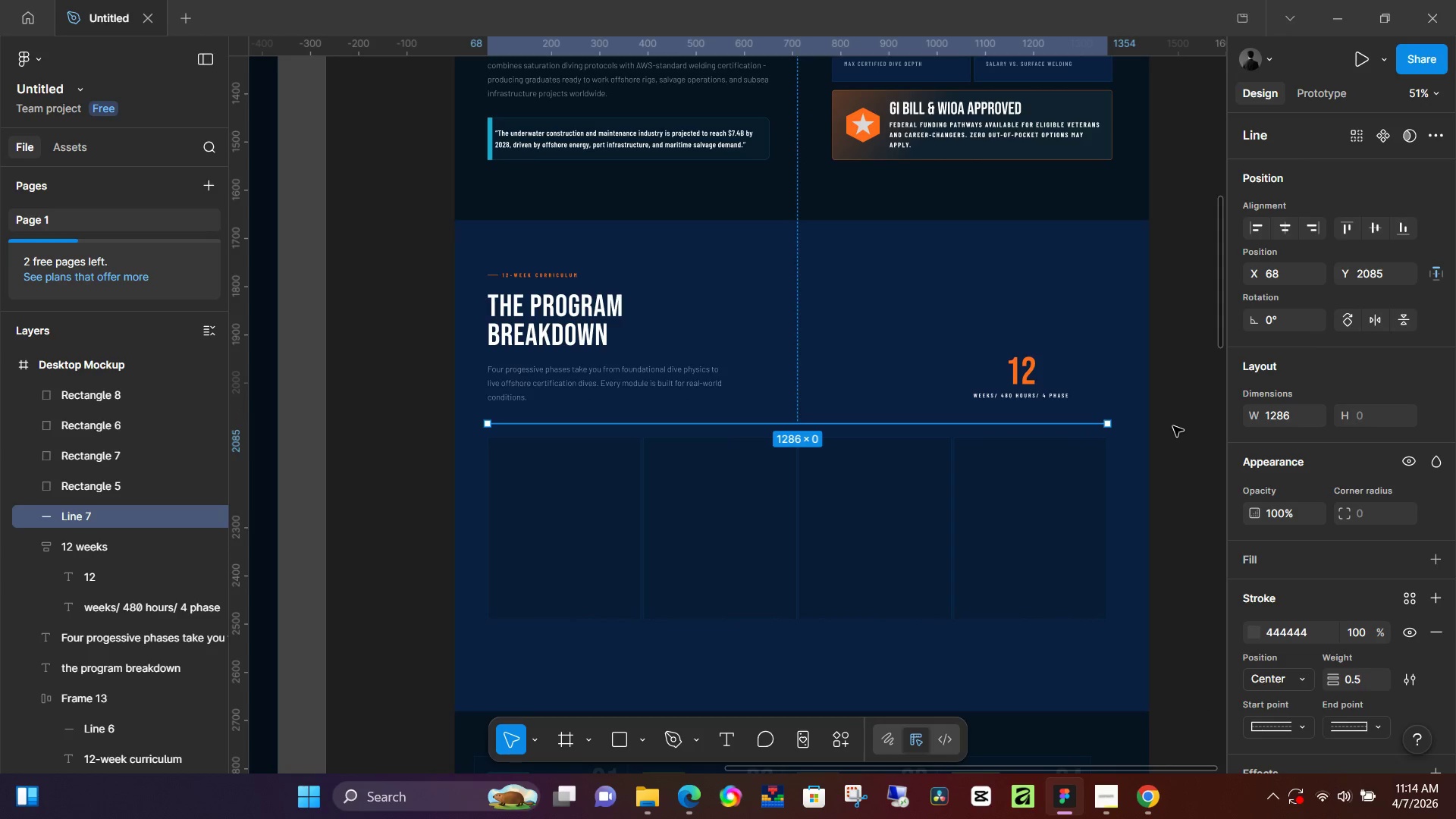 
left_click([1173, 426])
 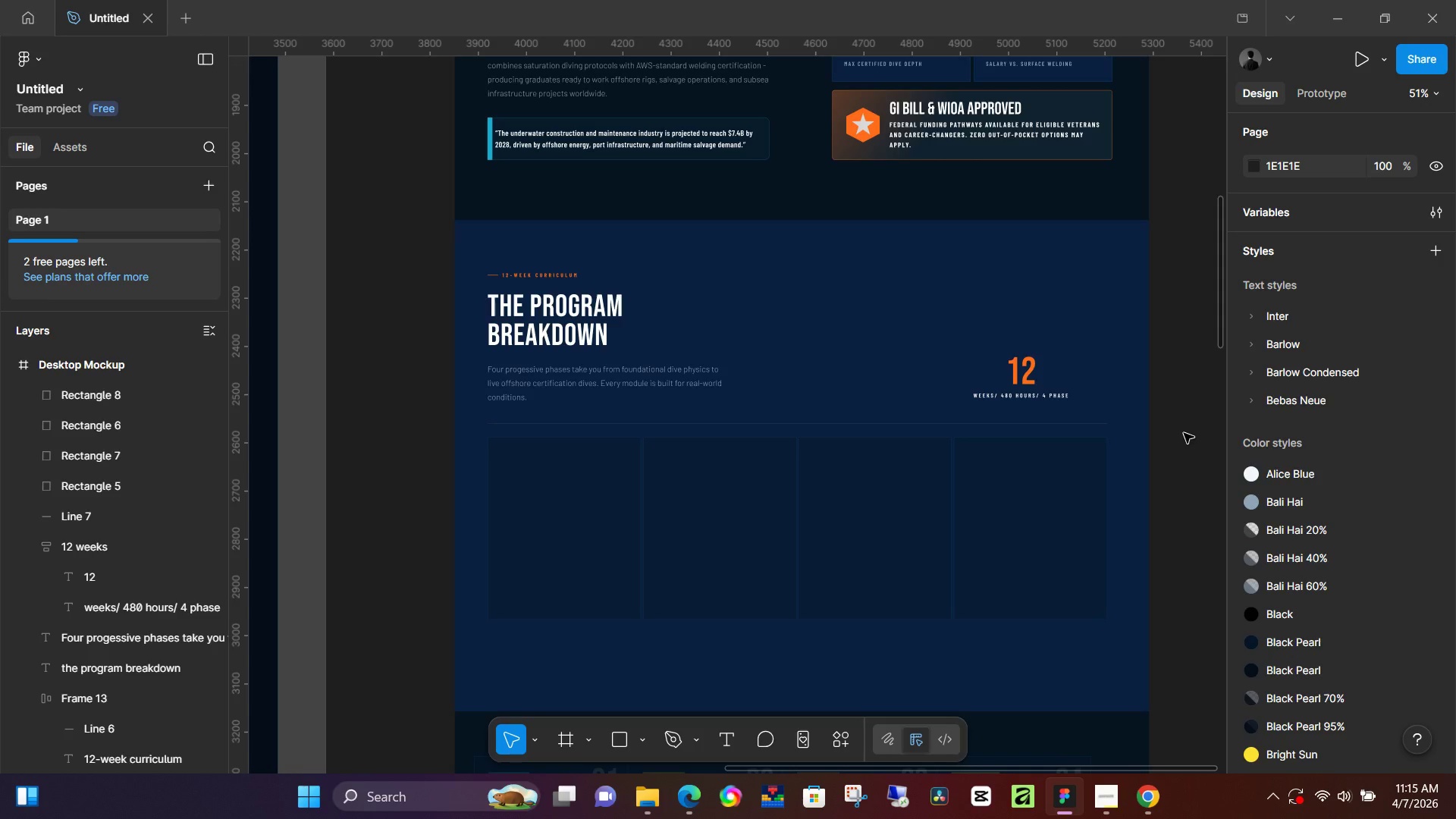 
wait(70.42)
 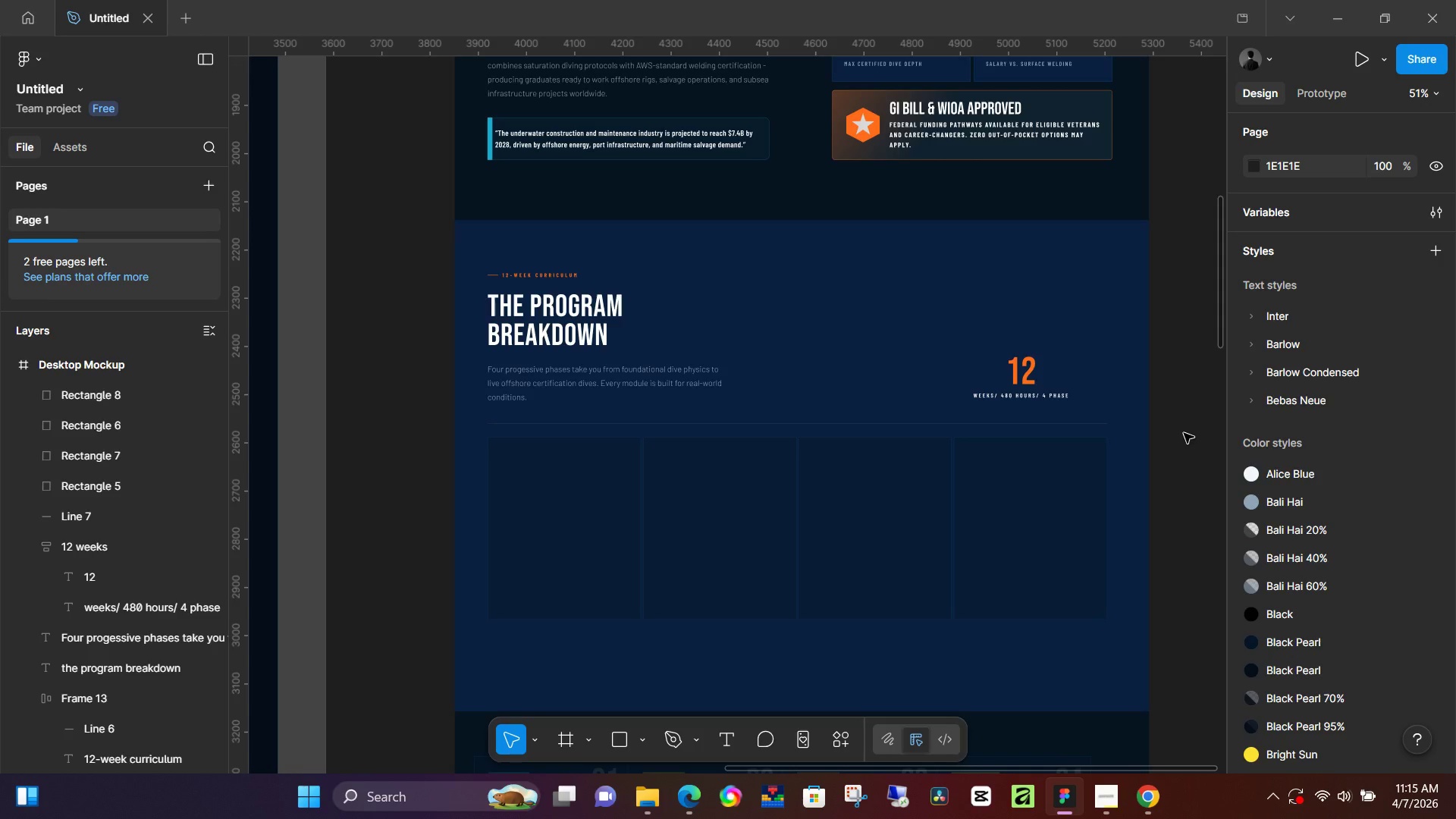 
left_click([1168, 374])
 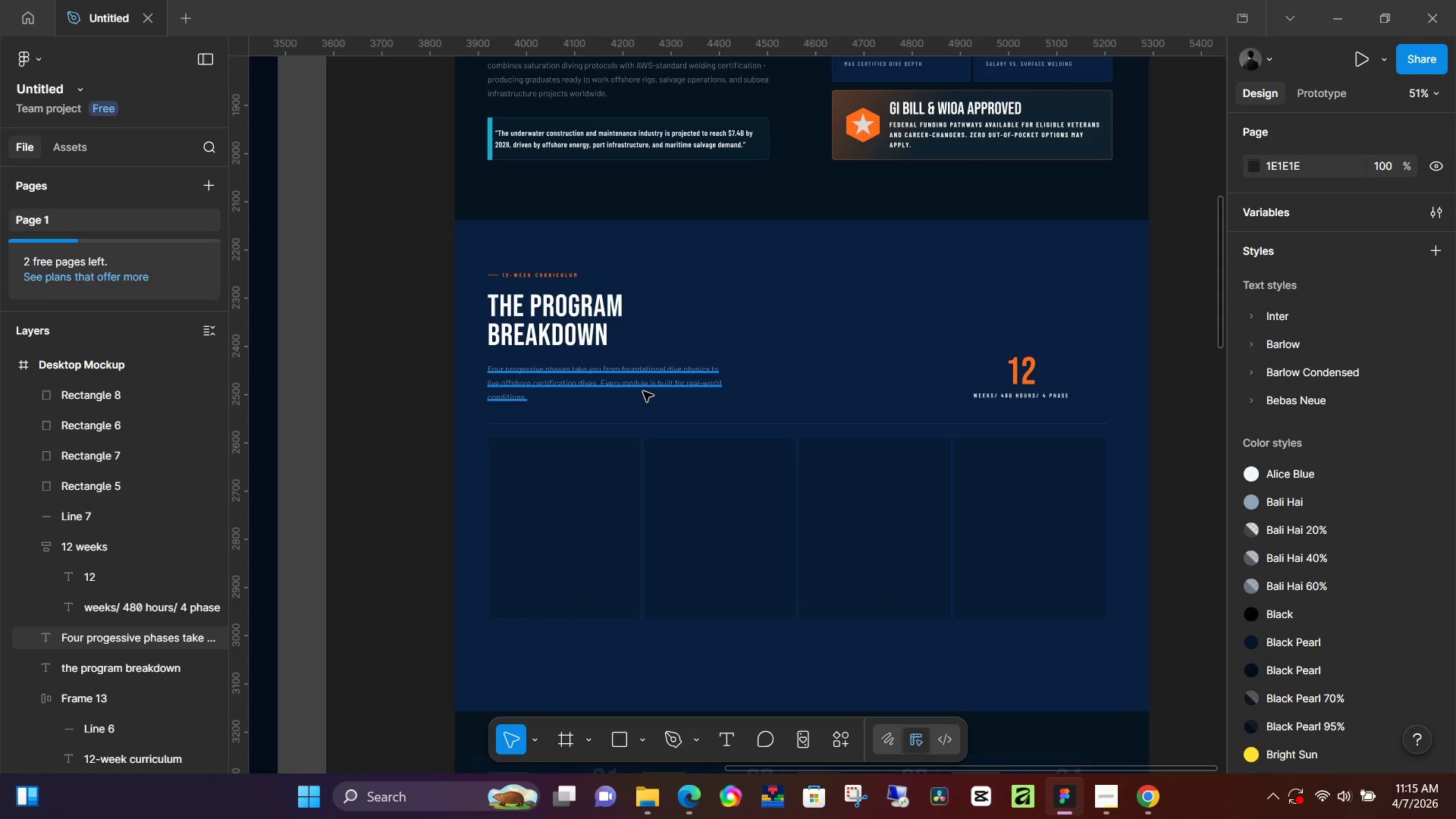 
hold_key(key=Space, duration=1.0)
 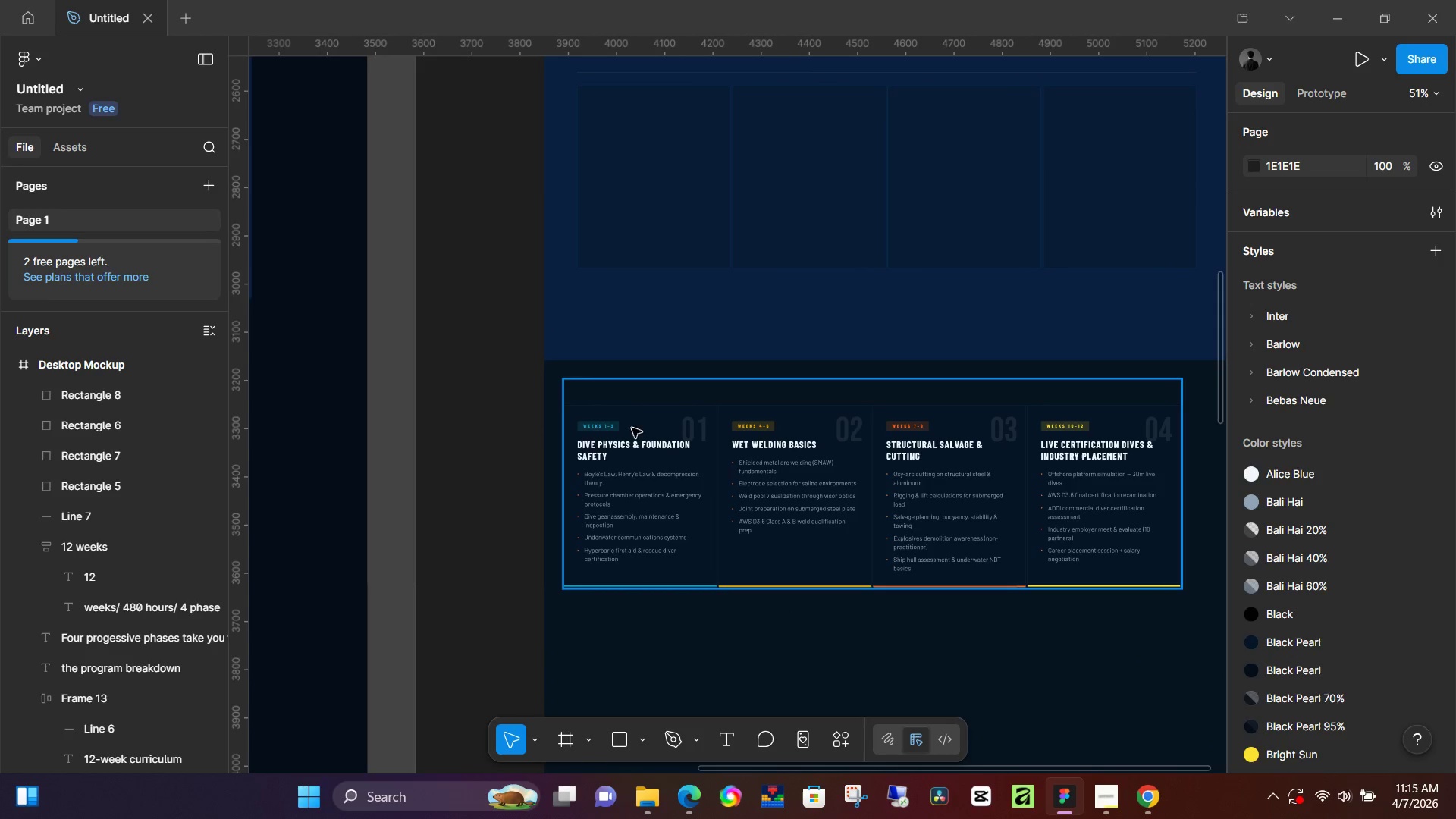 
left_click_drag(start_coordinate=[721, 419], to_coordinate=[811, 67])
 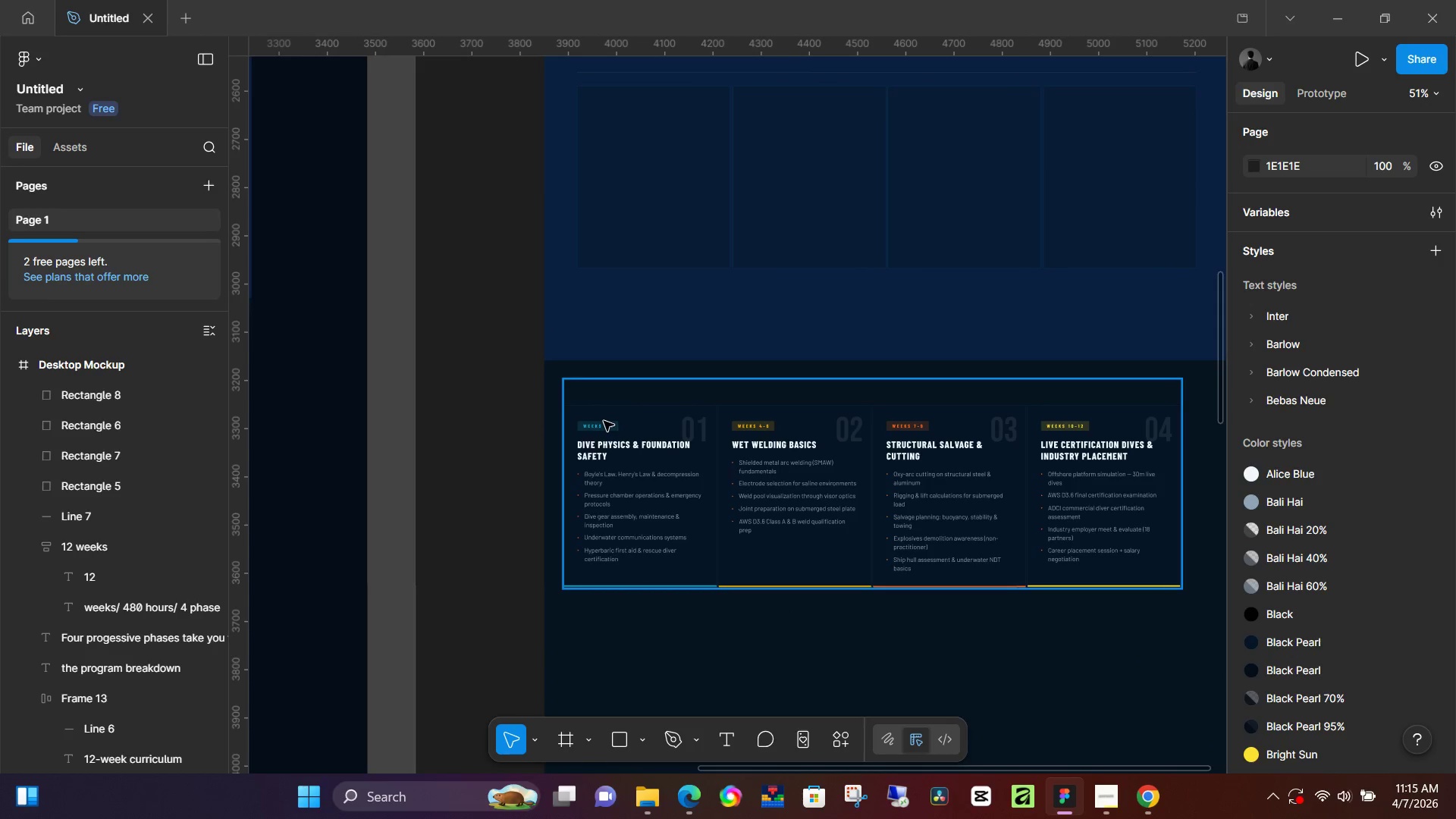 
double_click([604, 422])
 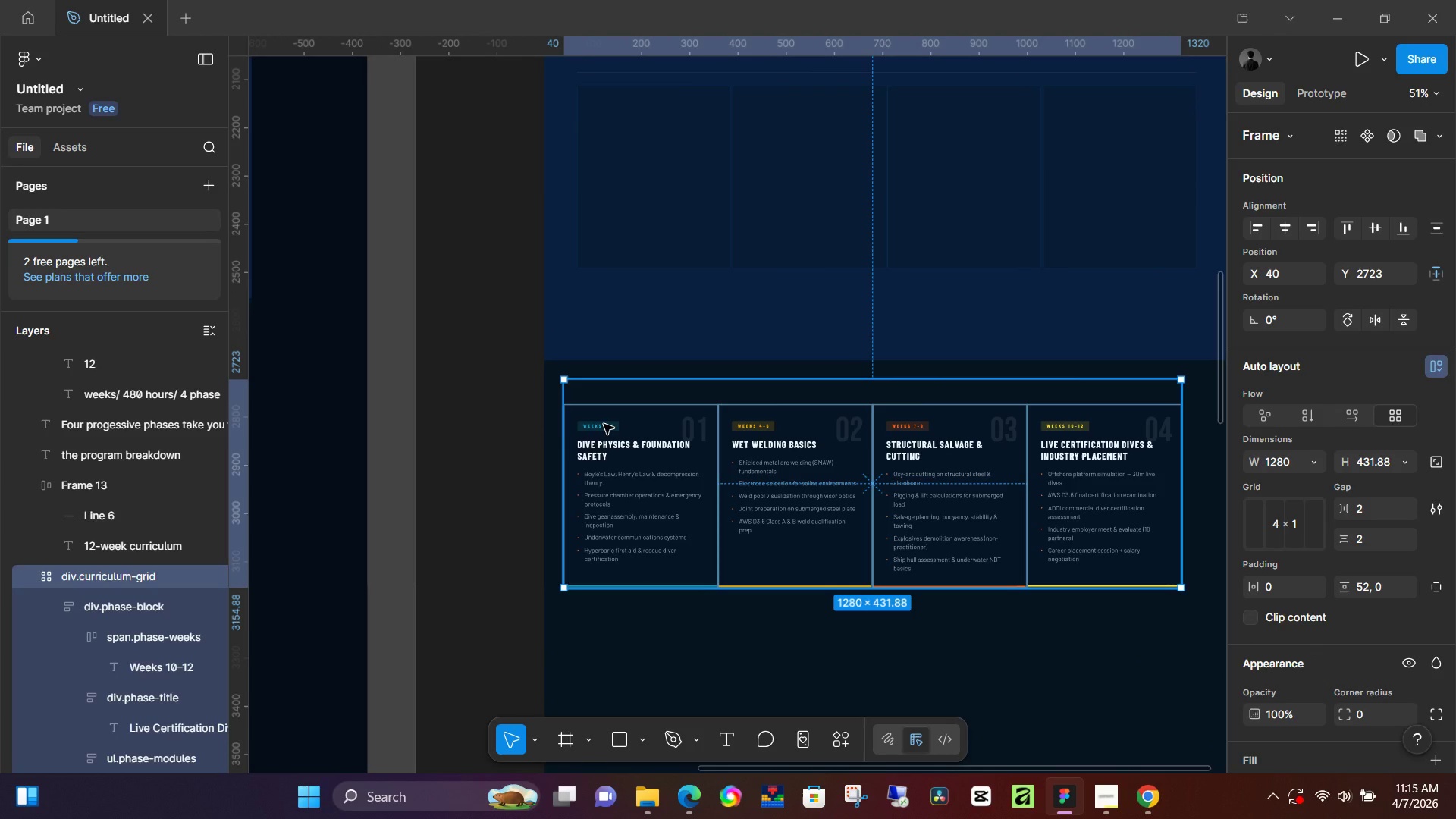 
triple_click([604, 424])
 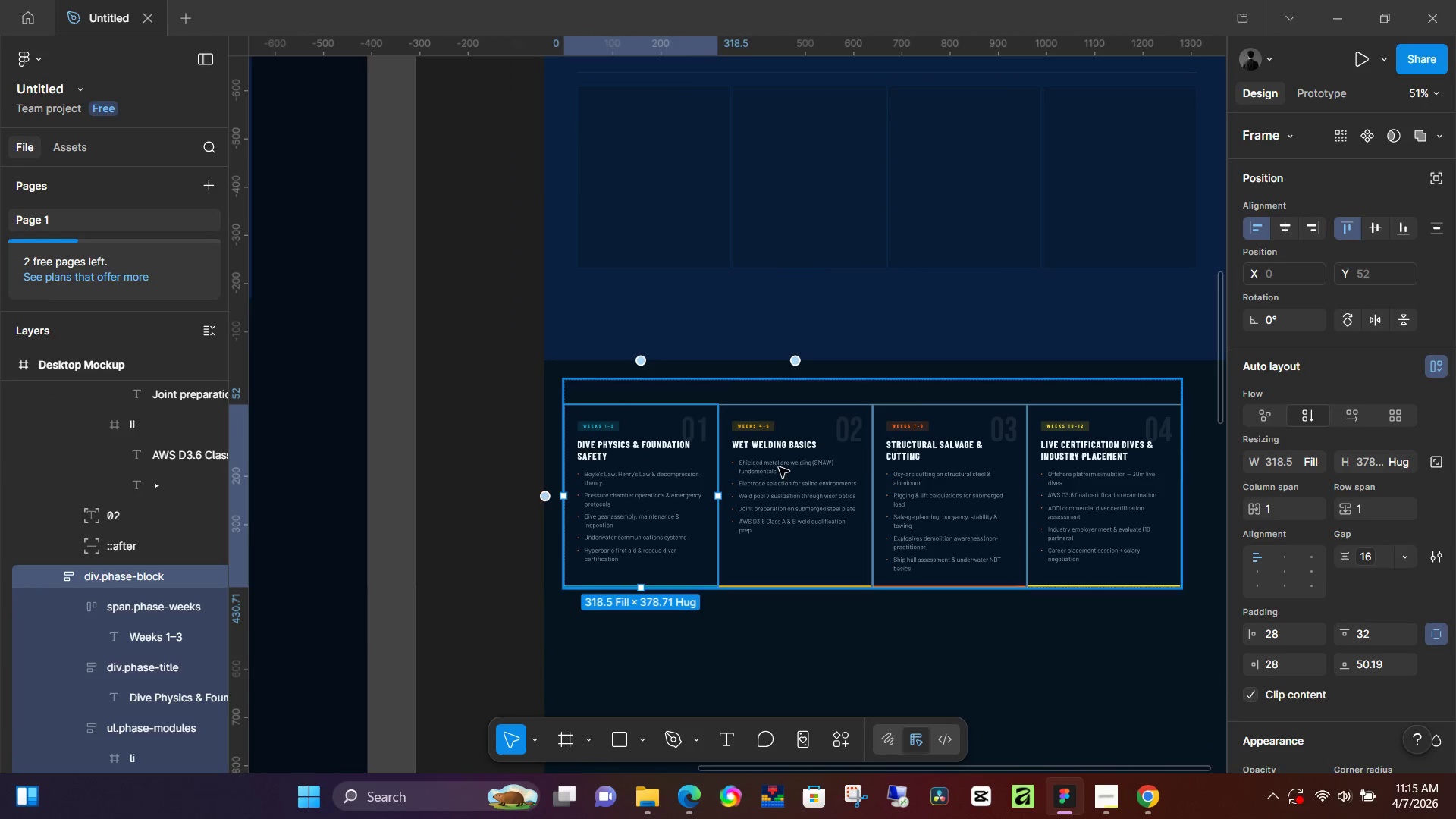 
double_click([595, 433])
 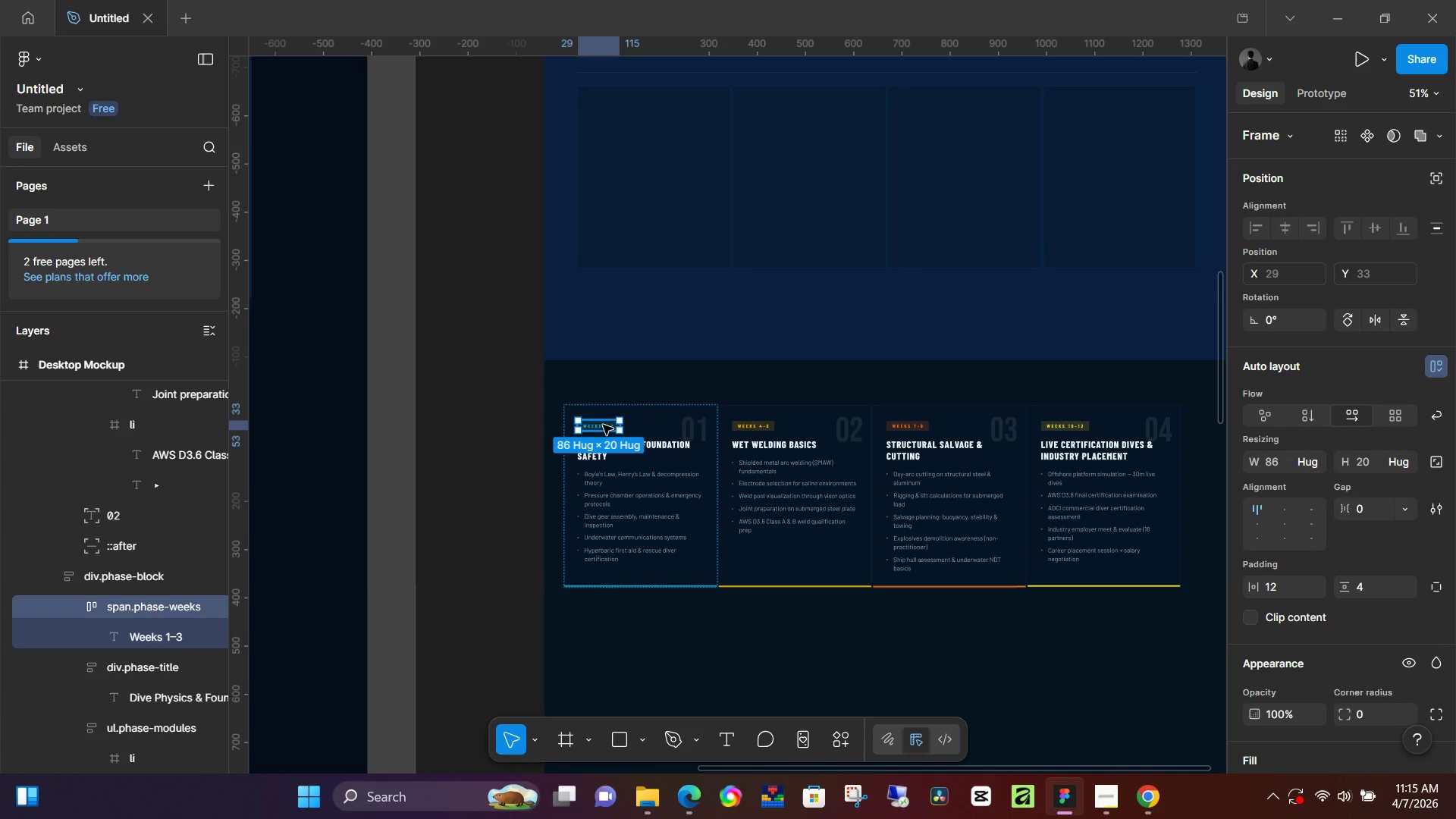 
double_click([604, 425])
 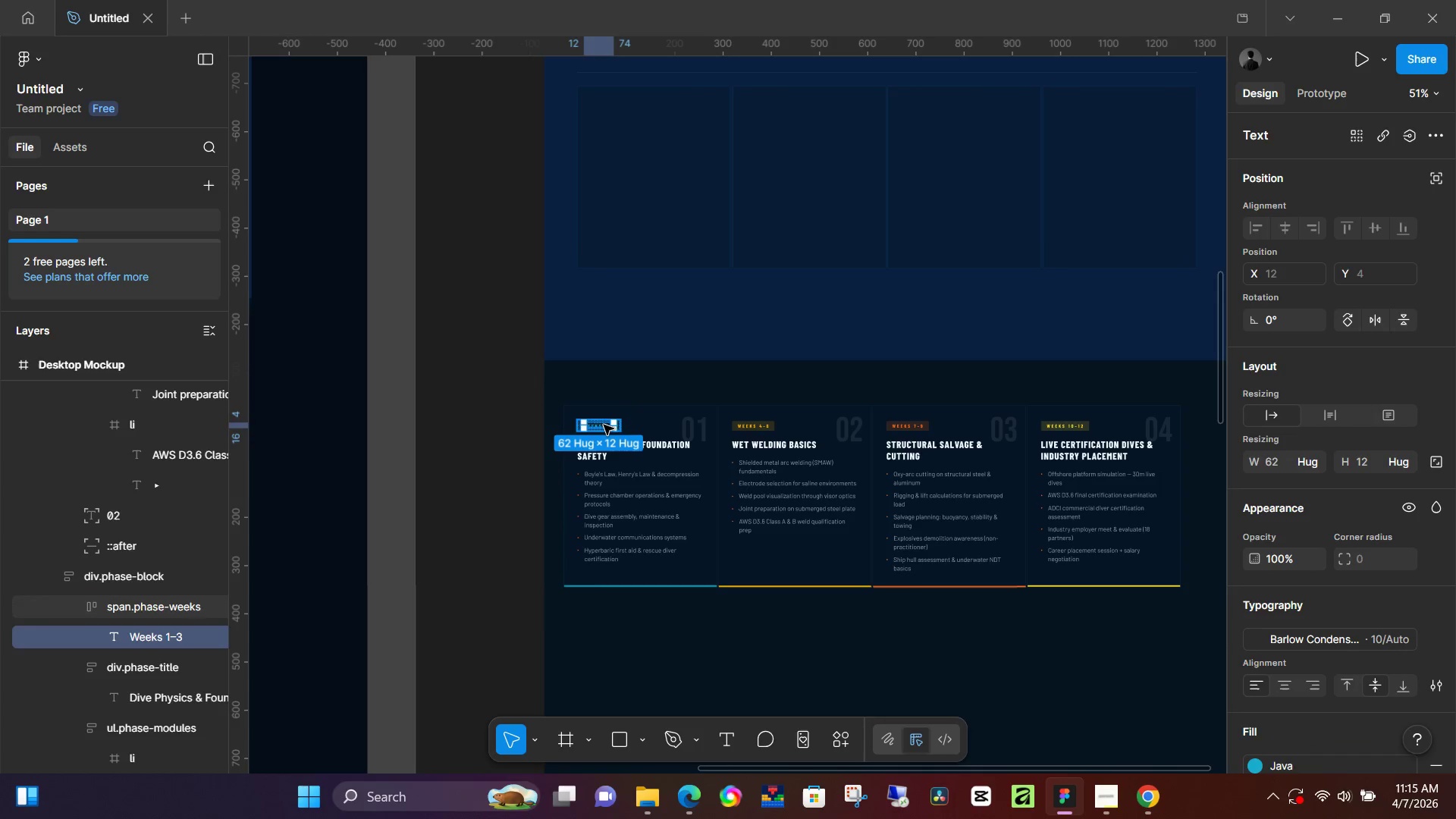 
triple_click([604, 425])
 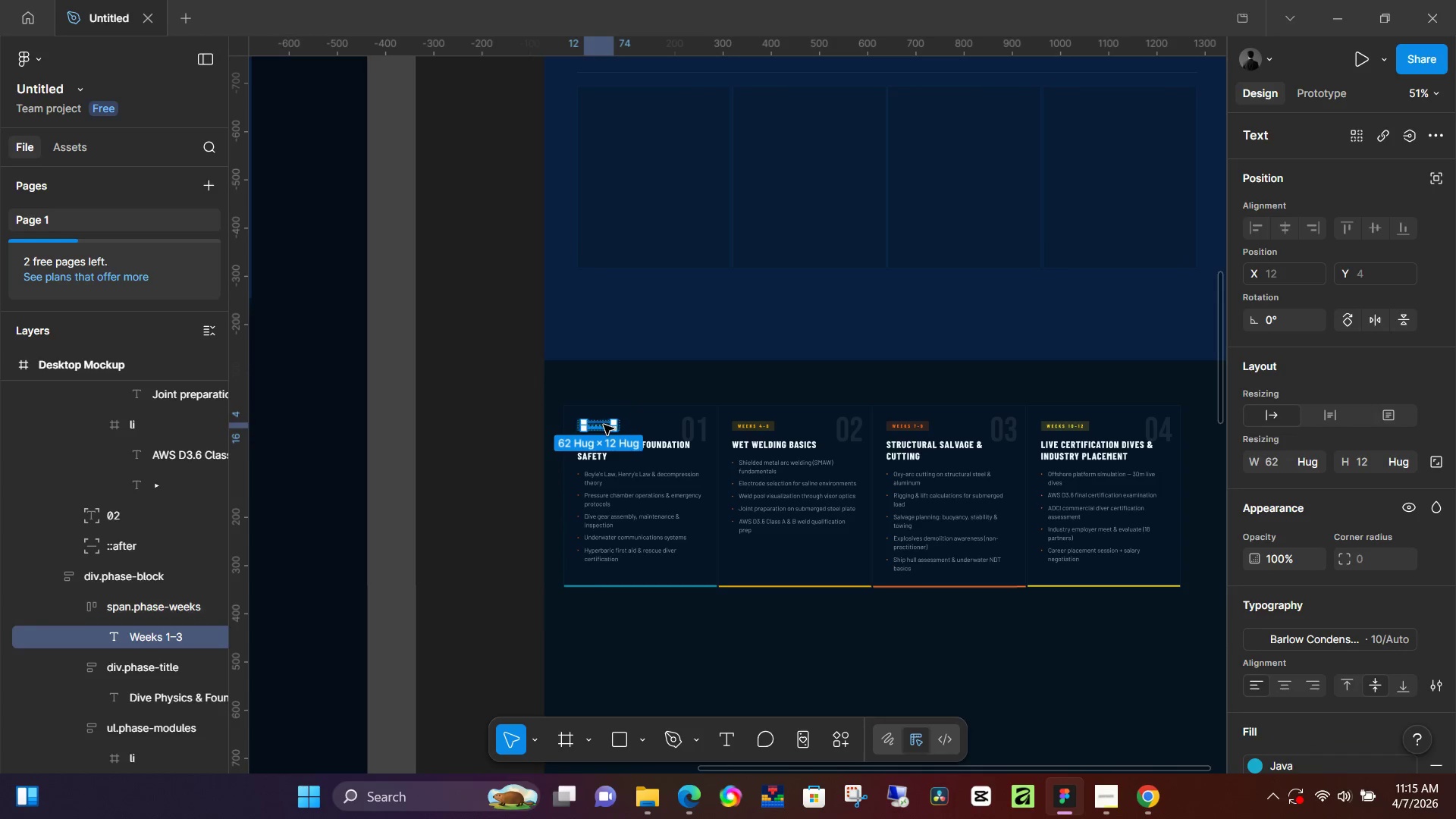 
triple_click([604, 425])
 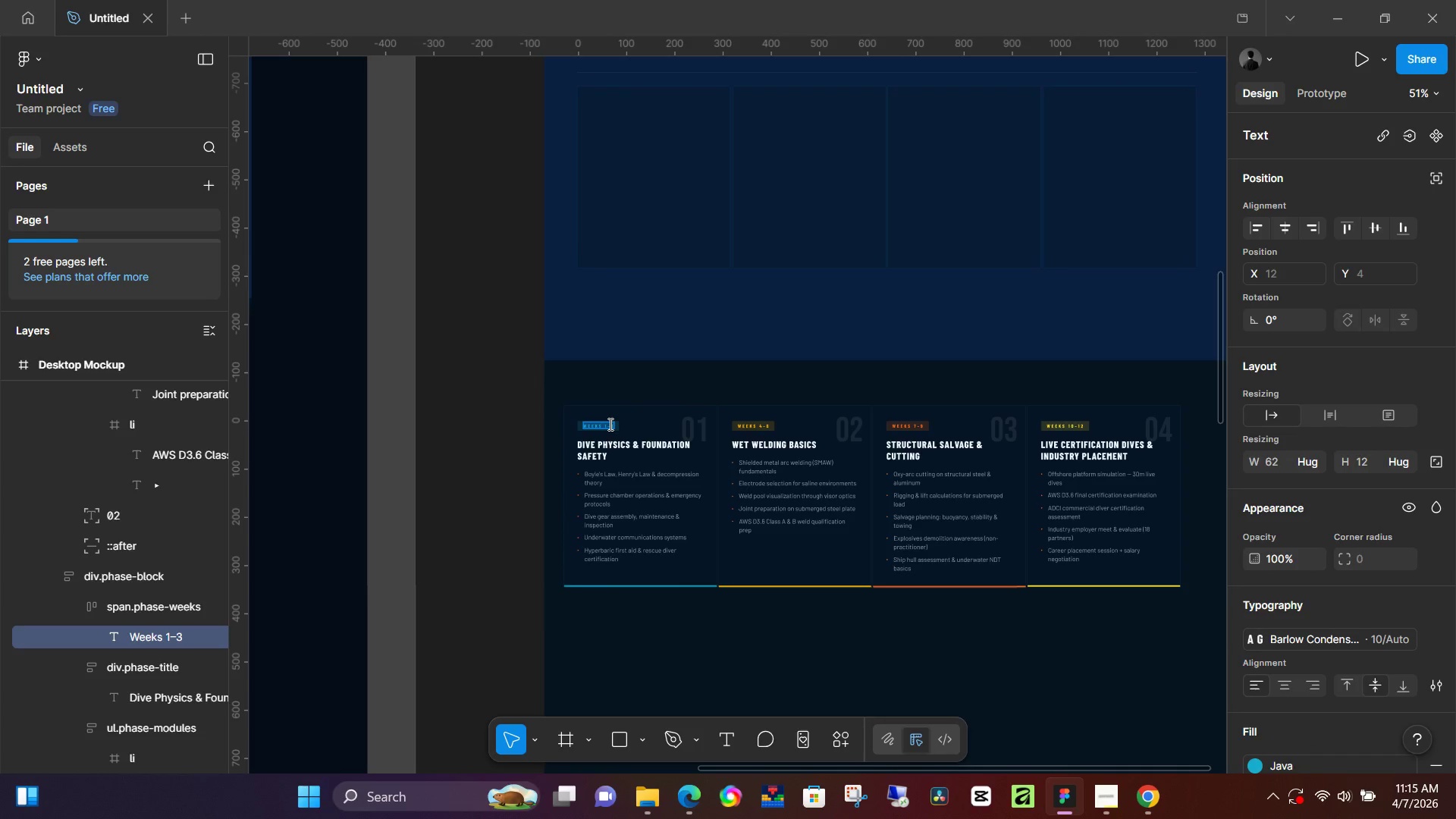 
double_click([609, 424])
 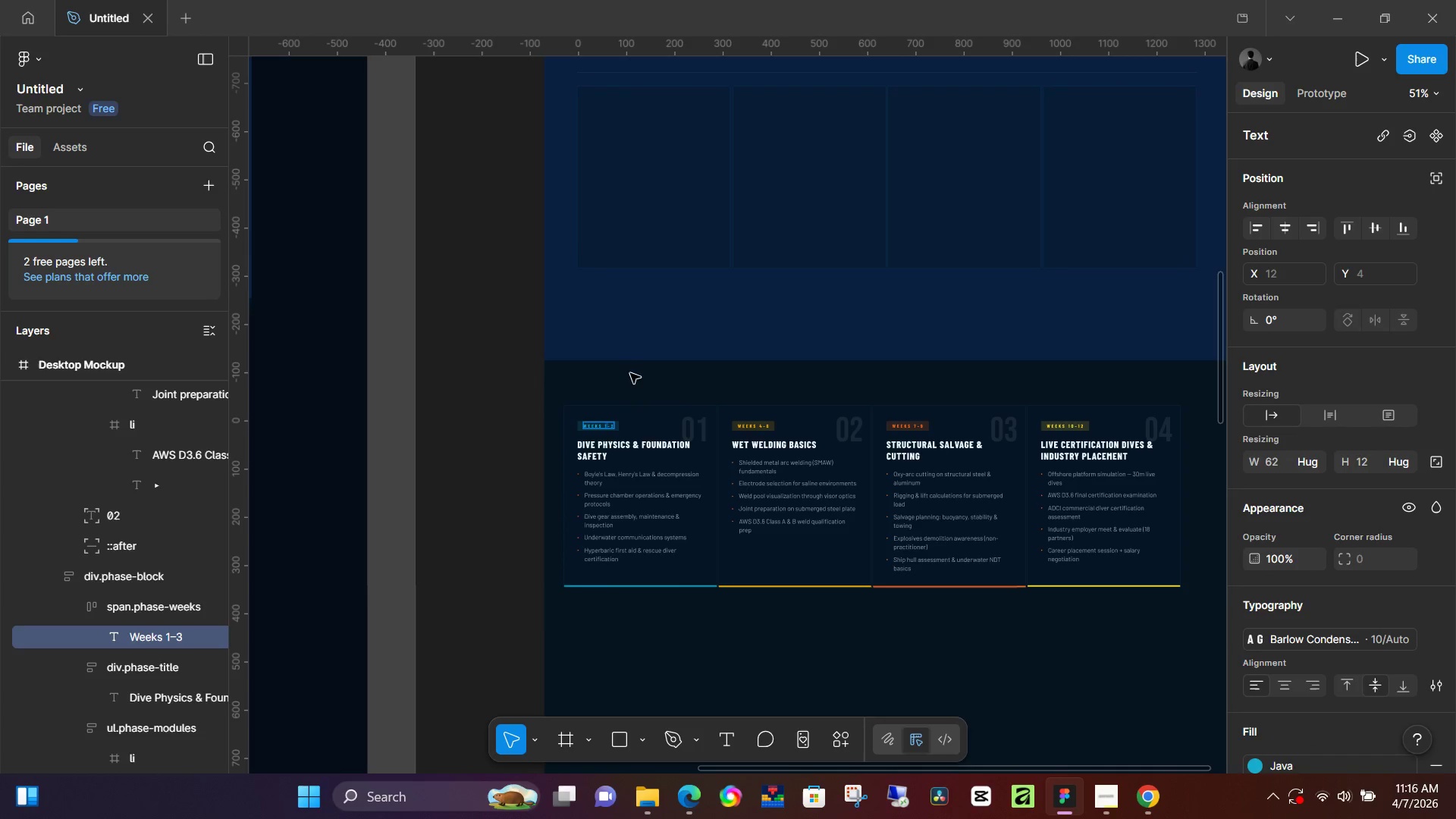 
left_click([649, 362])
 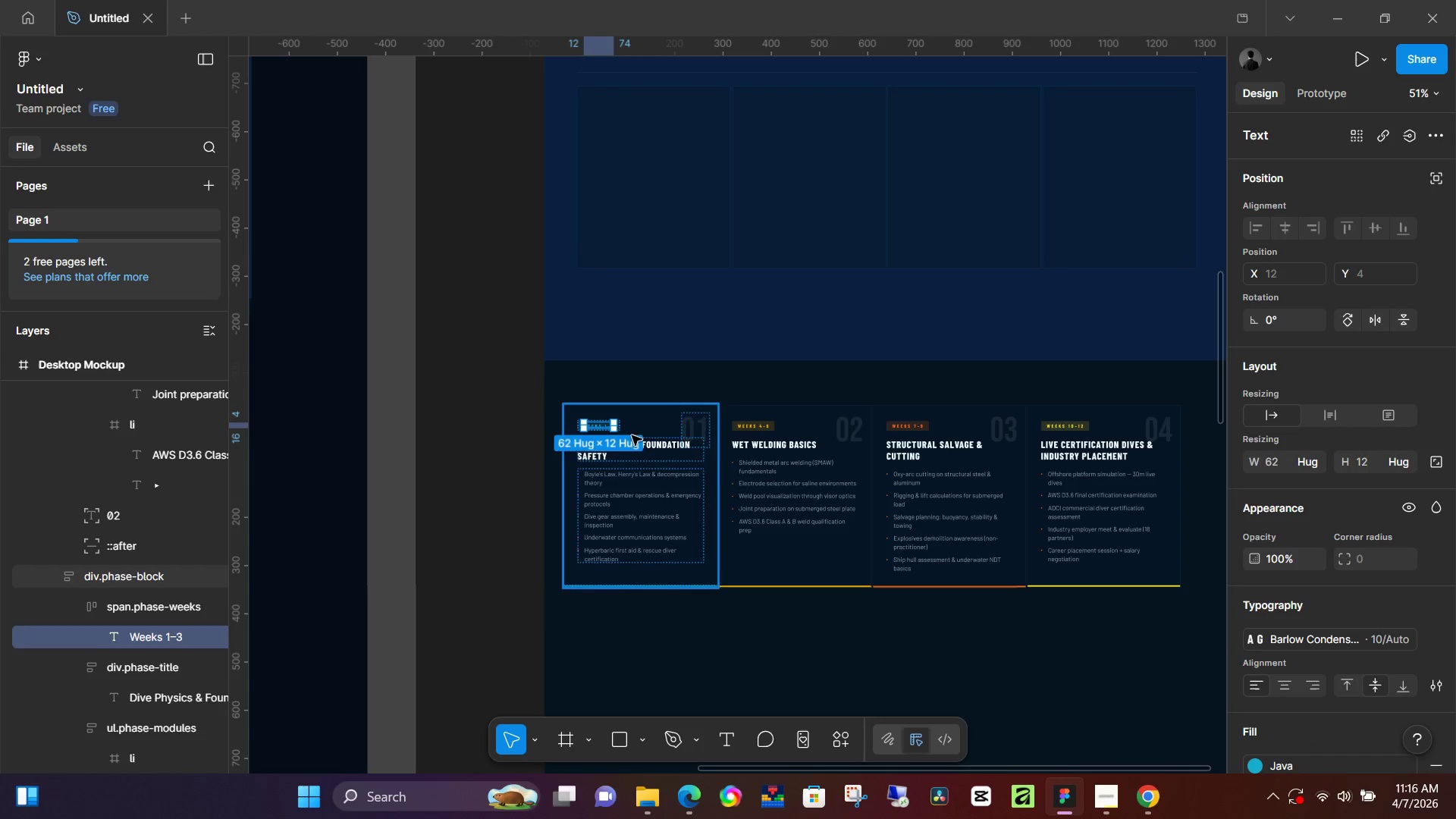 
hold_key(key=ControlLeft, duration=1.16)
 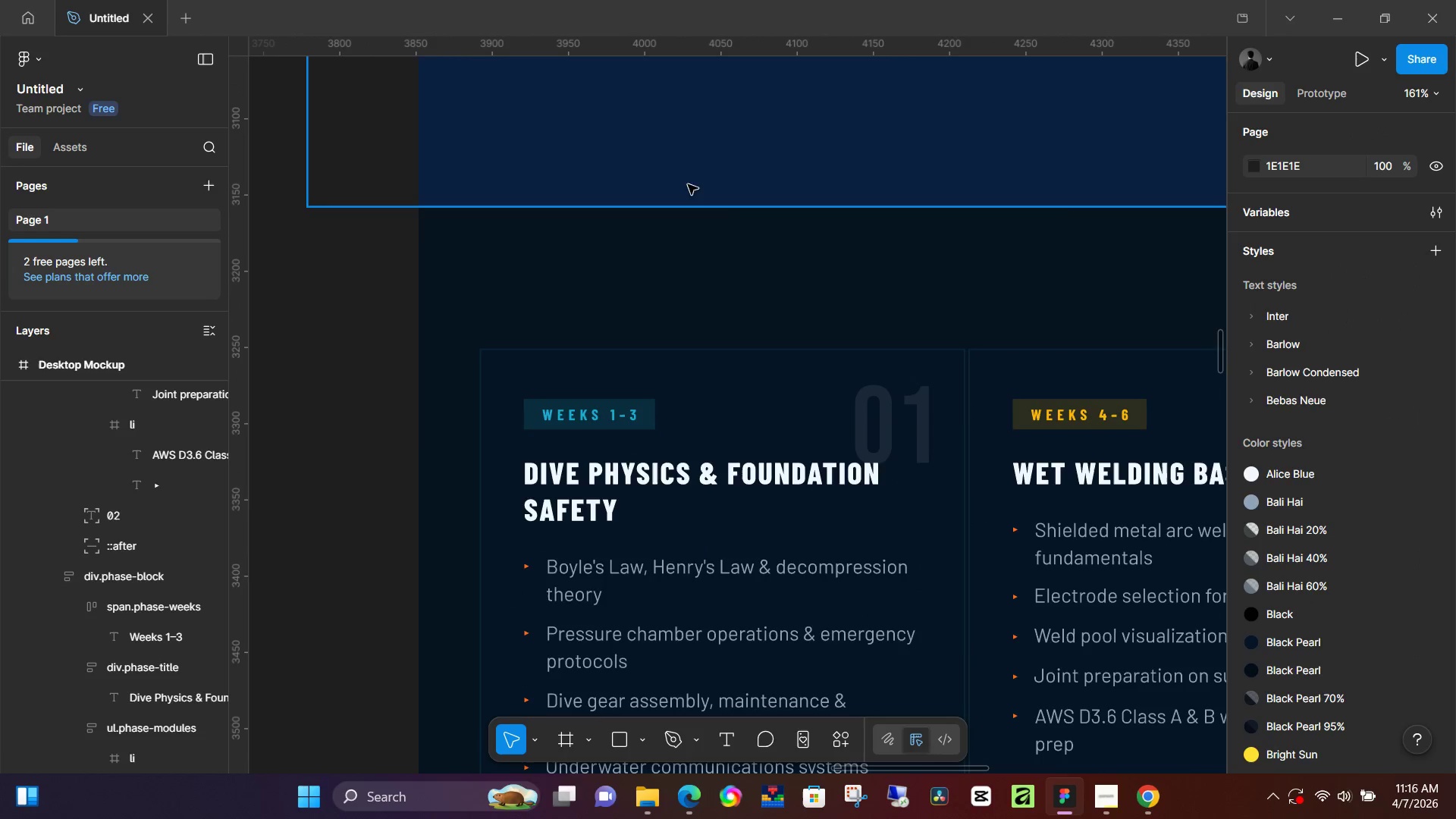 
left_click([676, 234])
 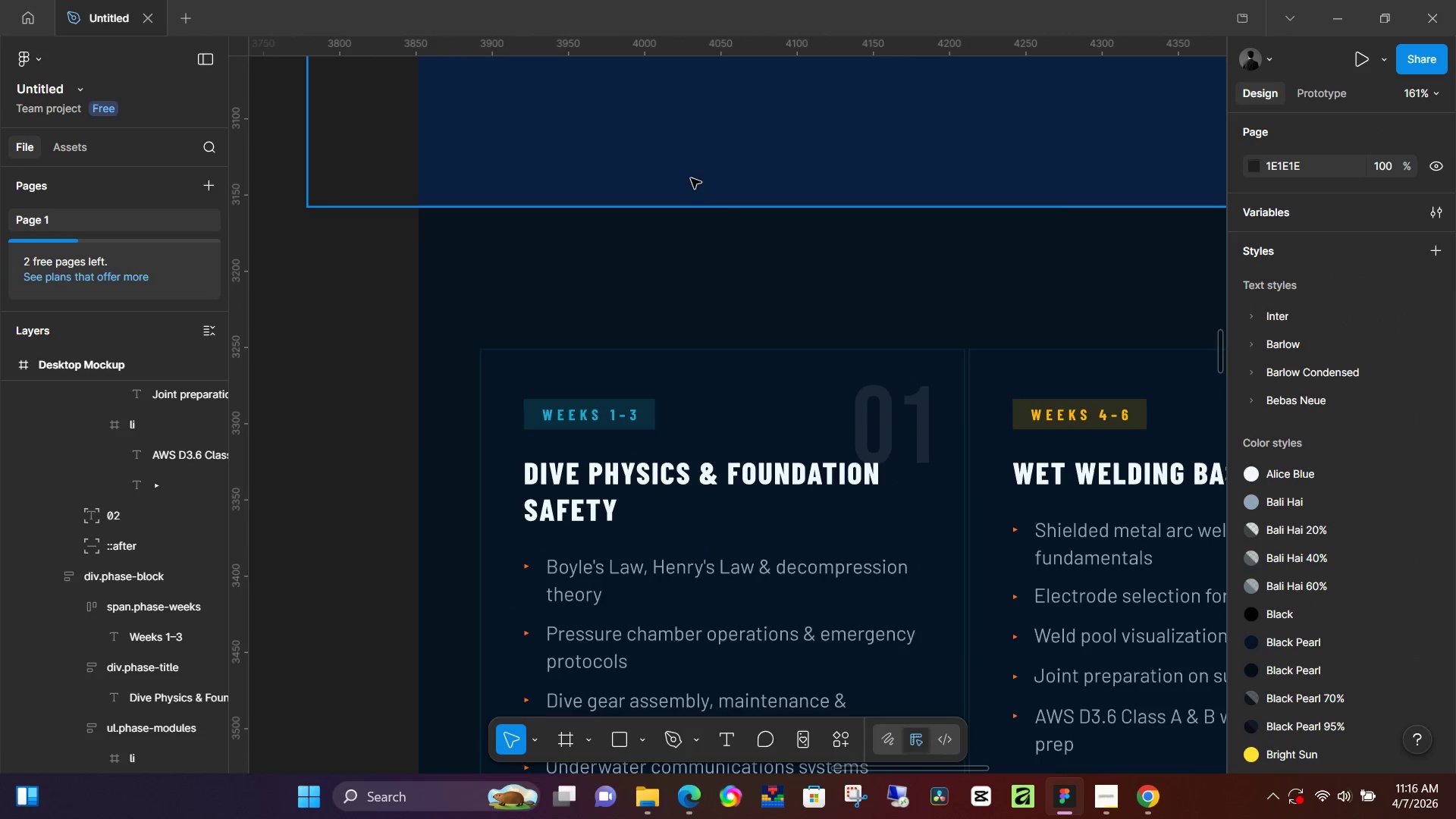 
scroll: coordinate [595, 420], scroll_direction: up, amount: 16.0
 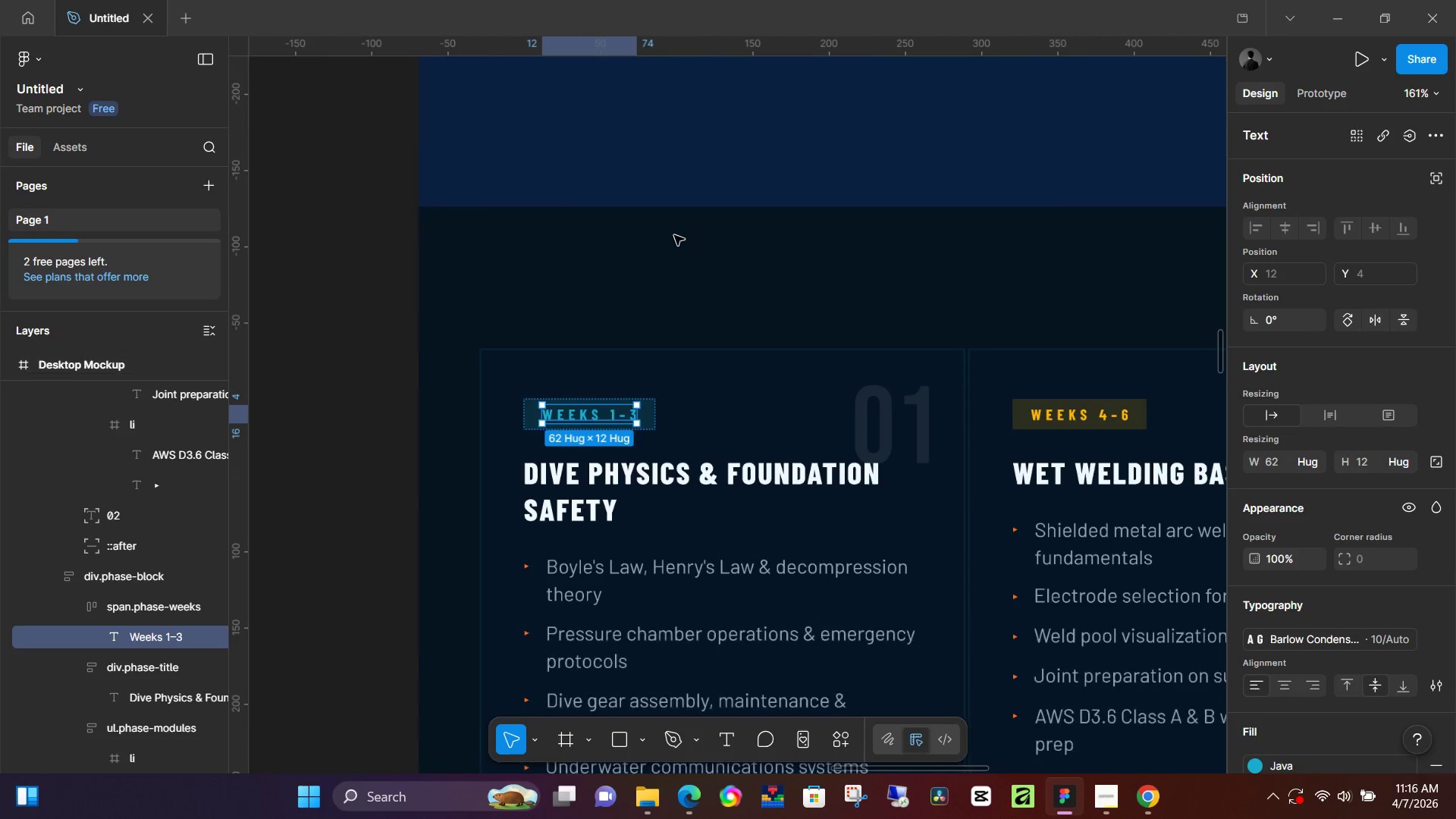 
hold_key(key=ControlLeft, duration=0.61)
scroll: coordinate [697, 372], scroll_direction: down, amount: 2.0
 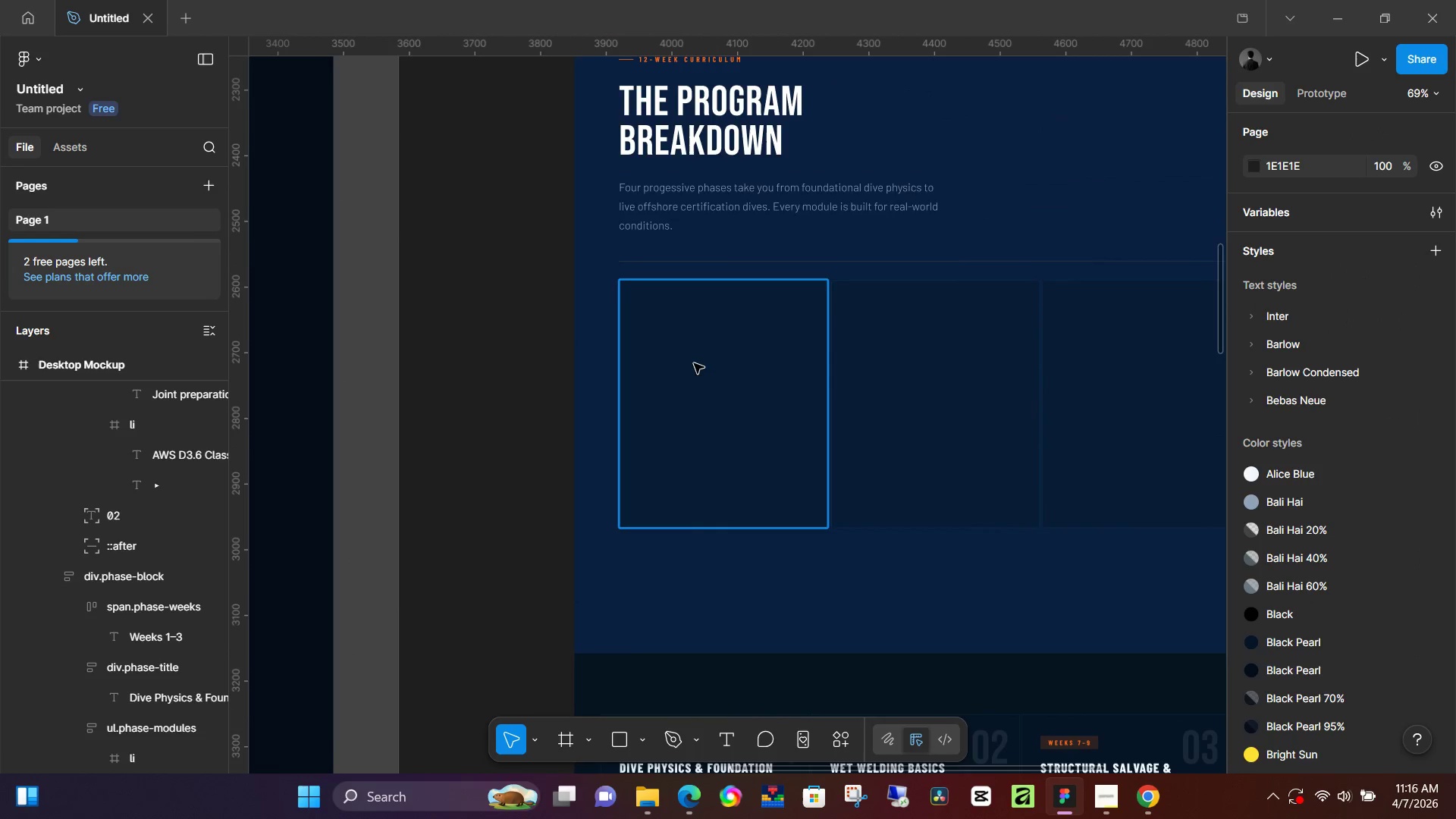 
key(T)
 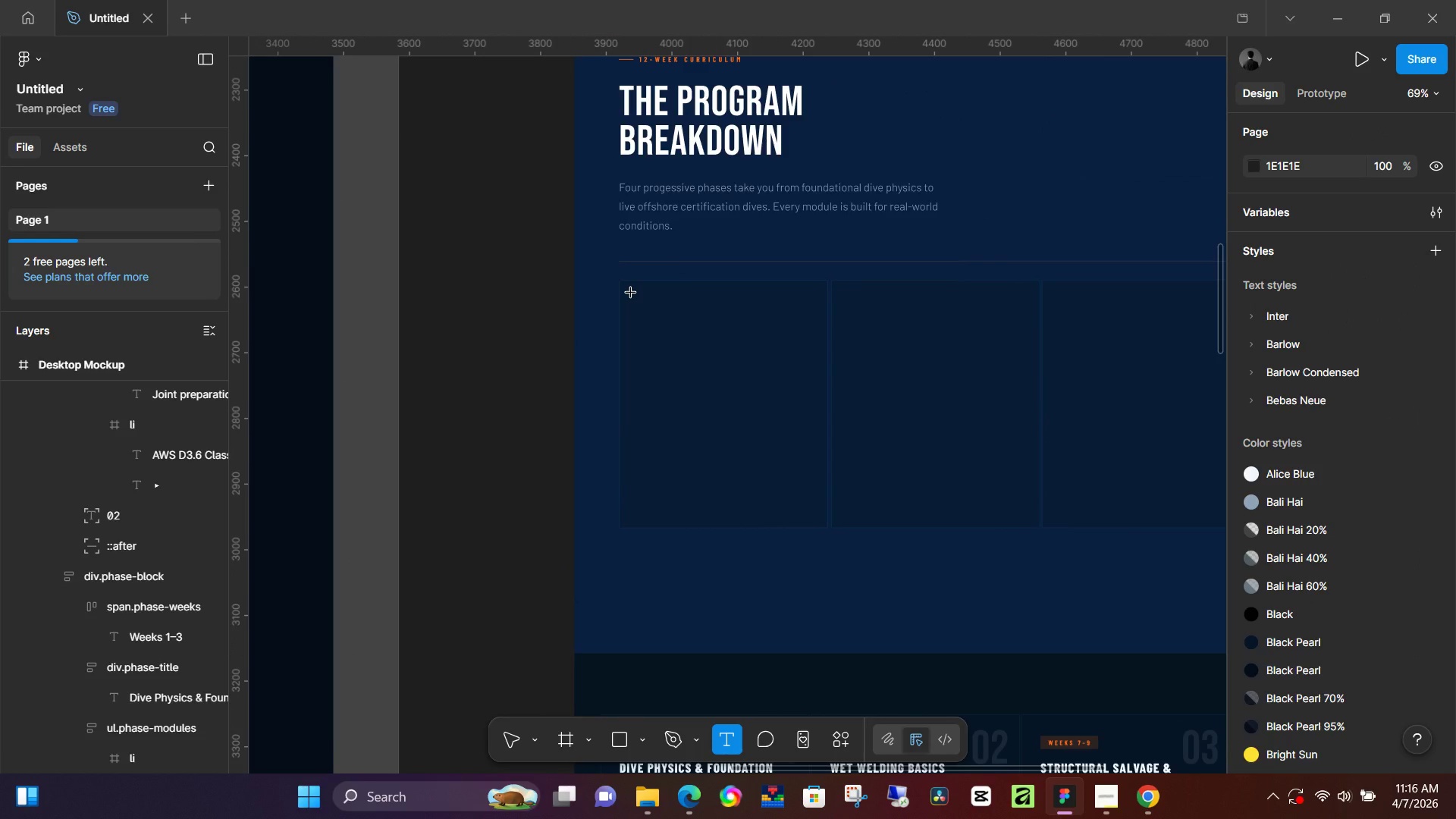 
left_click([631, 293])
 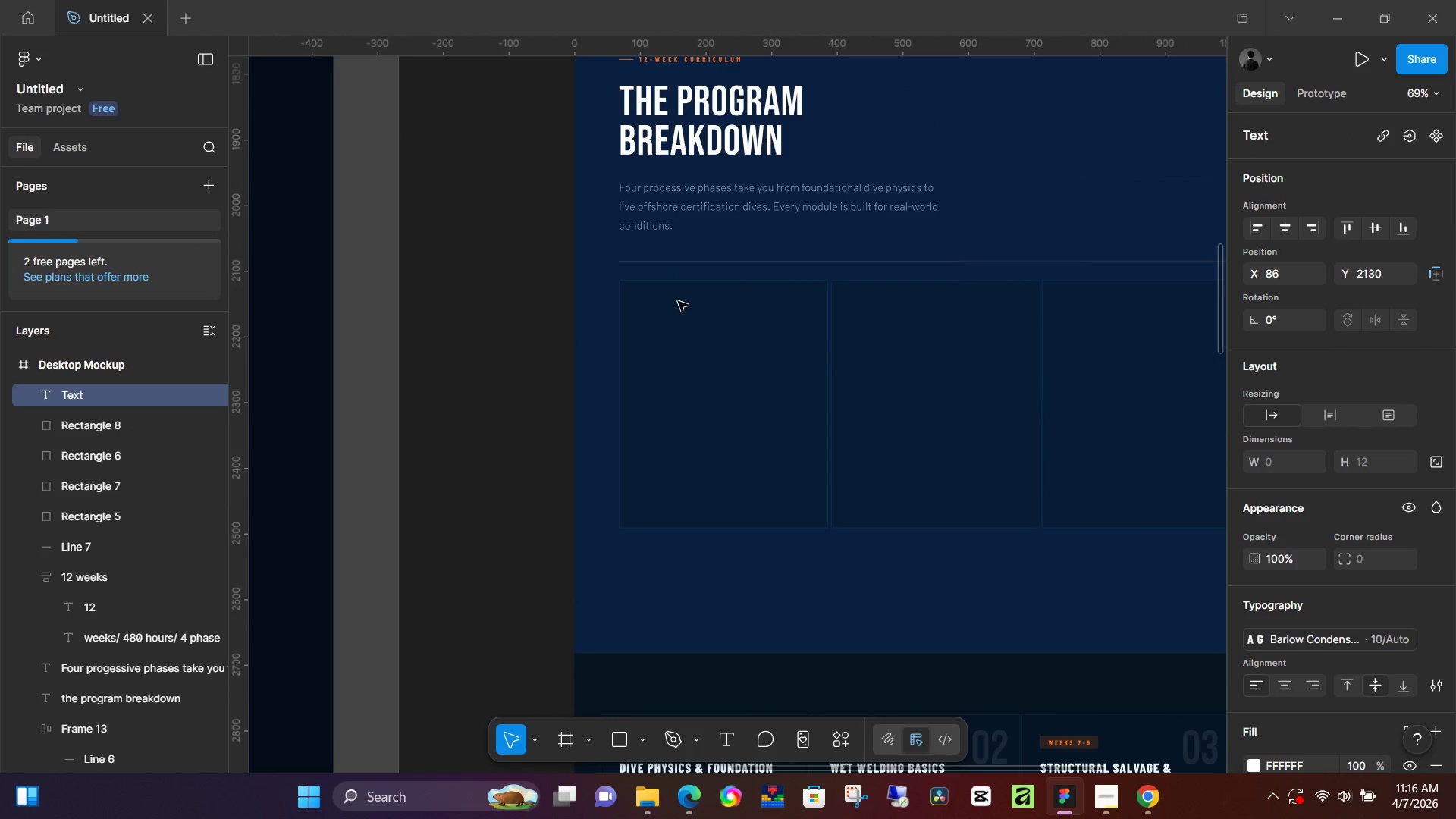 
type(WEEk 1-3)
 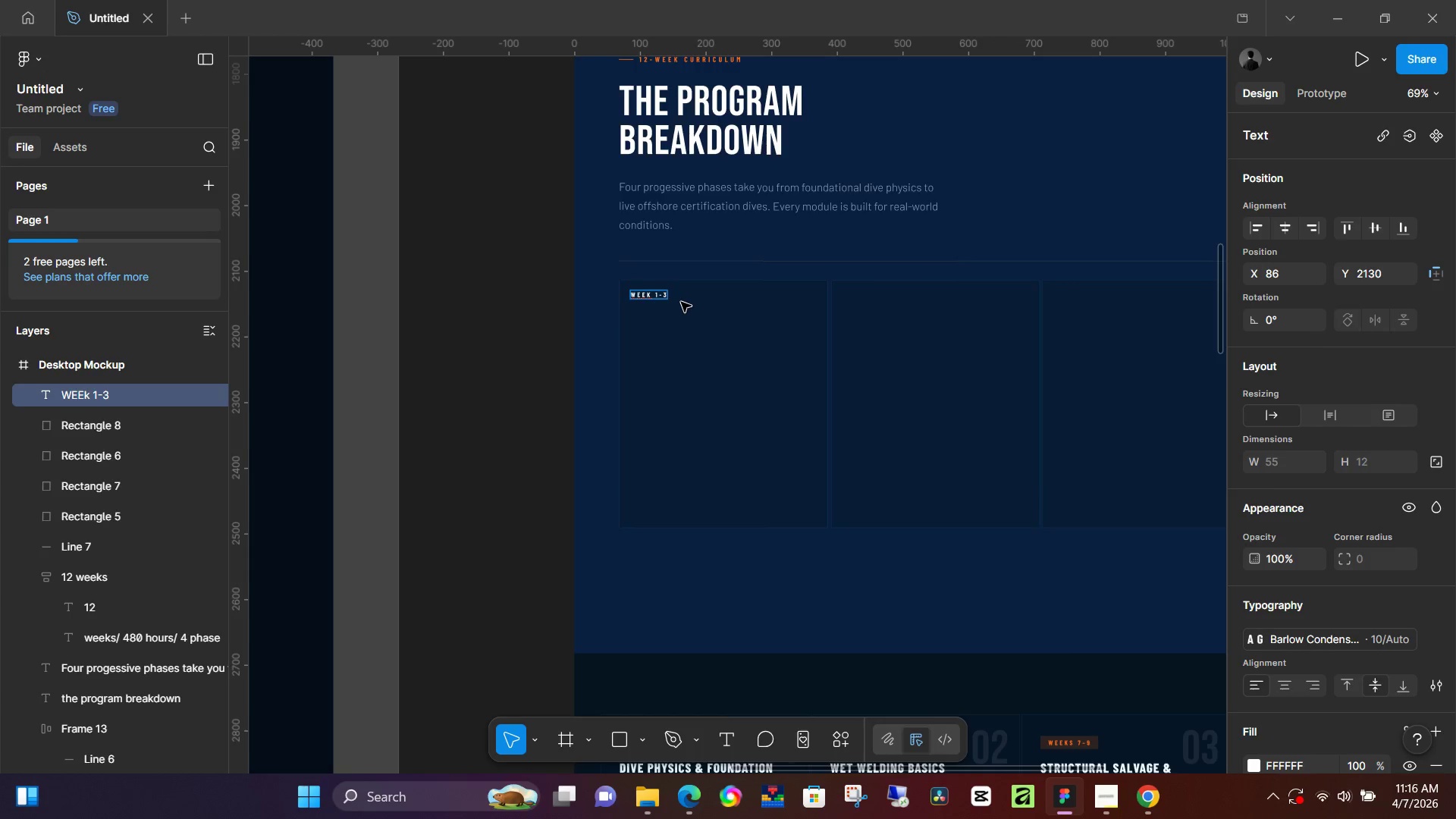 
scroll: coordinate [689, 290], scroll_direction: down, amount: 5.0
 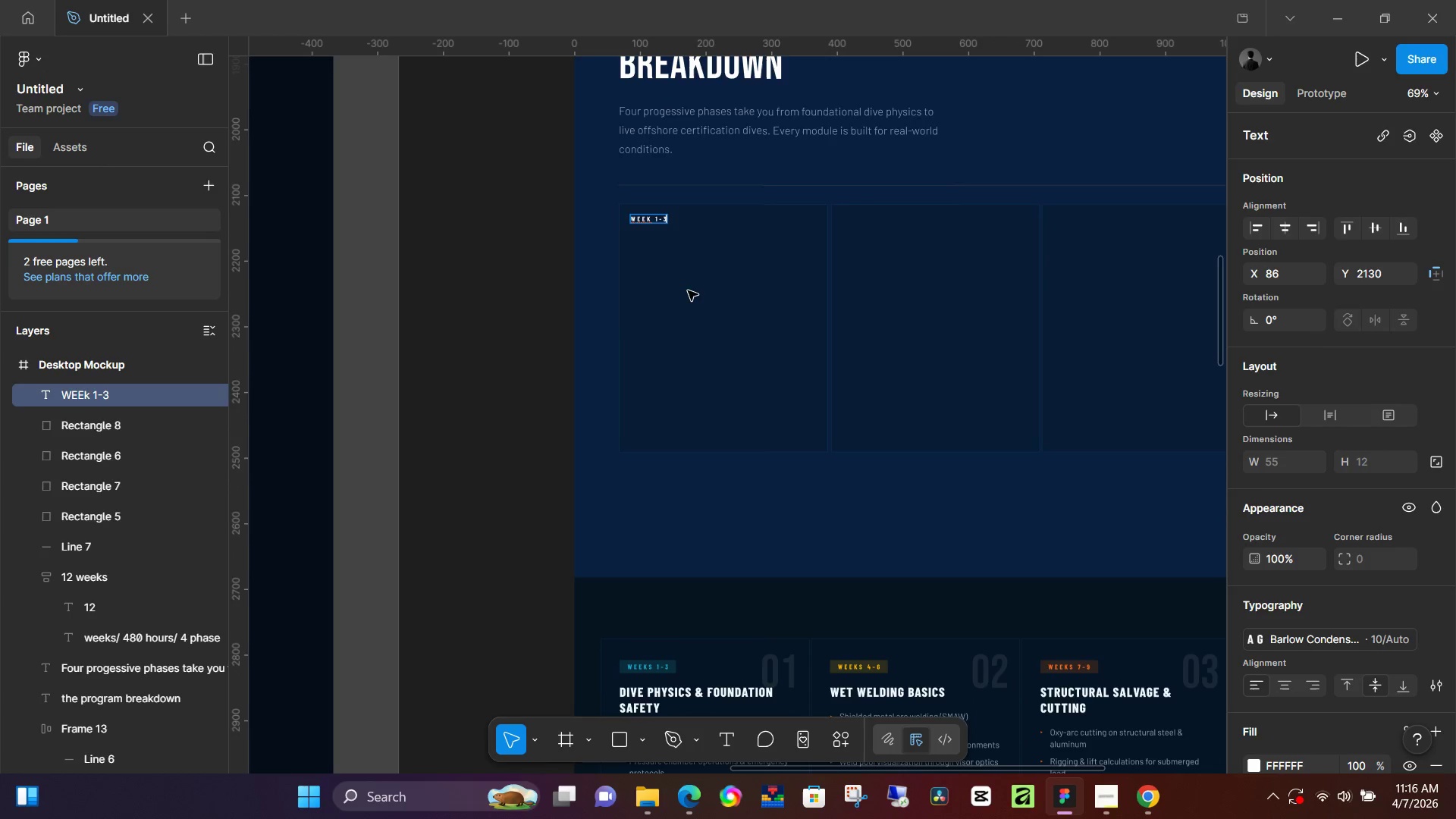 
key(Control+A)
 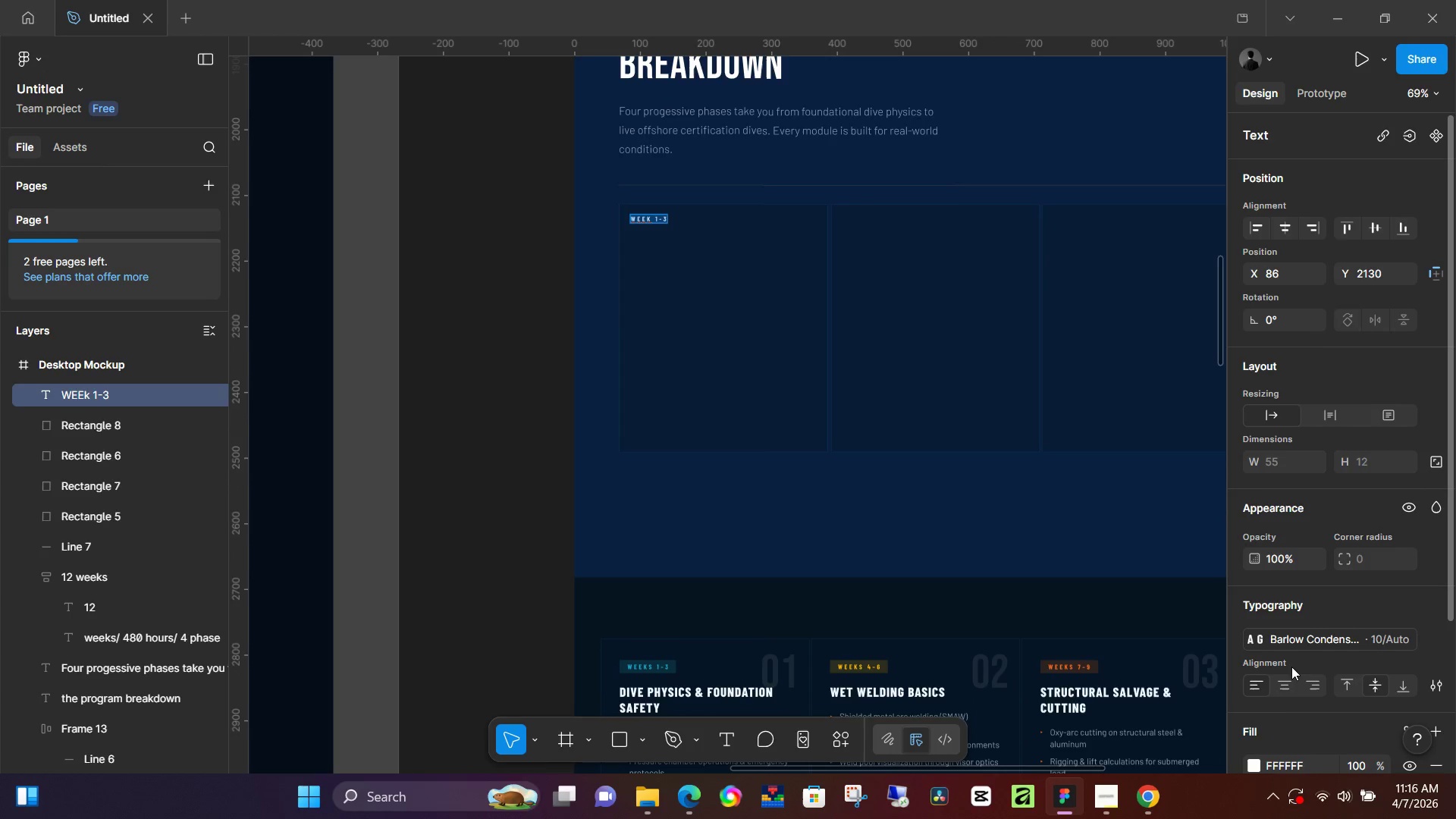 
scroll: coordinate [1293, 673], scroll_direction: down, amount: 1.0
 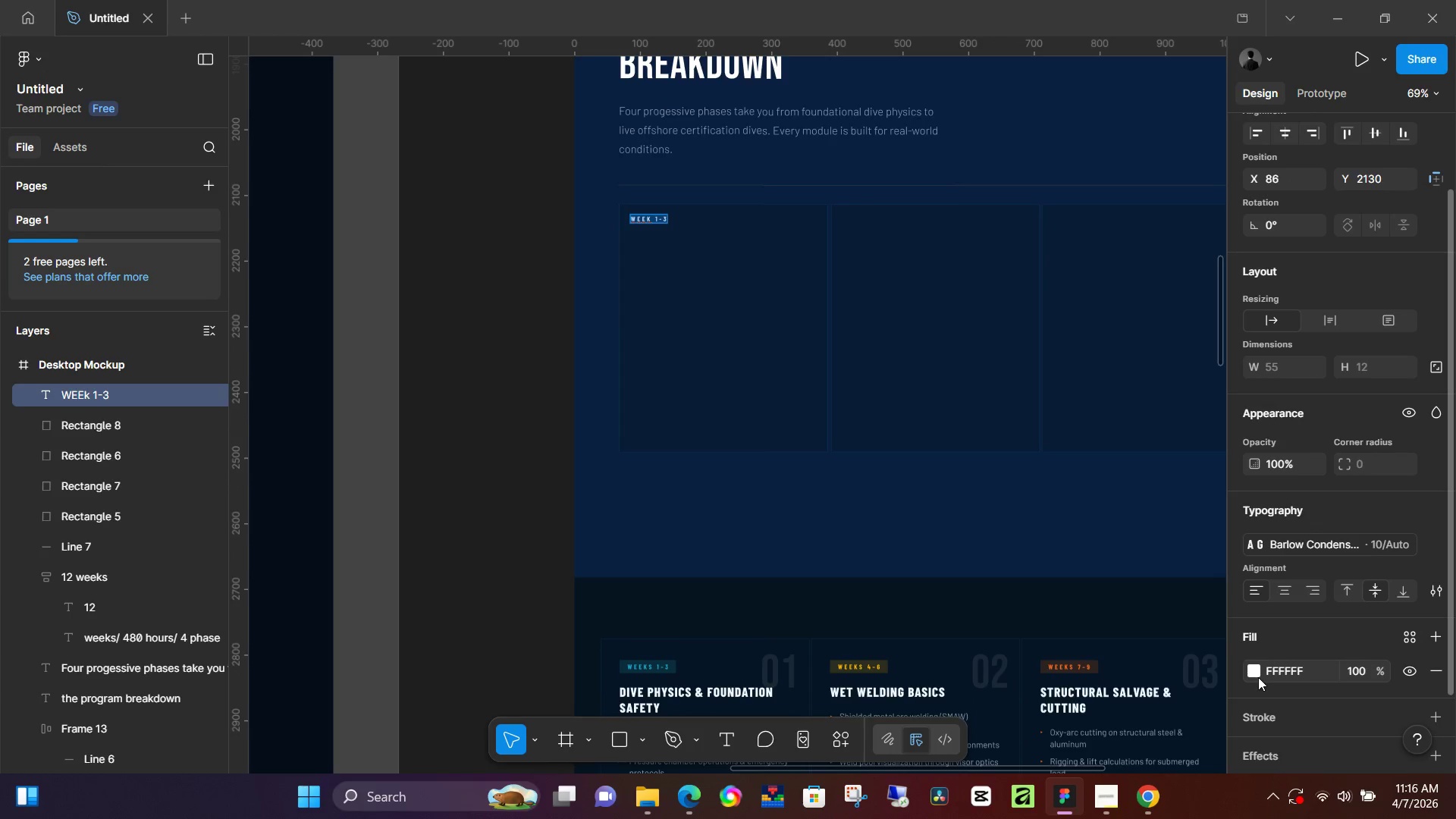 
left_click([1257, 673])
 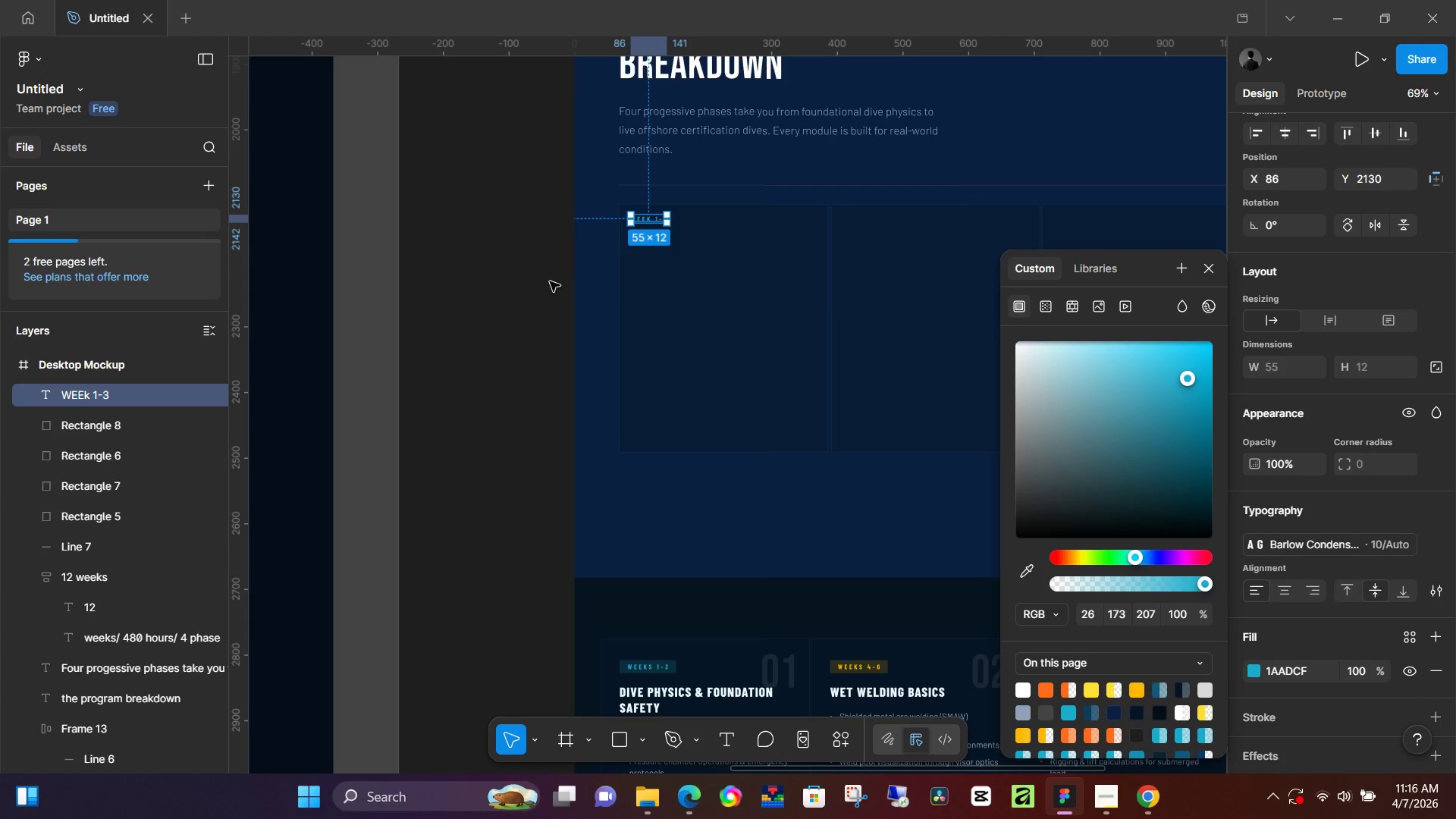 
left_click_drag(start_coordinate=[1207, 257], to_coordinate=[1207, 261])
 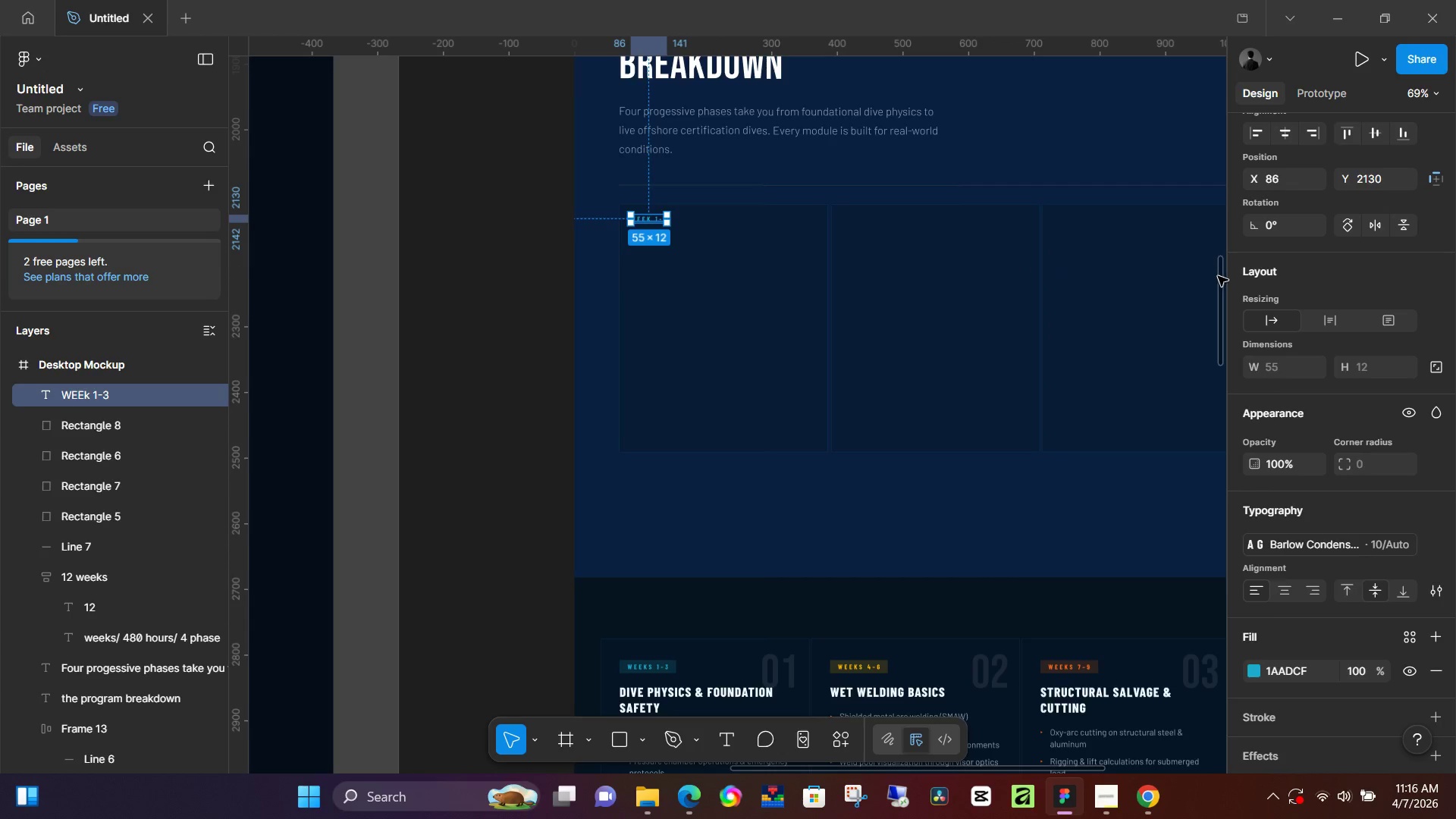 
key(Shift+ShiftLeft)
 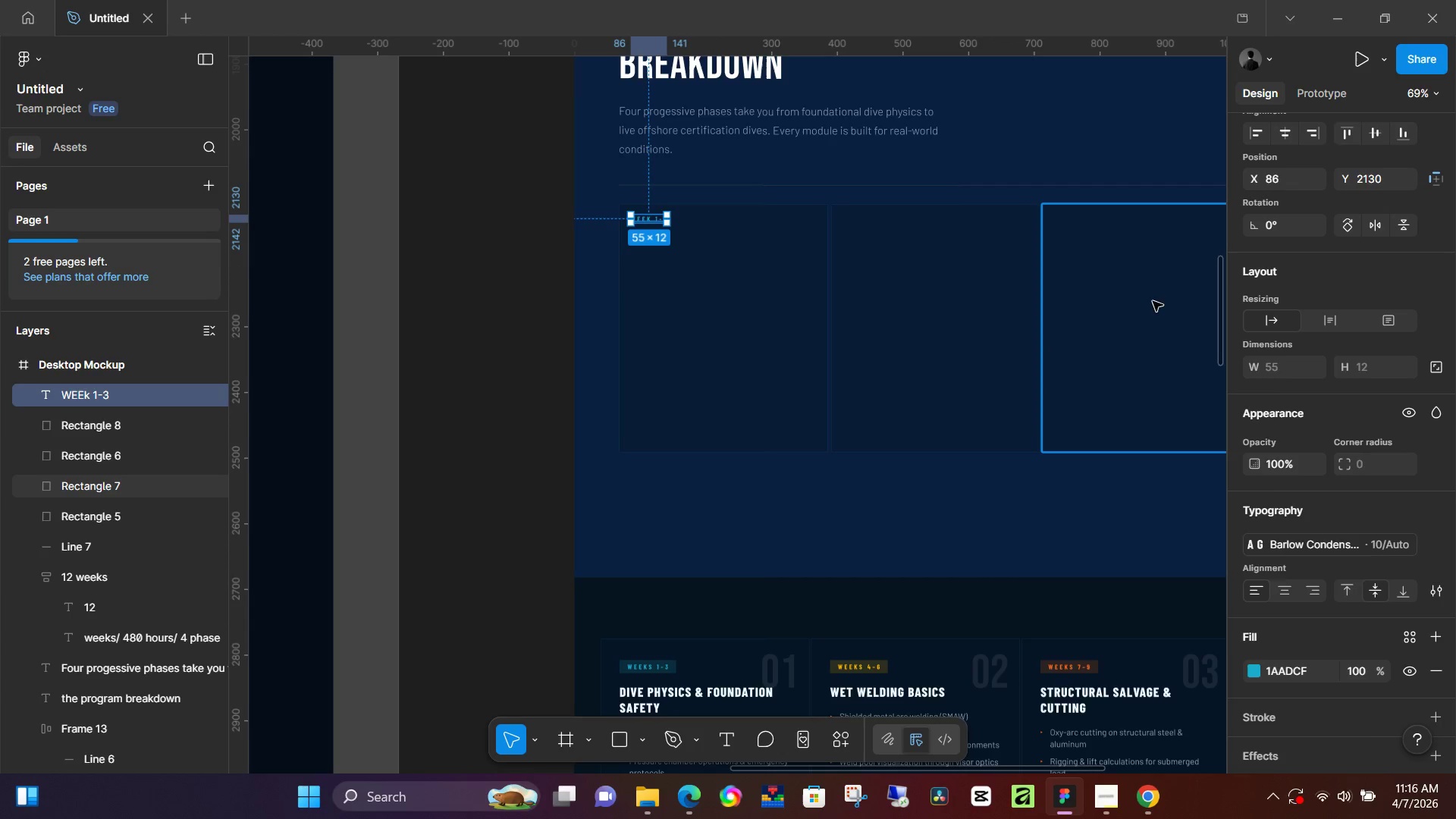 
key(Shift+A)
 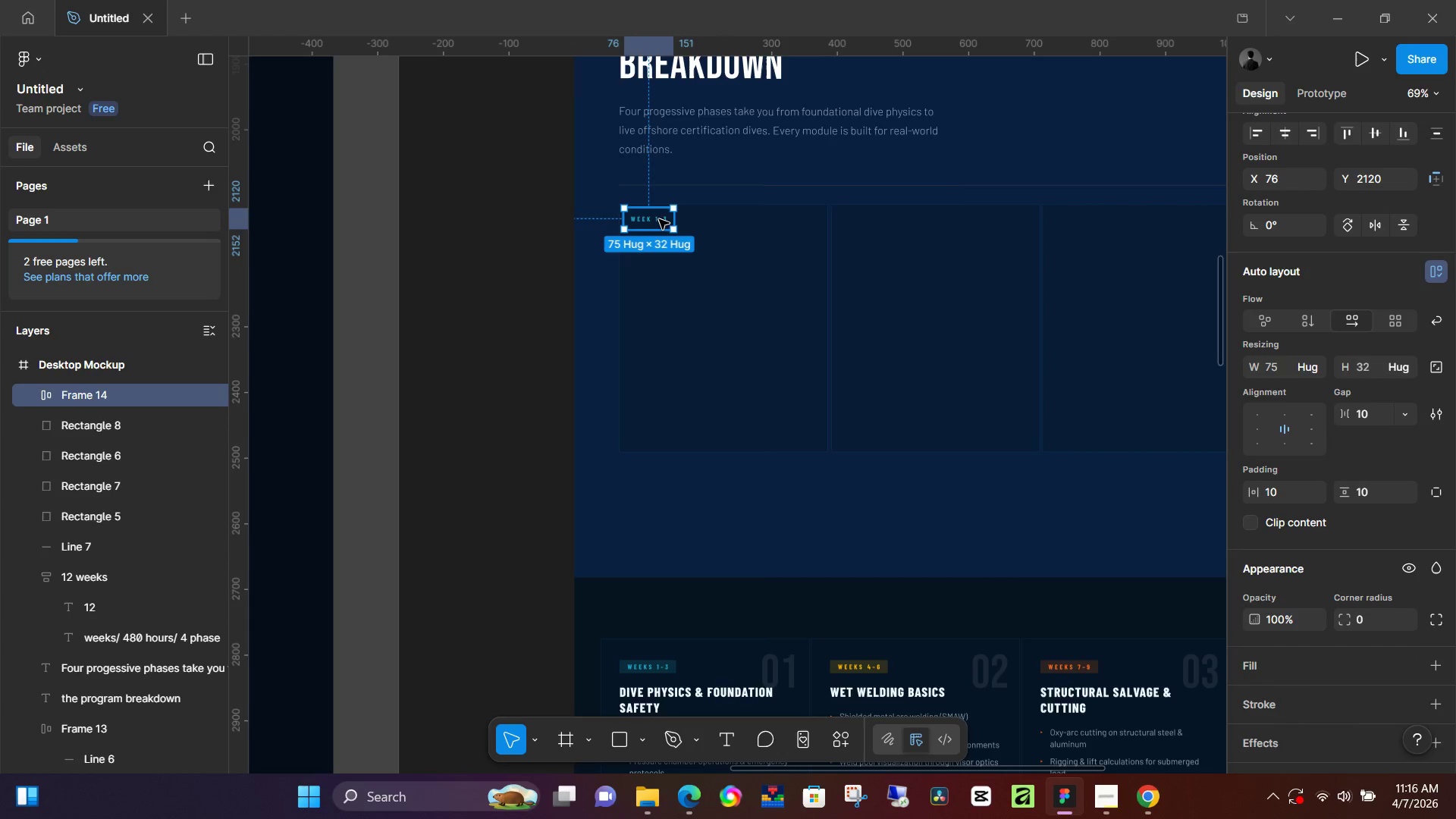 
left_click_drag(start_coordinate=[656, 219], to_coordinate=[675, 227])
 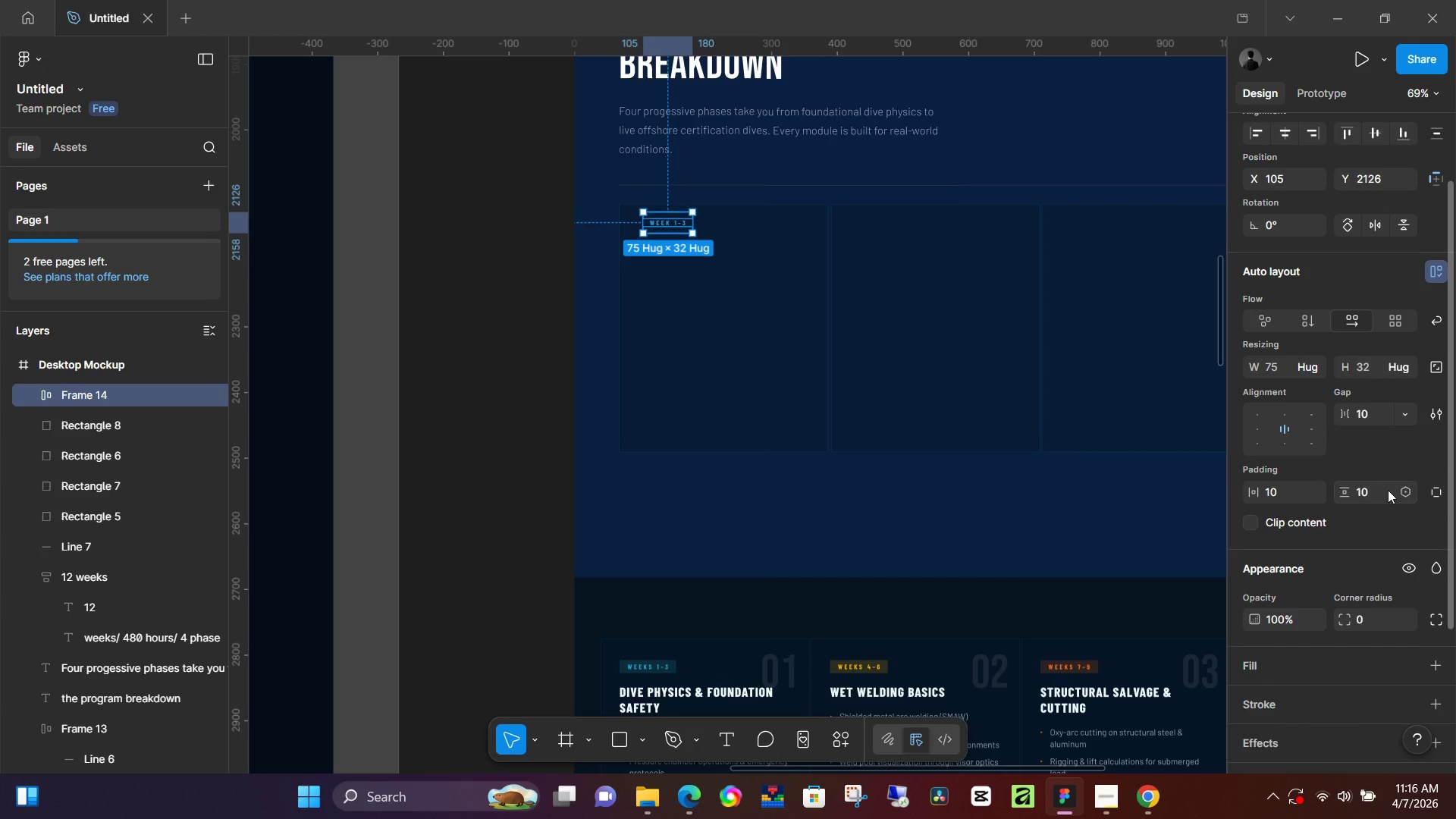 
left_click([1379, 490])
 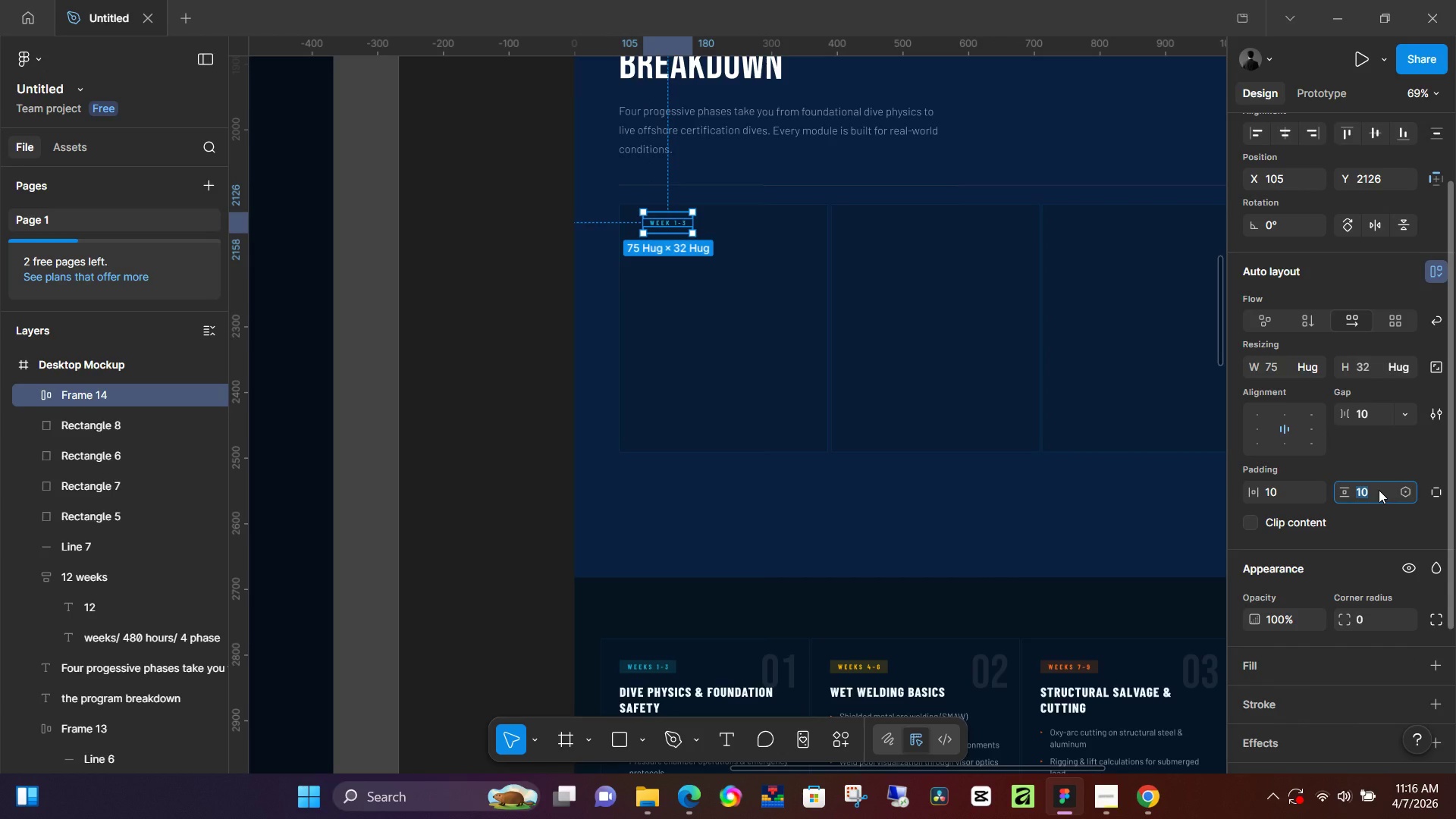 
key(Numpad5)
 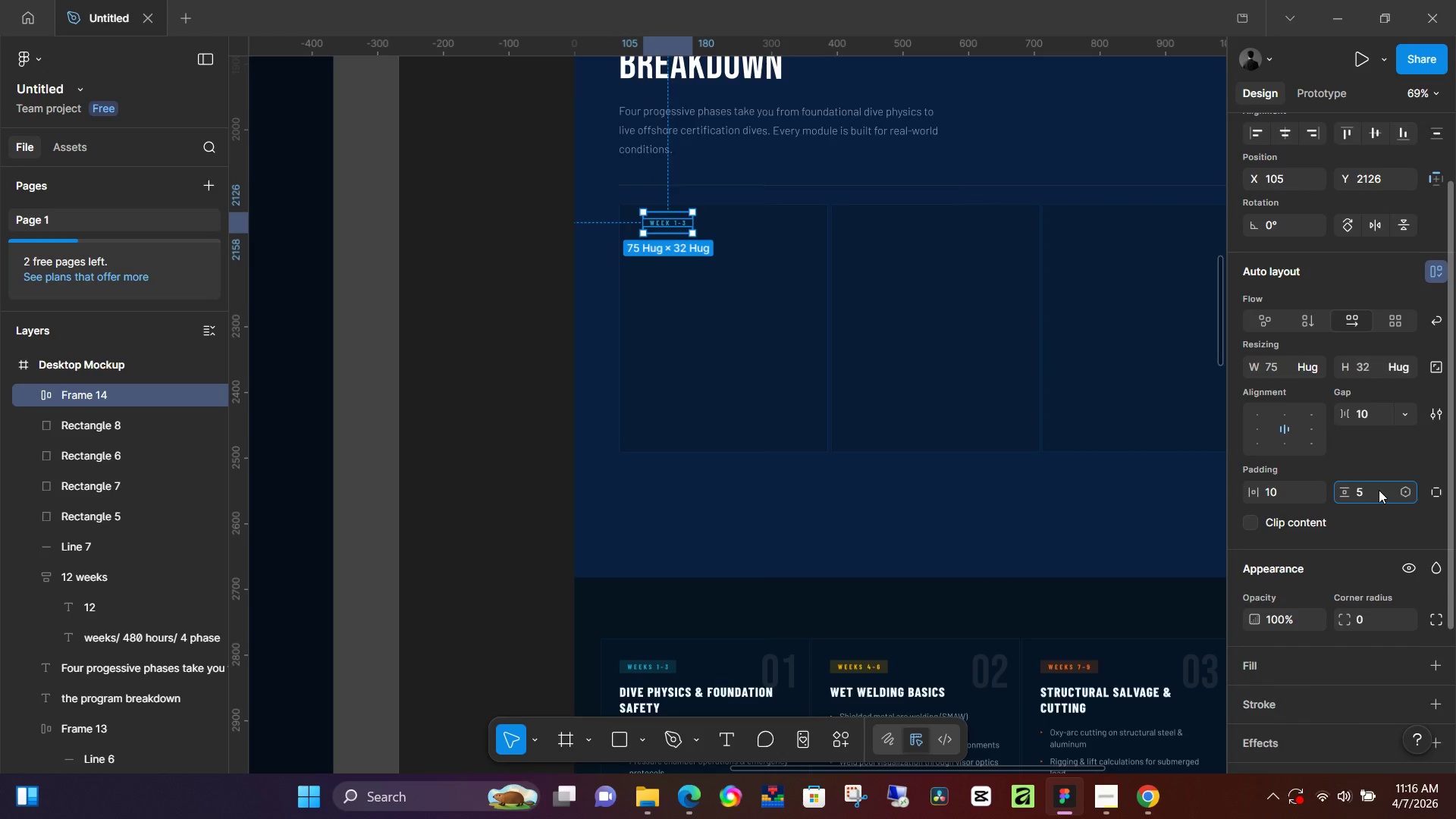 
key(NumpadEnter)
 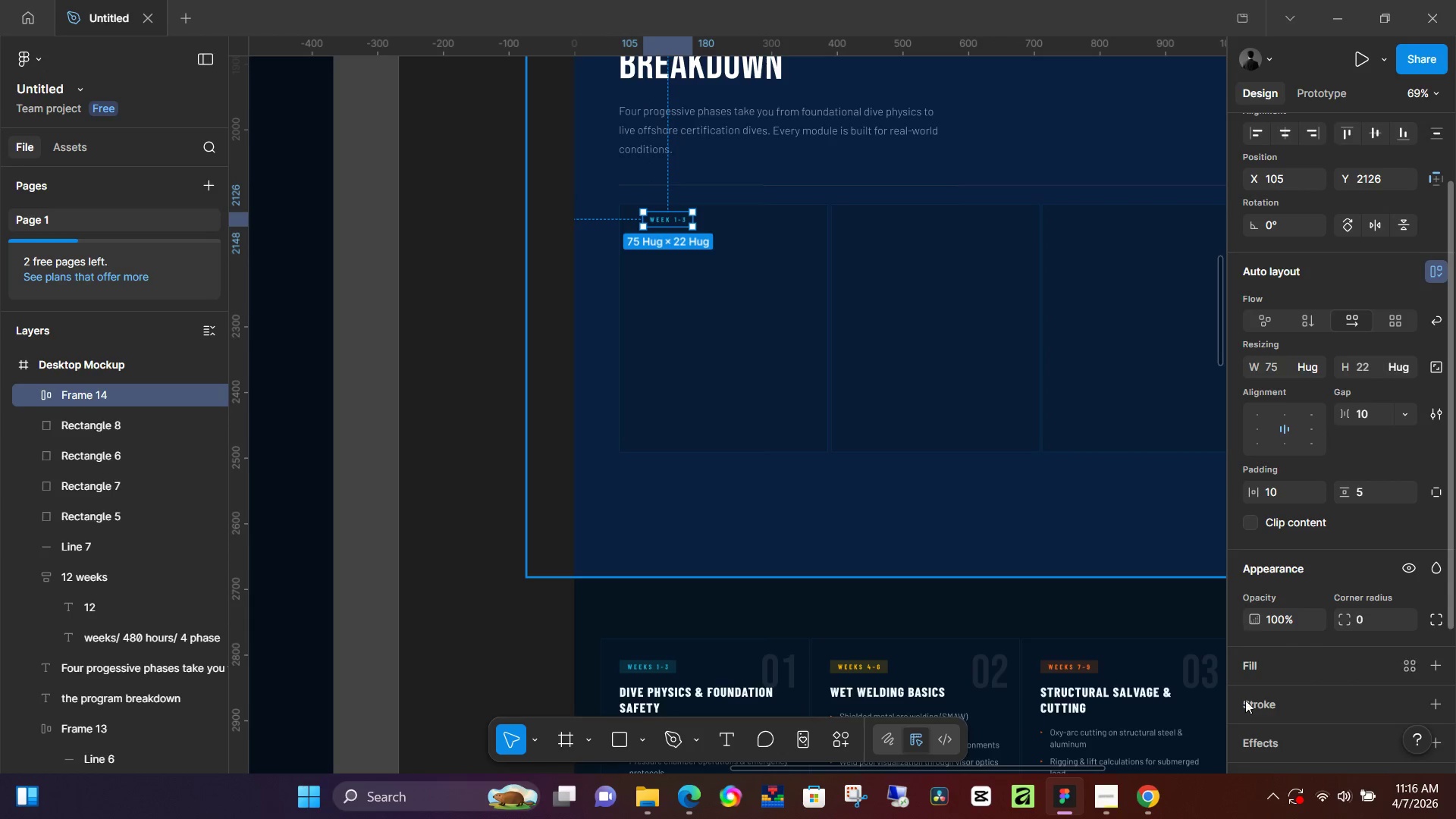 
left_click([1269, 671])
 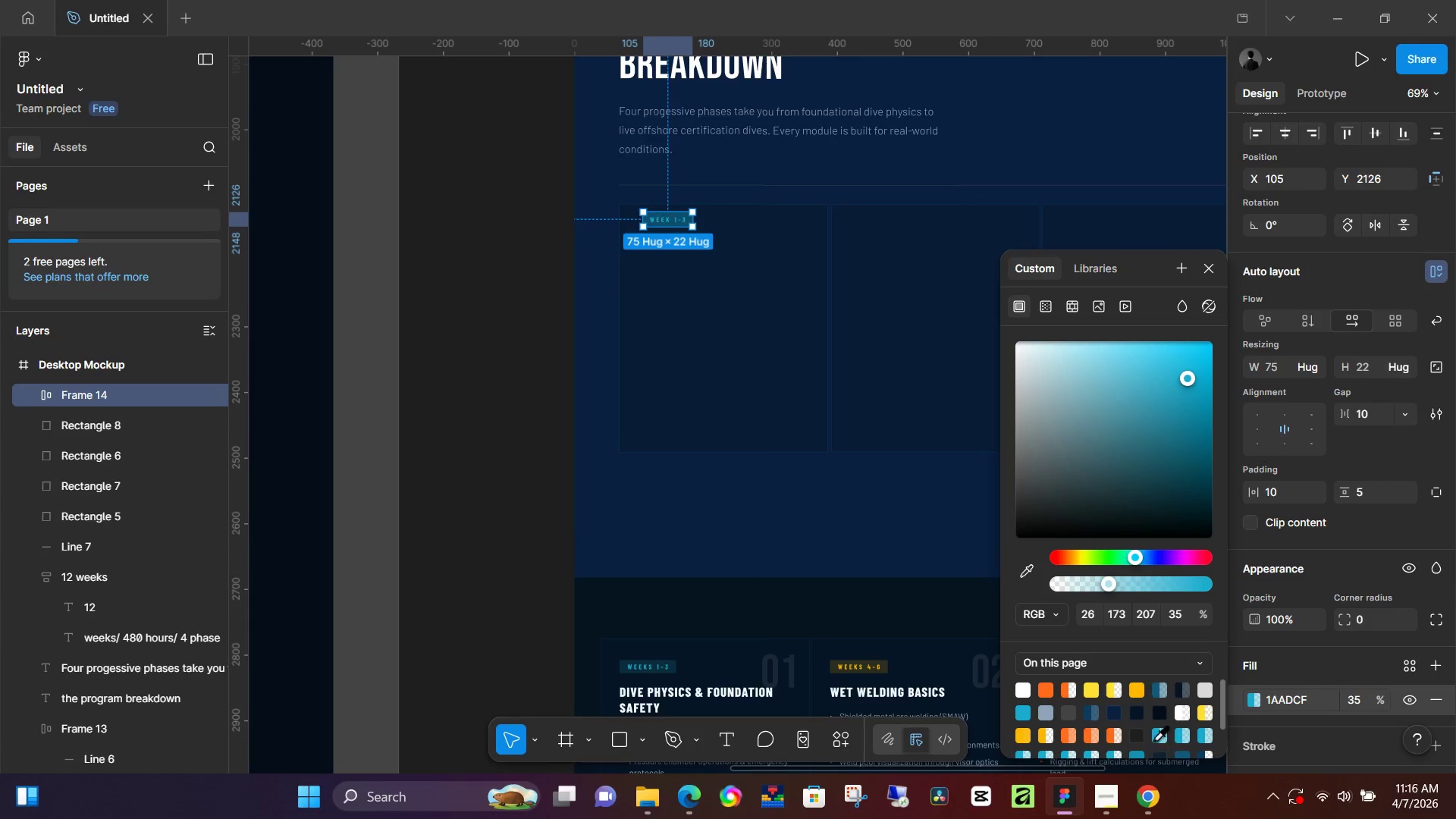 
wait(6.78)
 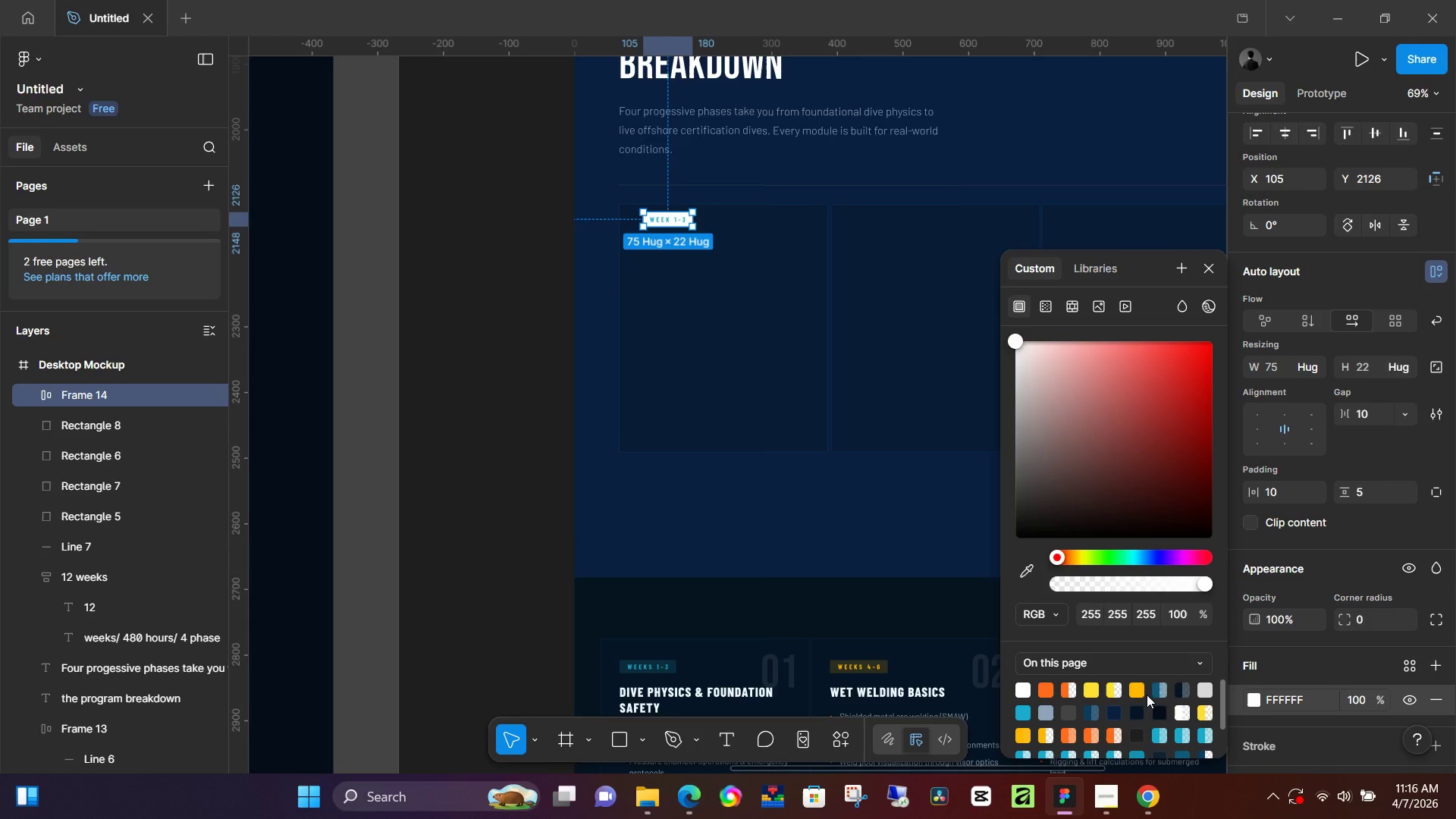 
left_click([1163, 688])
 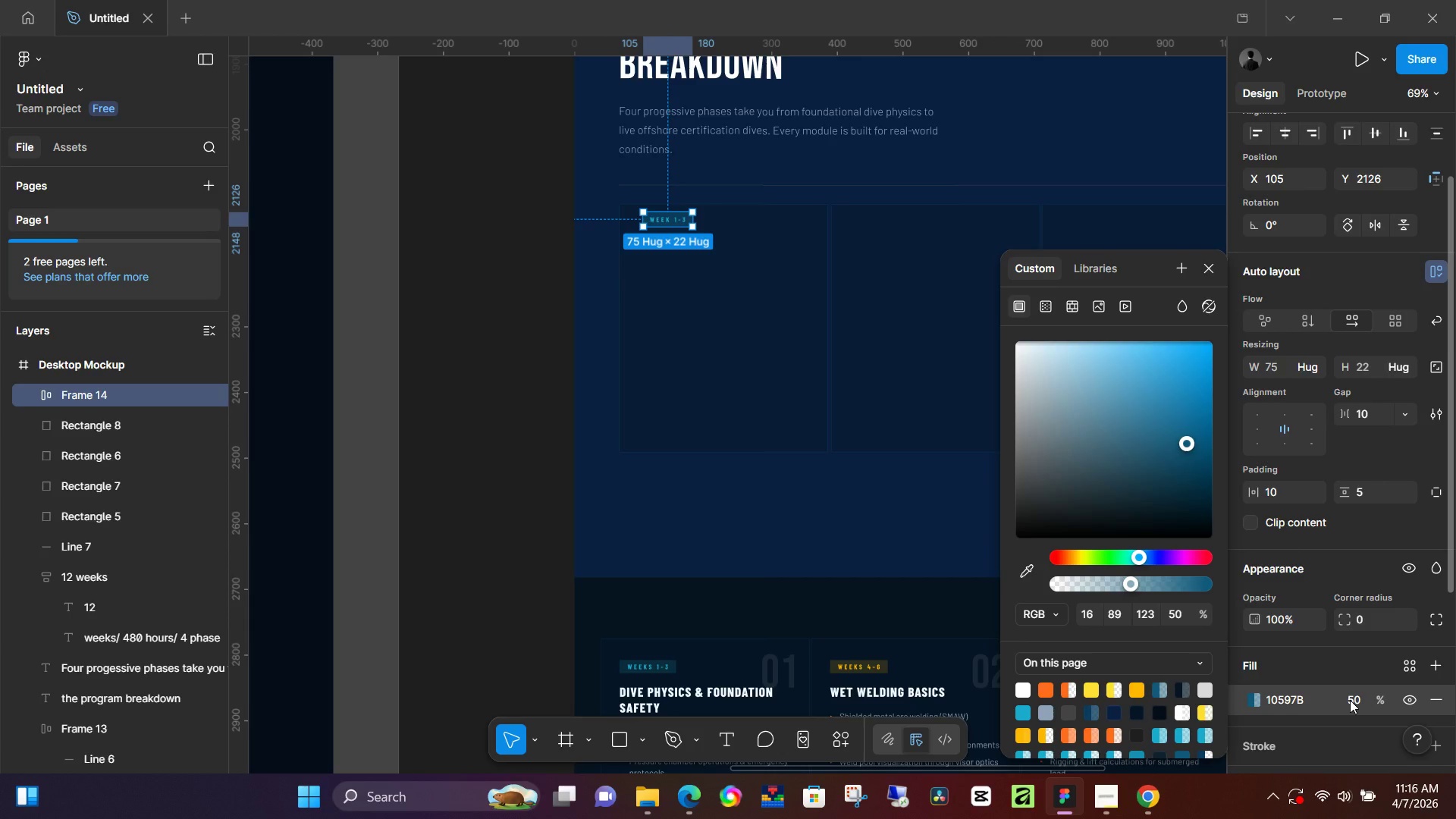 
wait(7.36)
 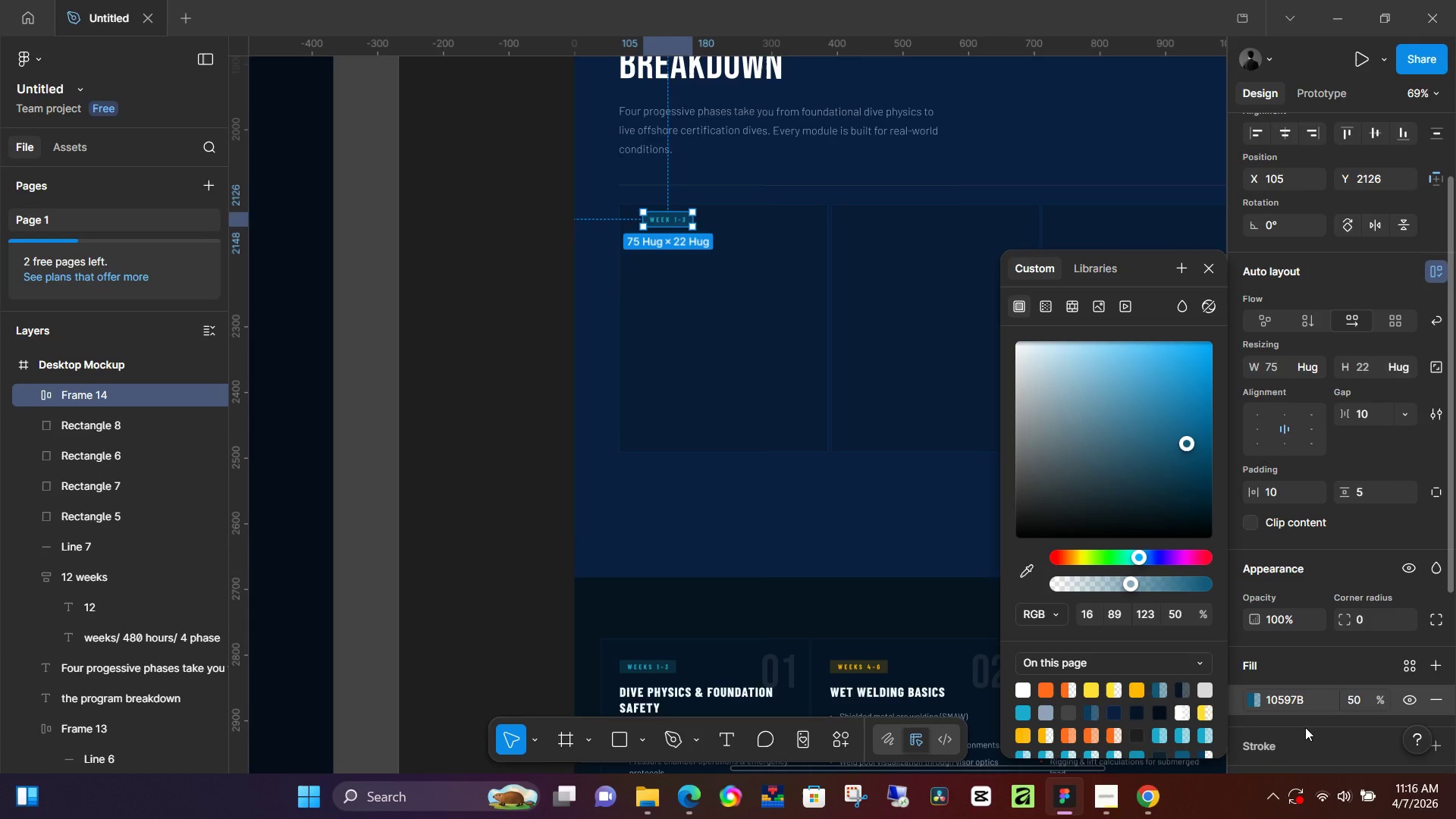 
left_click_drag(start_coordinate=[695, 221], to_coordinate=[707, 223])
 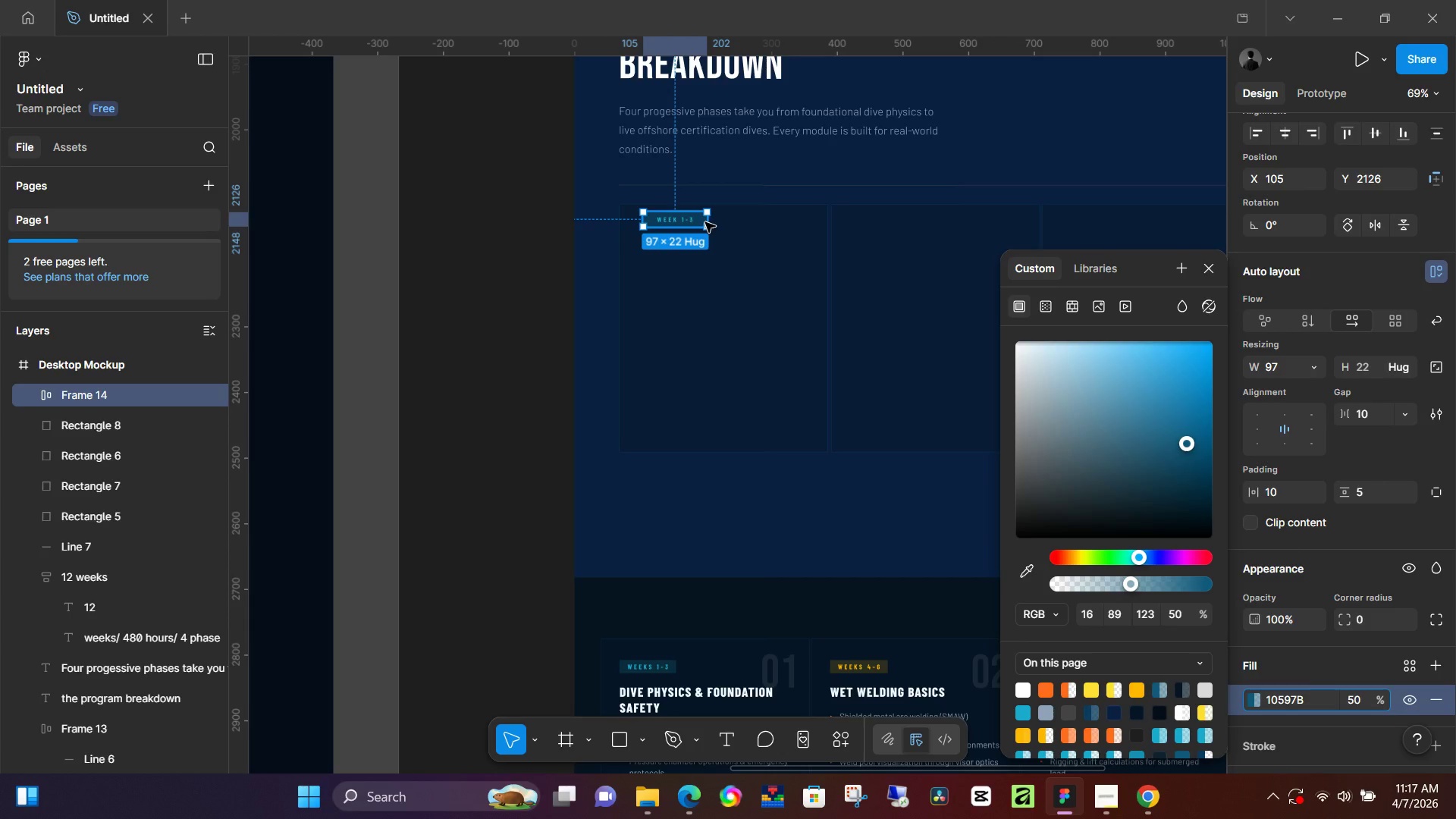 
wait(33.58)
 